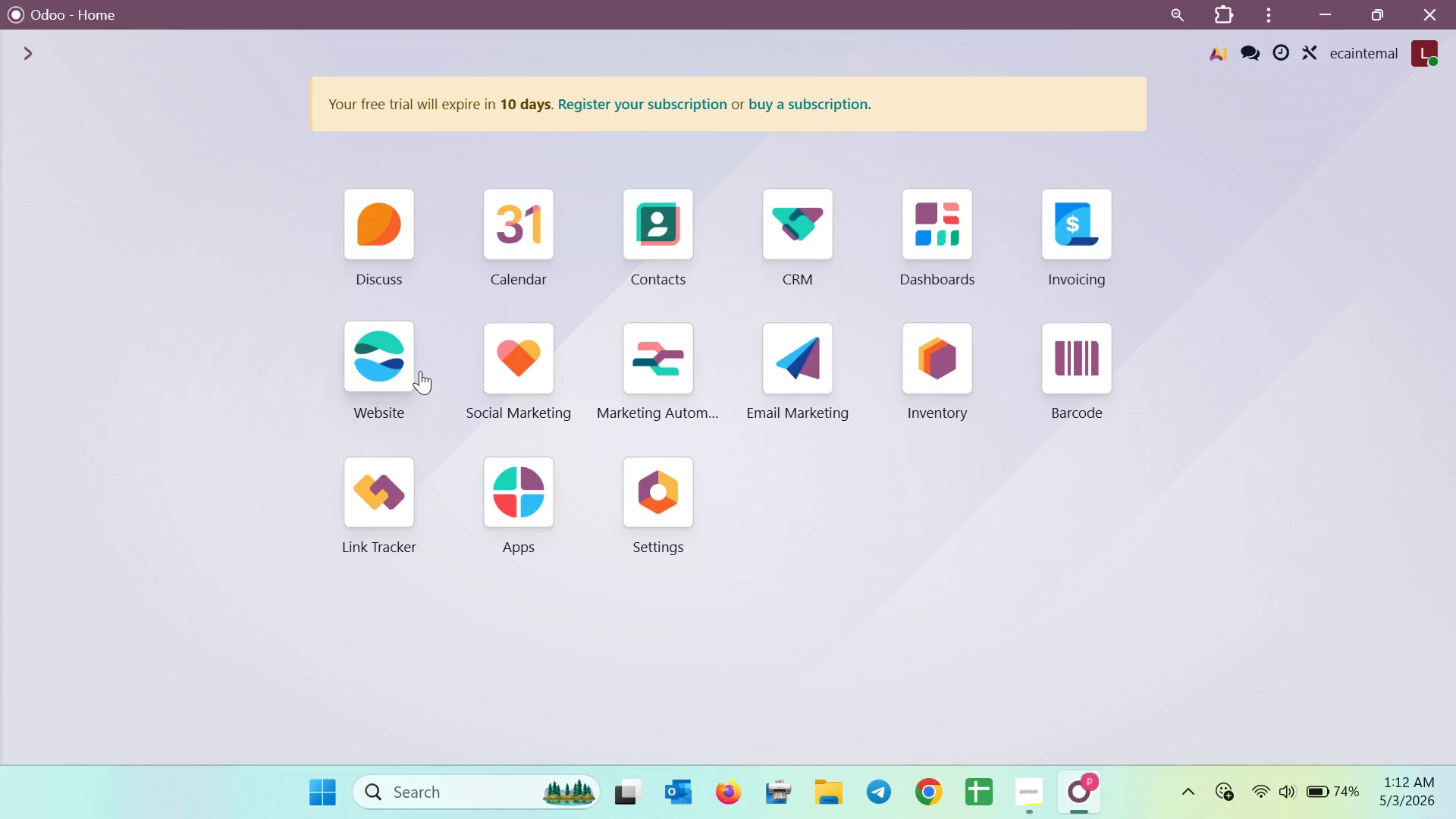 
left_click([403, 482])
 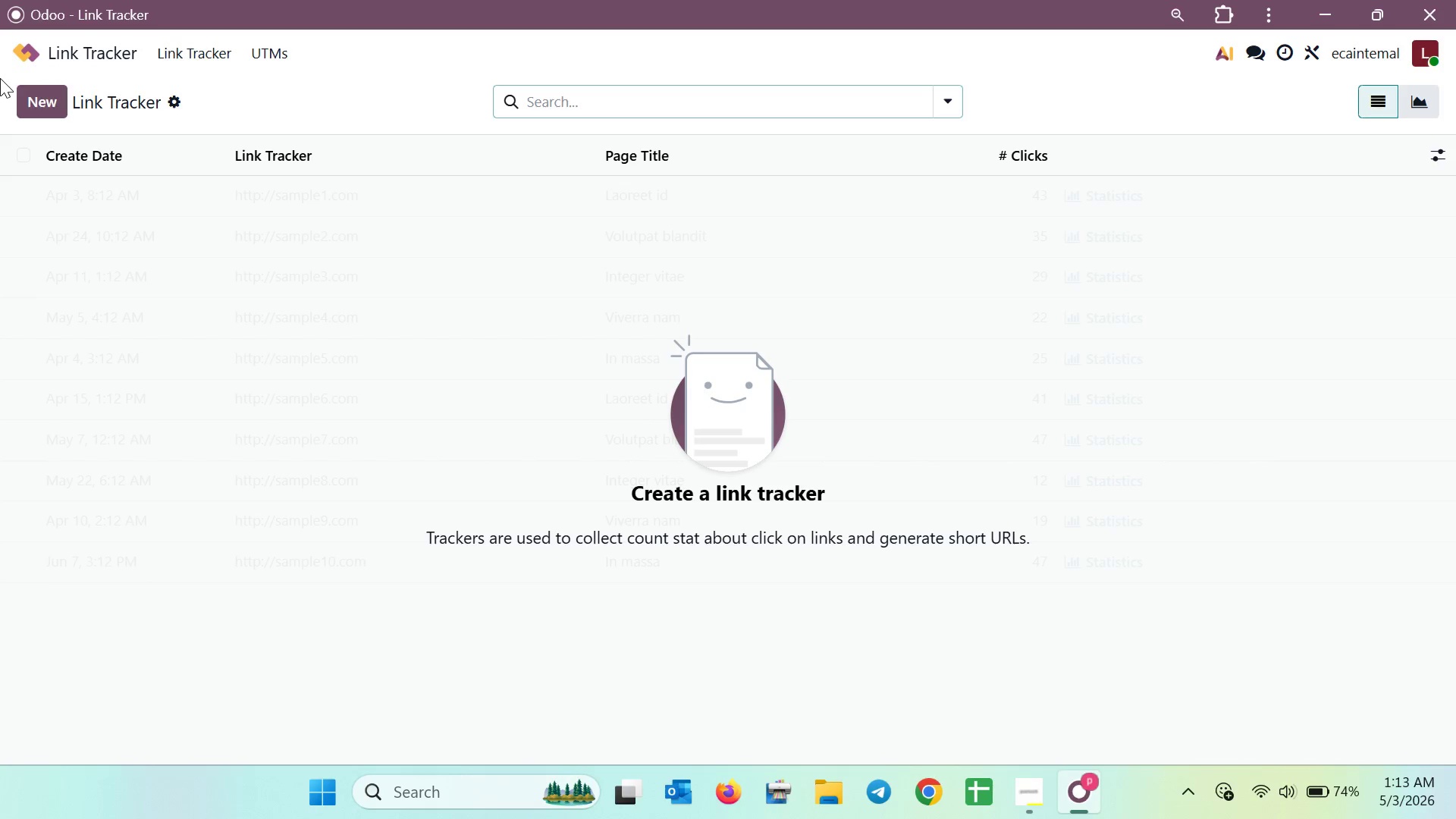 
left_click([35, 86])
 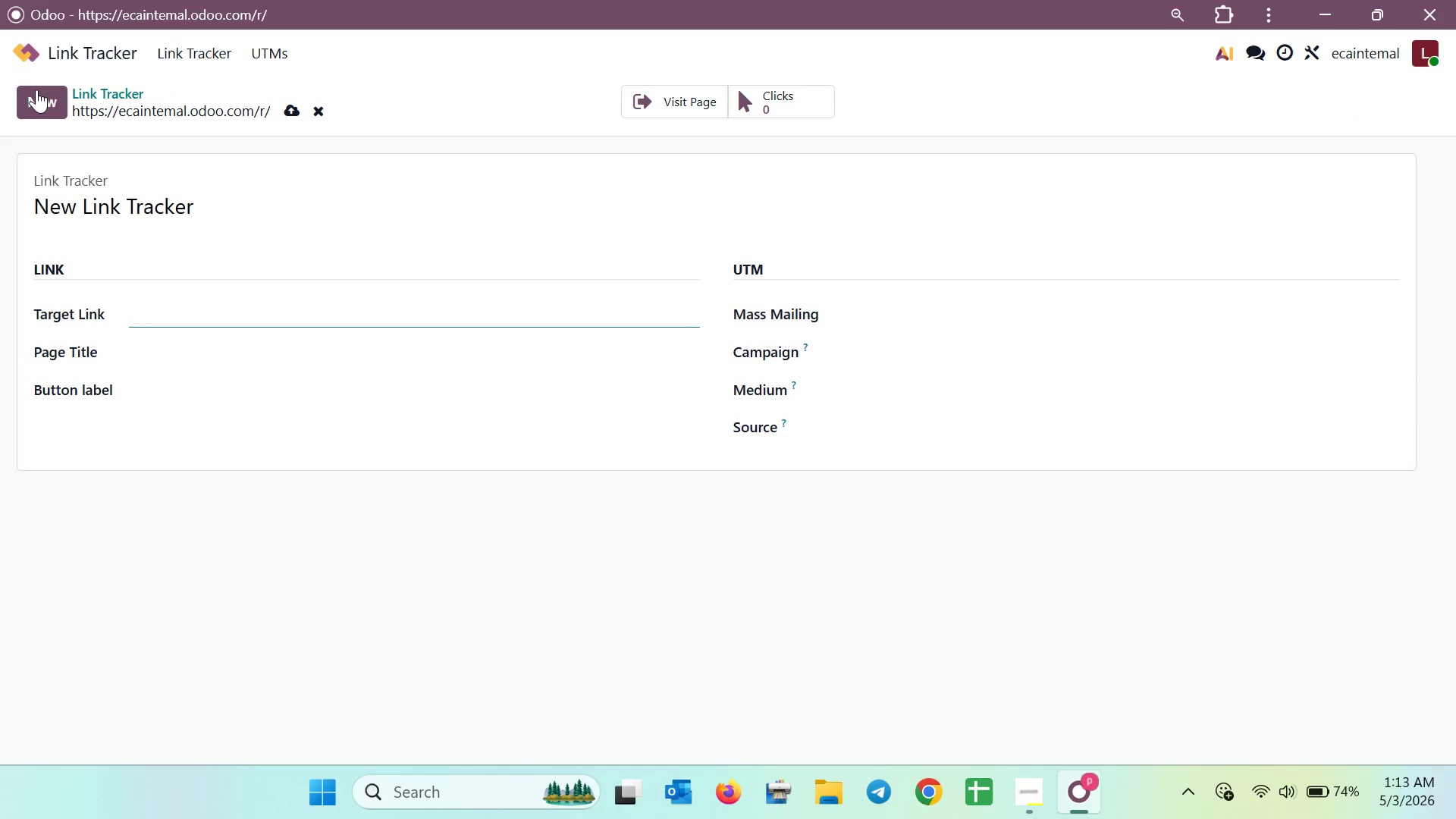 
left_click([36, 89])
 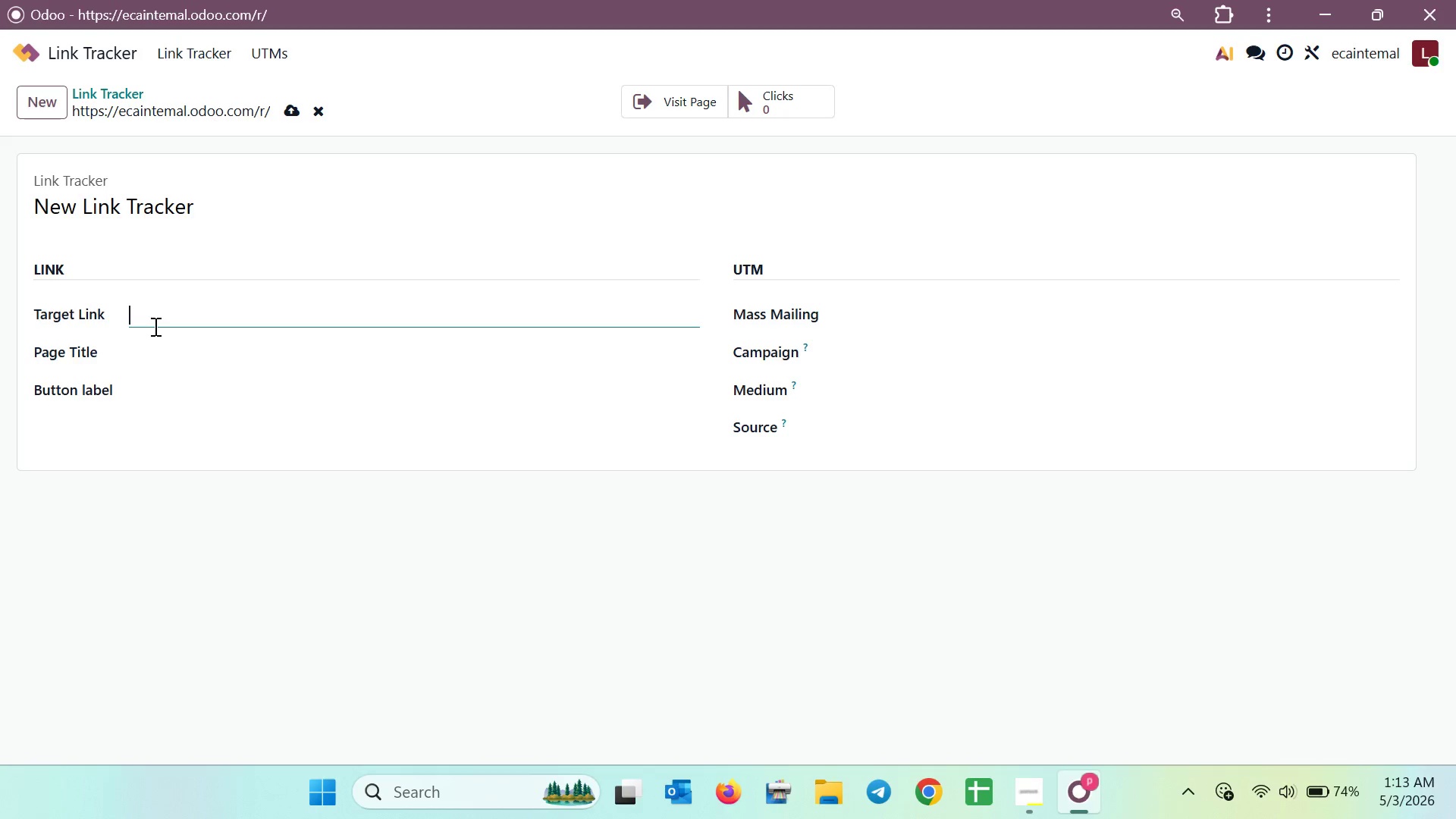 
wait(22.11)
 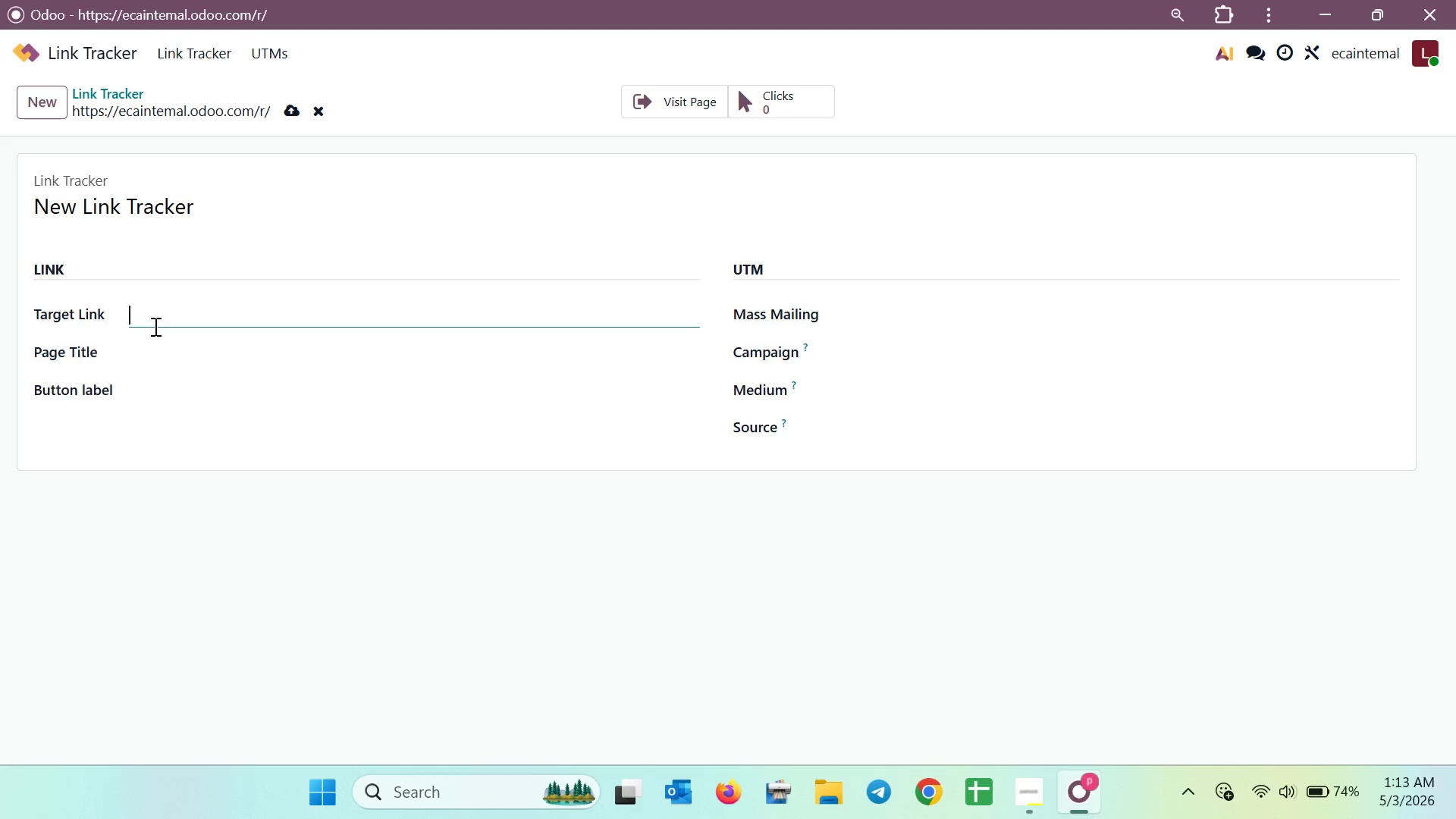 
left_click([847, 352])
 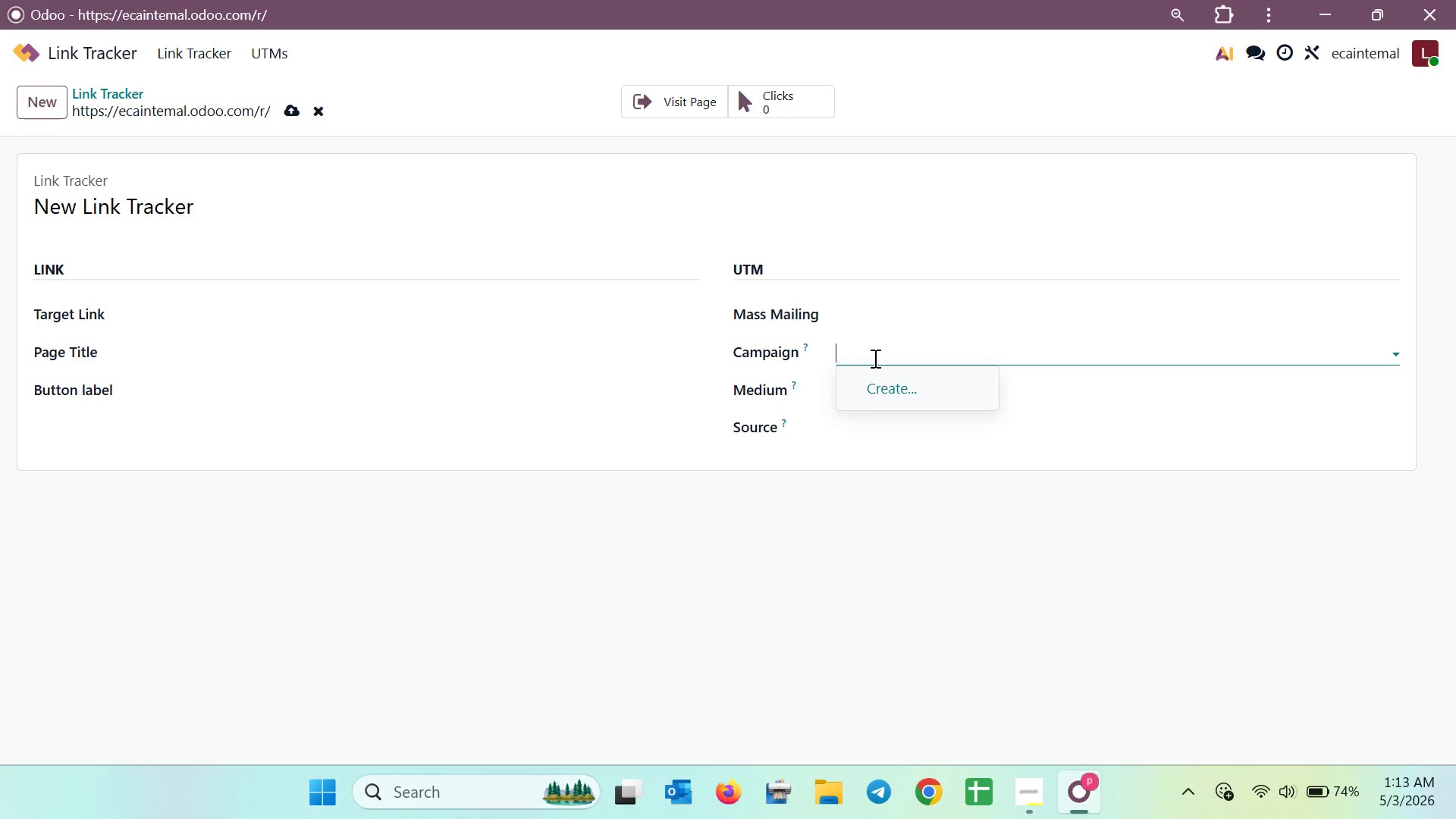 
type(Re)
 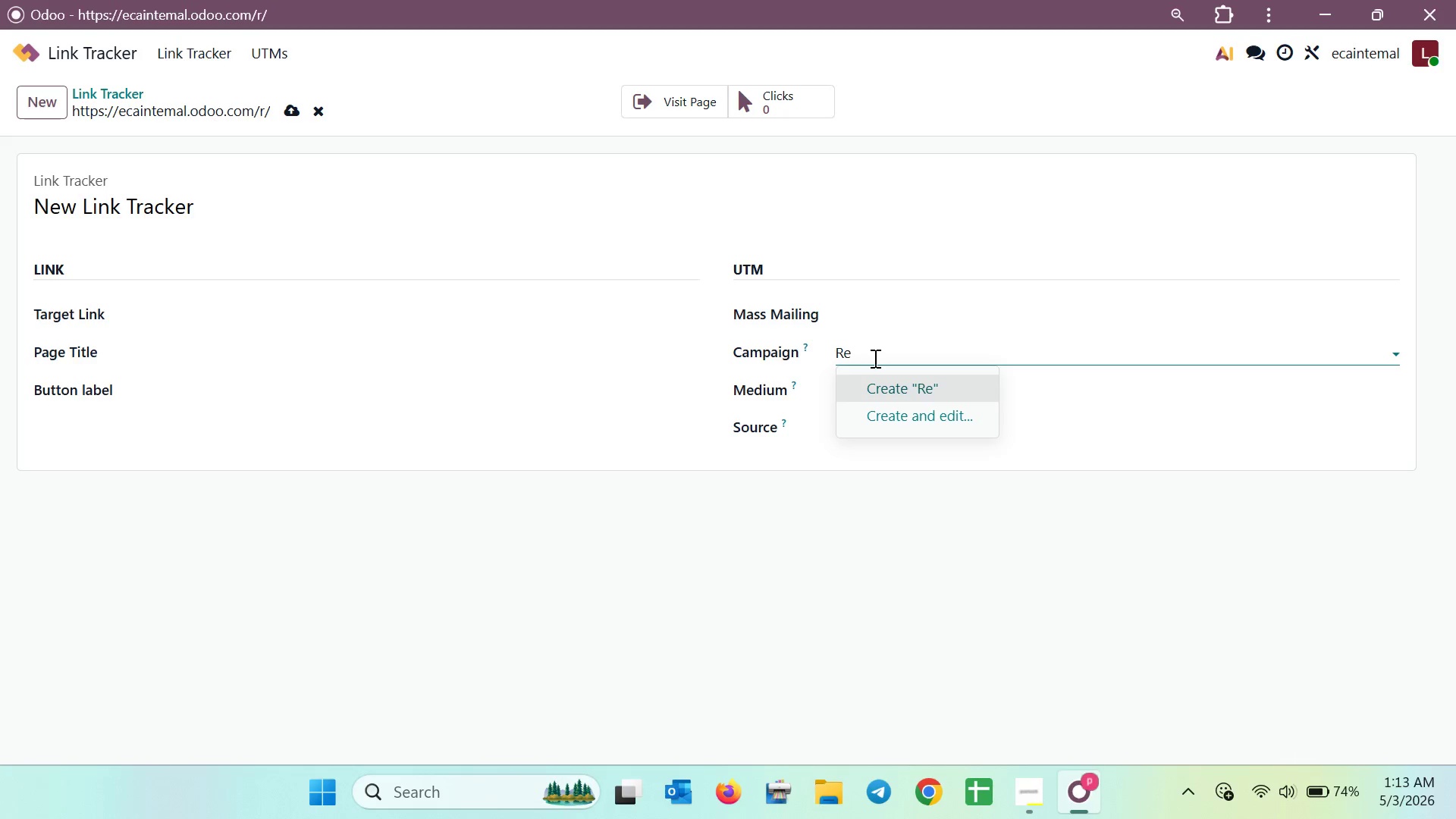 
type(-en)
 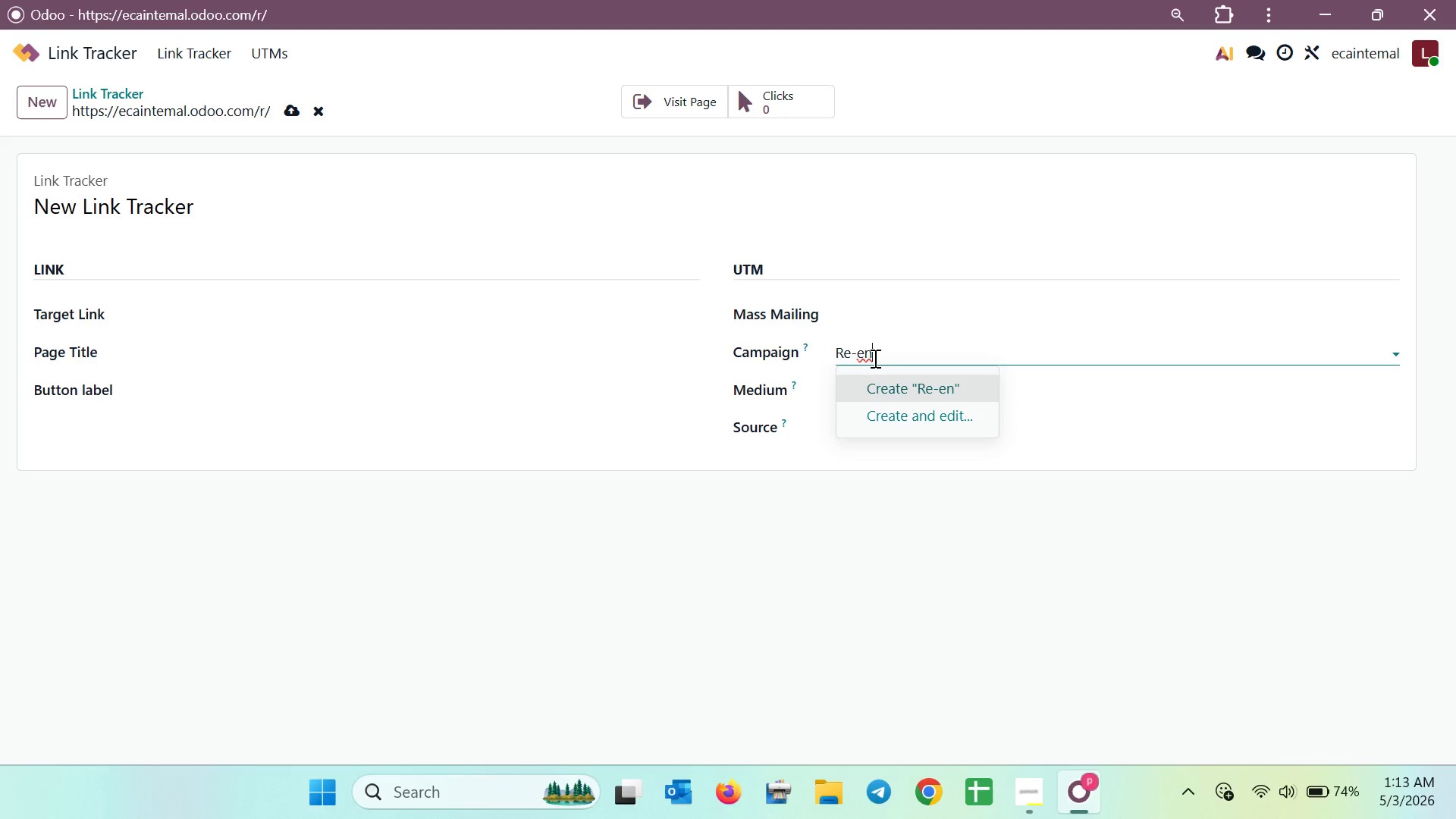 
type(ga)
 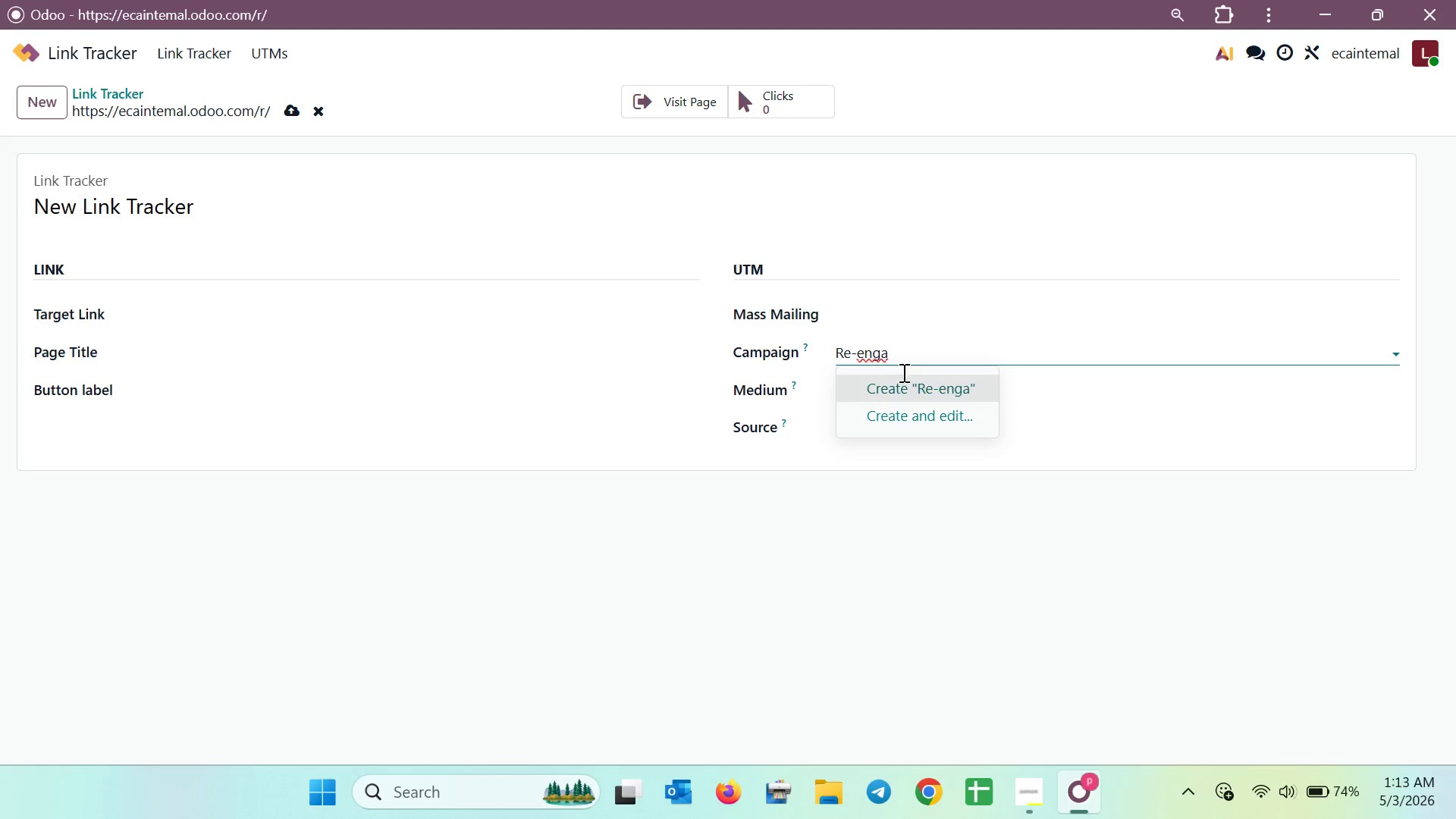 
key(Backspace)
 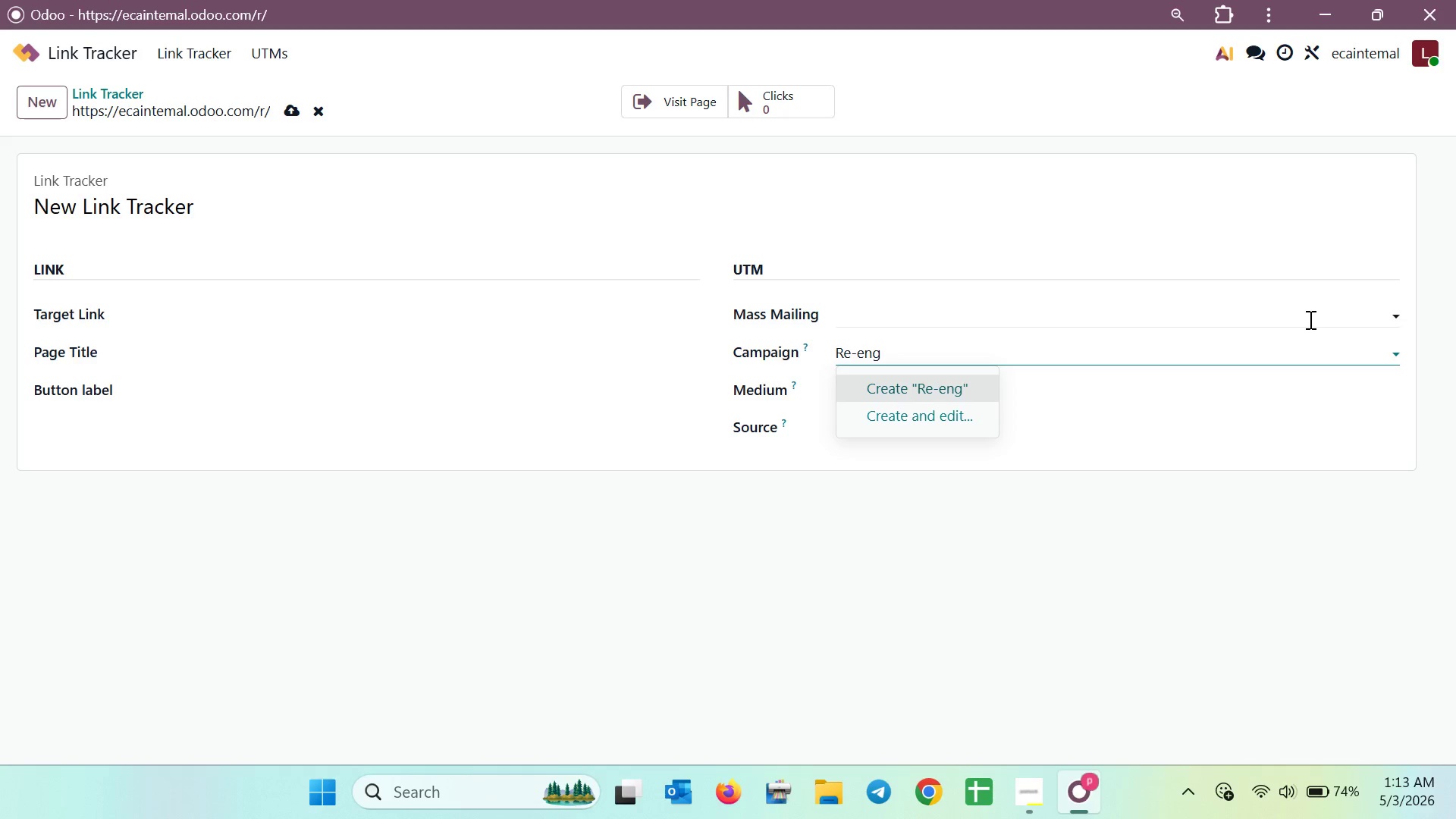 
key(E)
 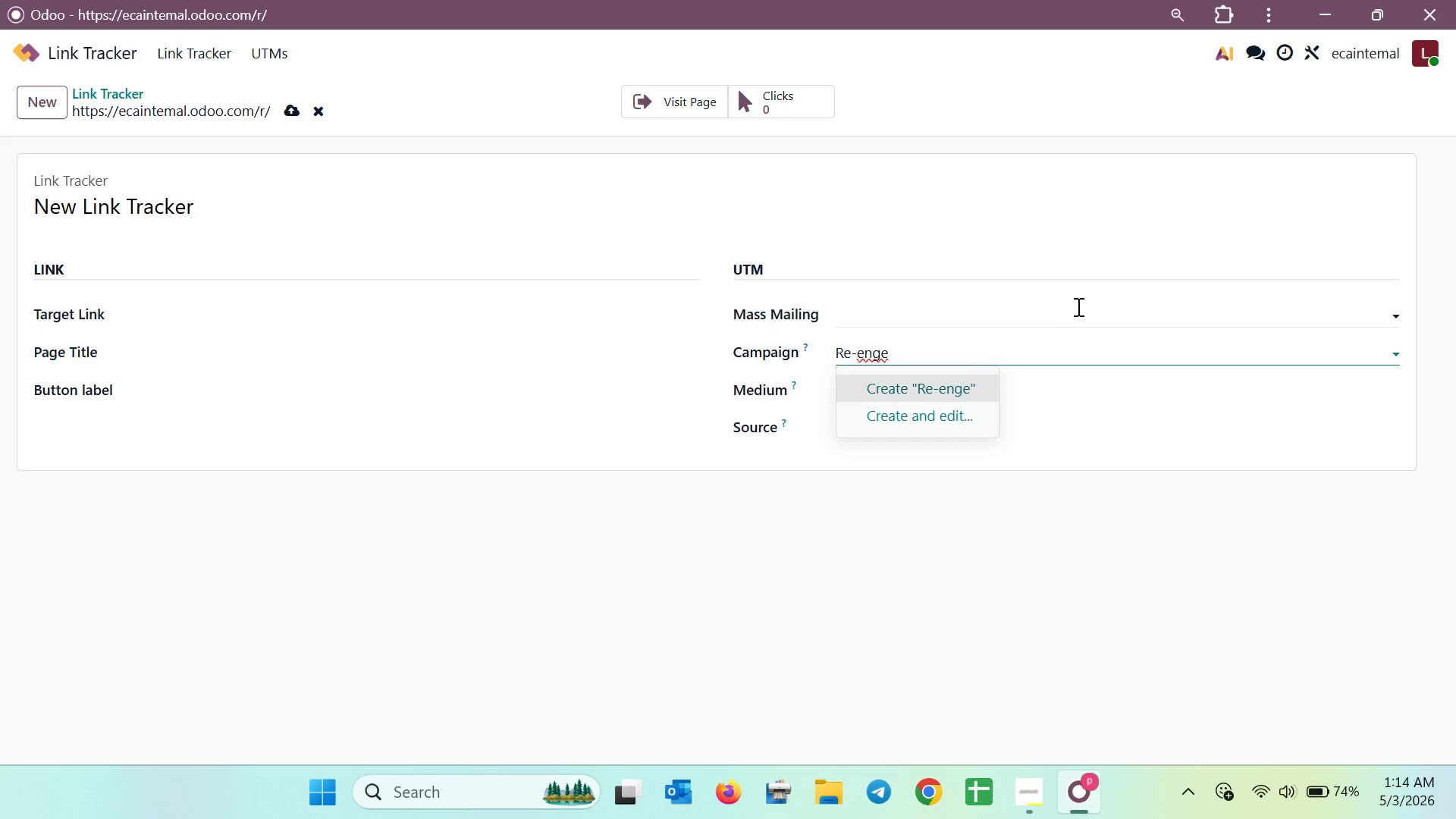 
wait(31.03)
 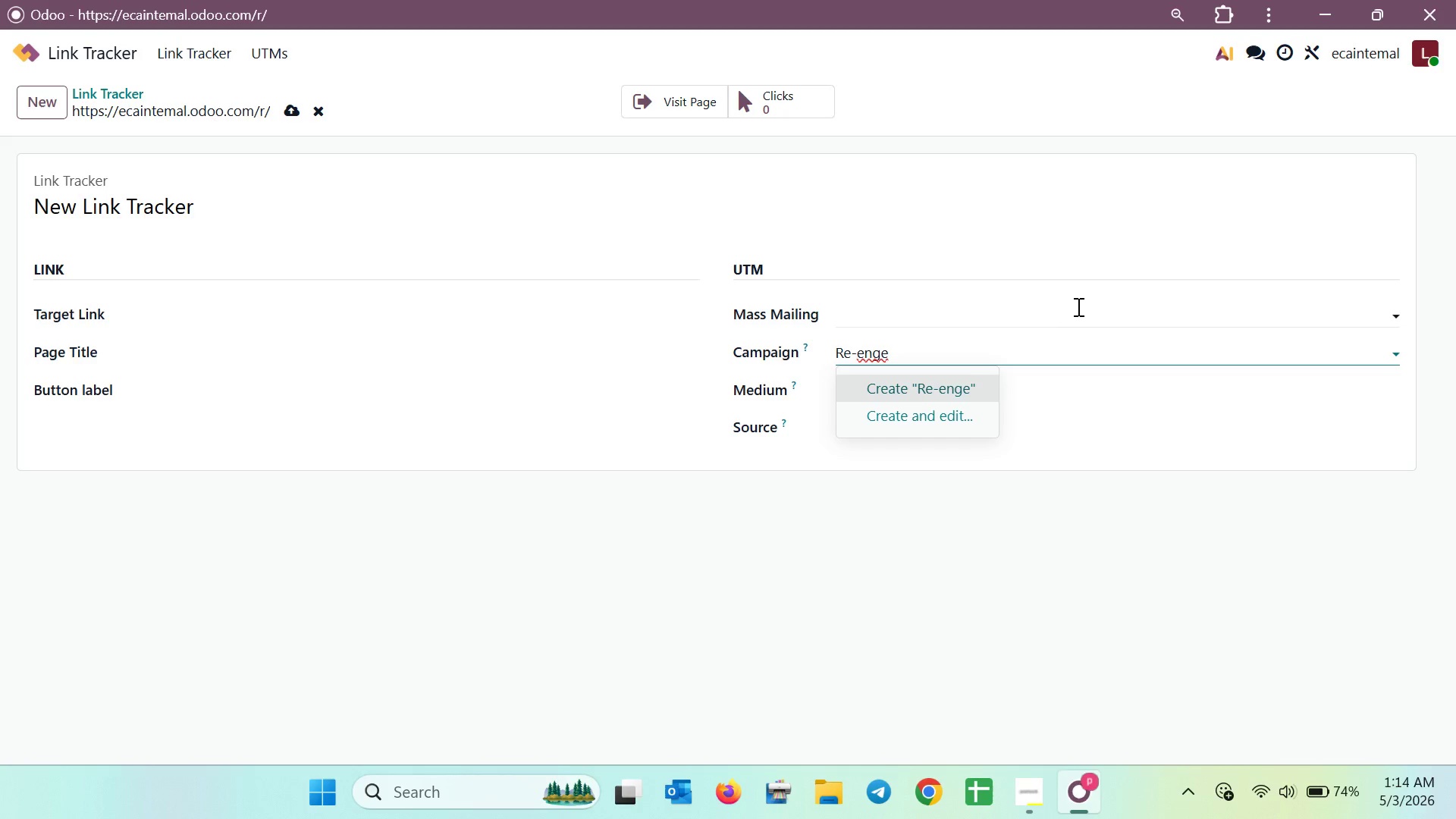 
type(gement )
key(Backspace)
type(_)
 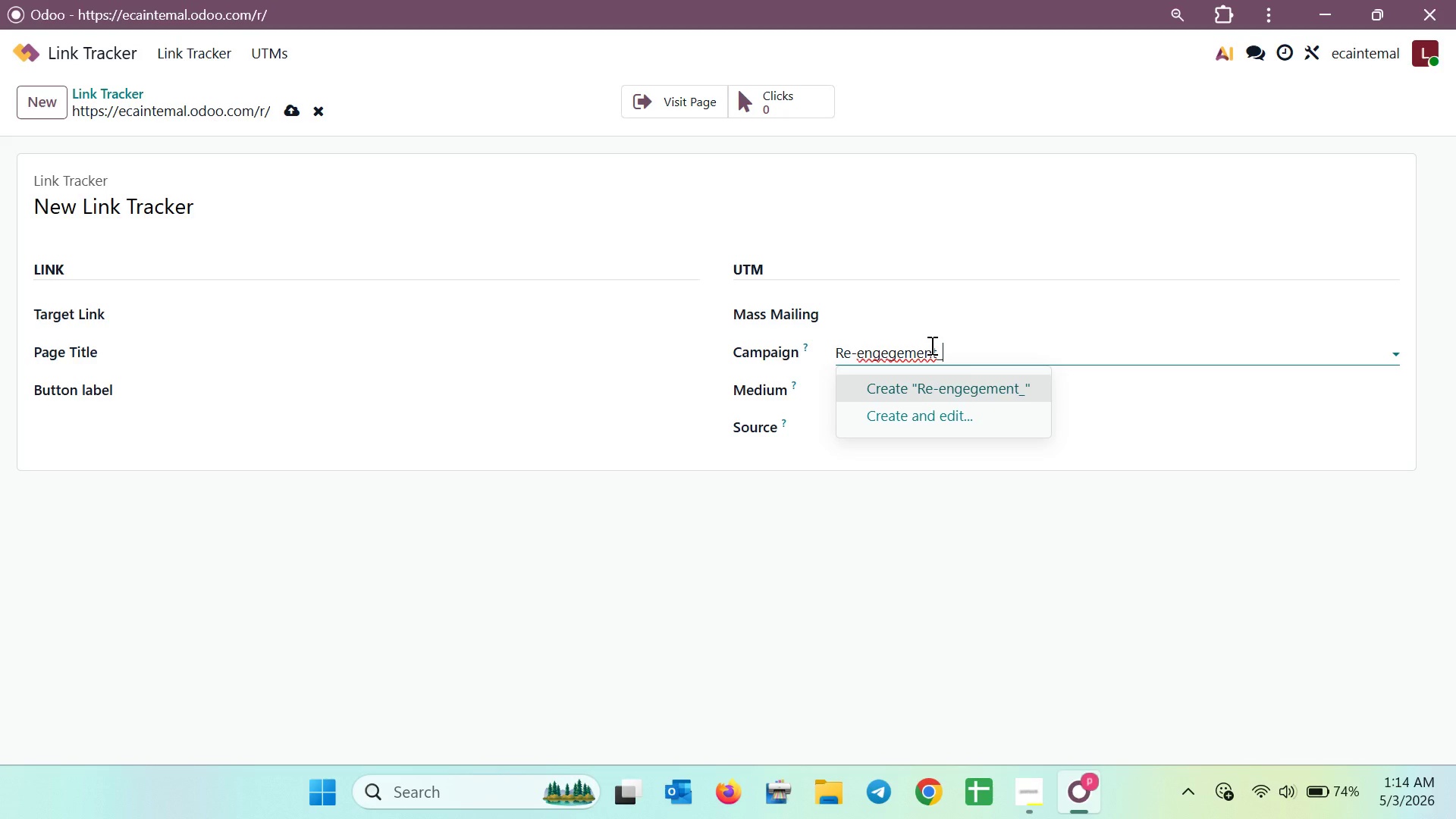 
type(Summer_2026)
 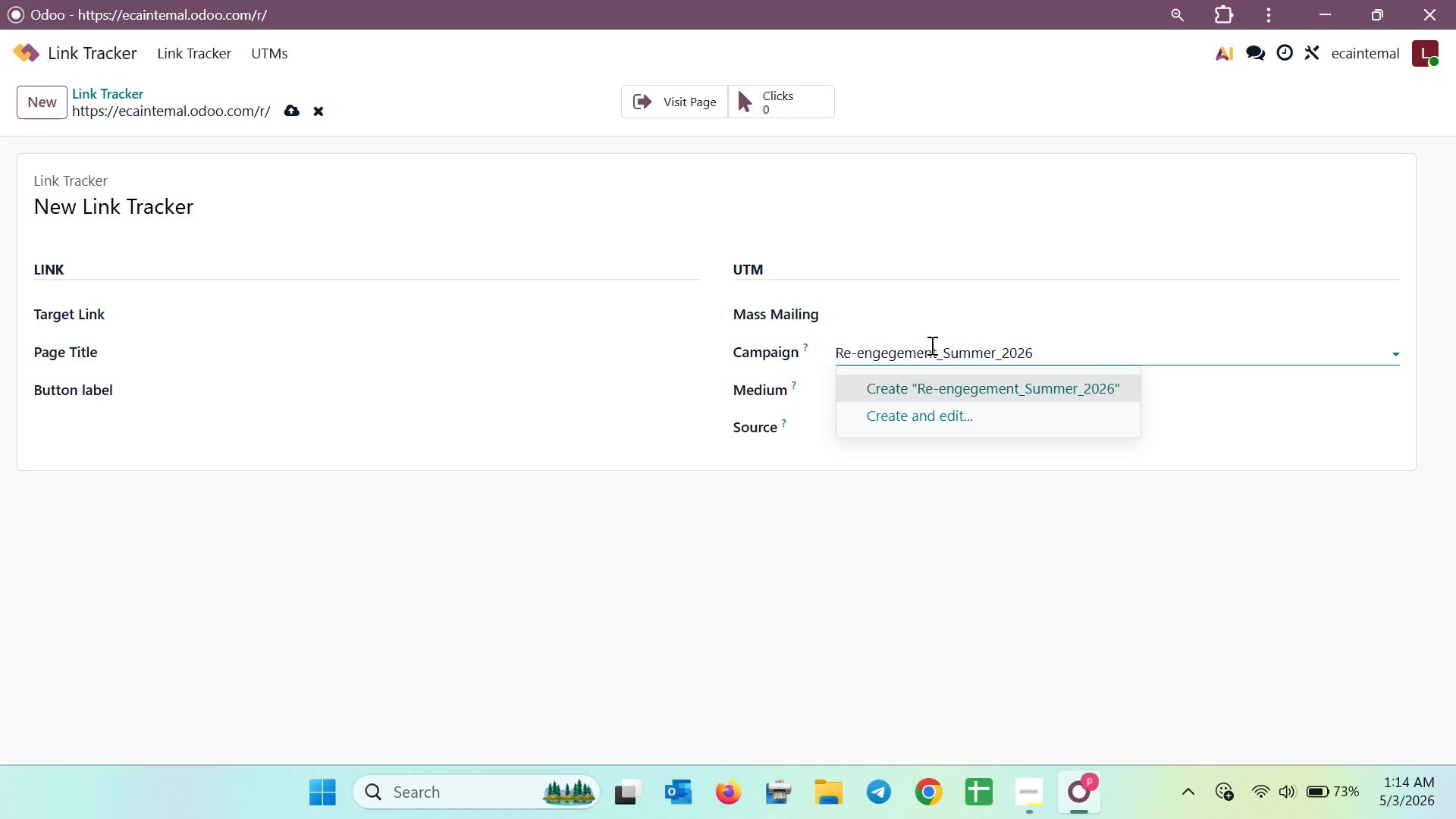 
left_click([990, 387])
 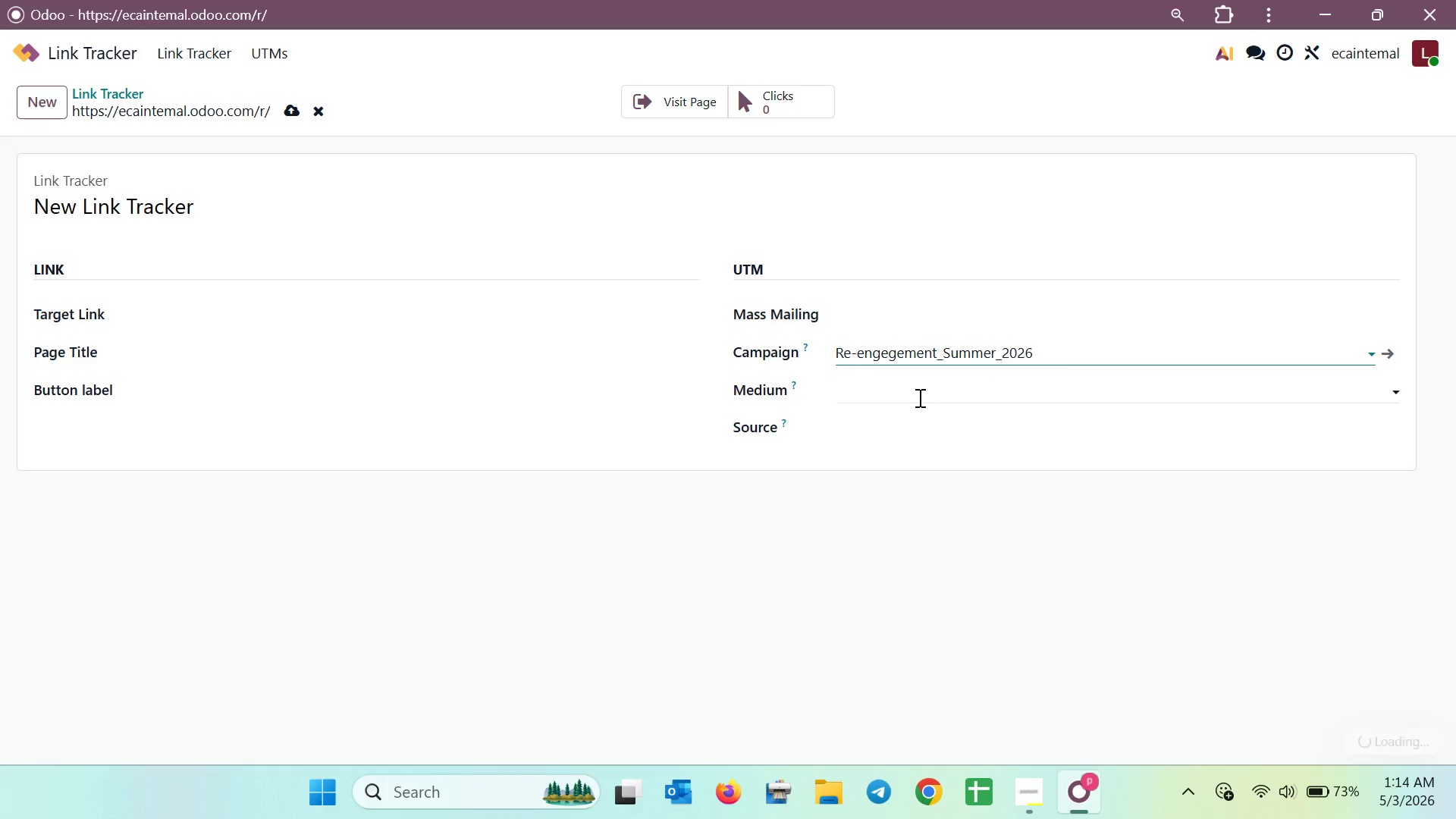 
left_click([908, 415])
 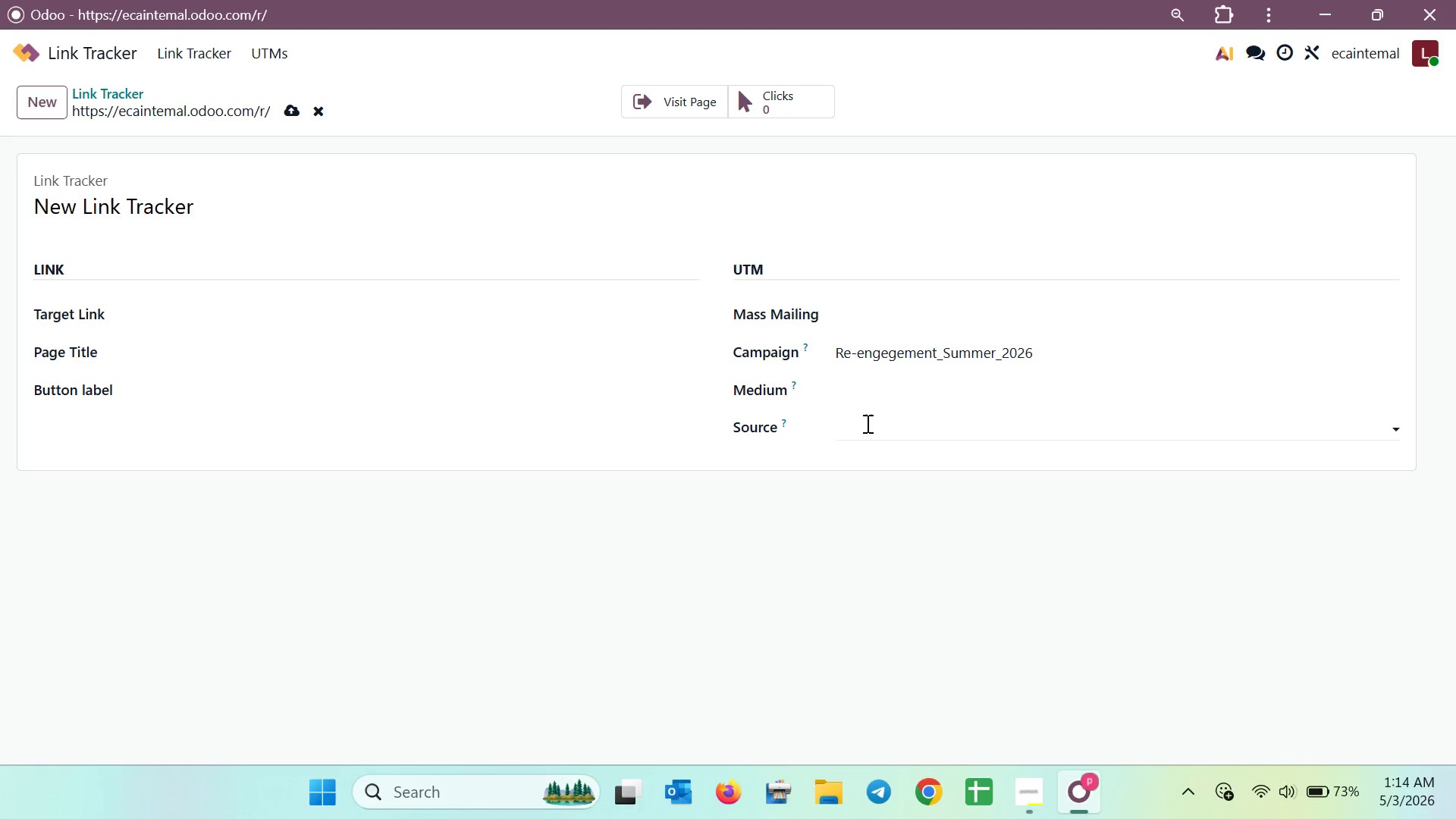 
left_click([866, 423])
 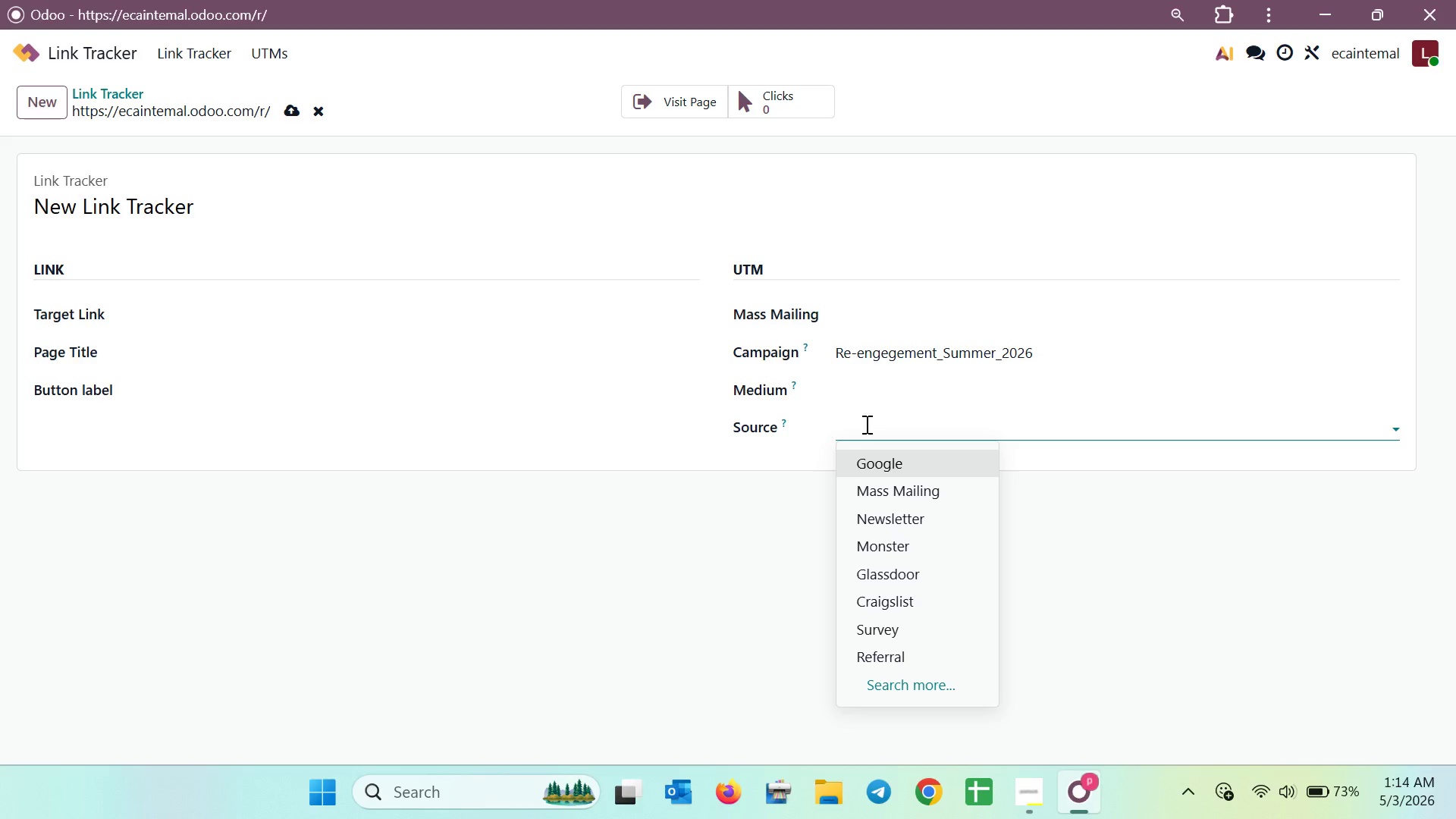 
wait(12.33)
 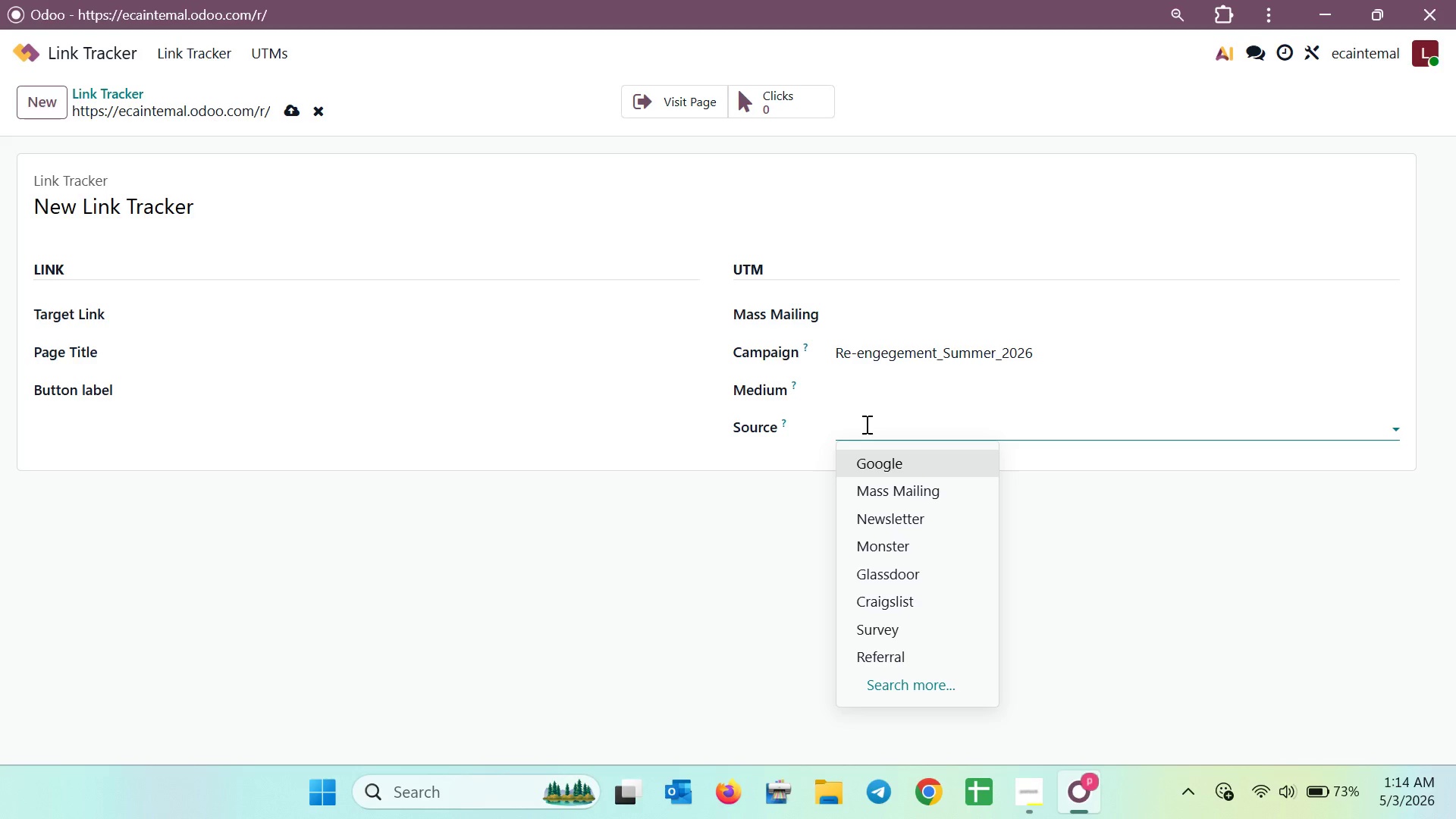 
left_click([867, 389])
 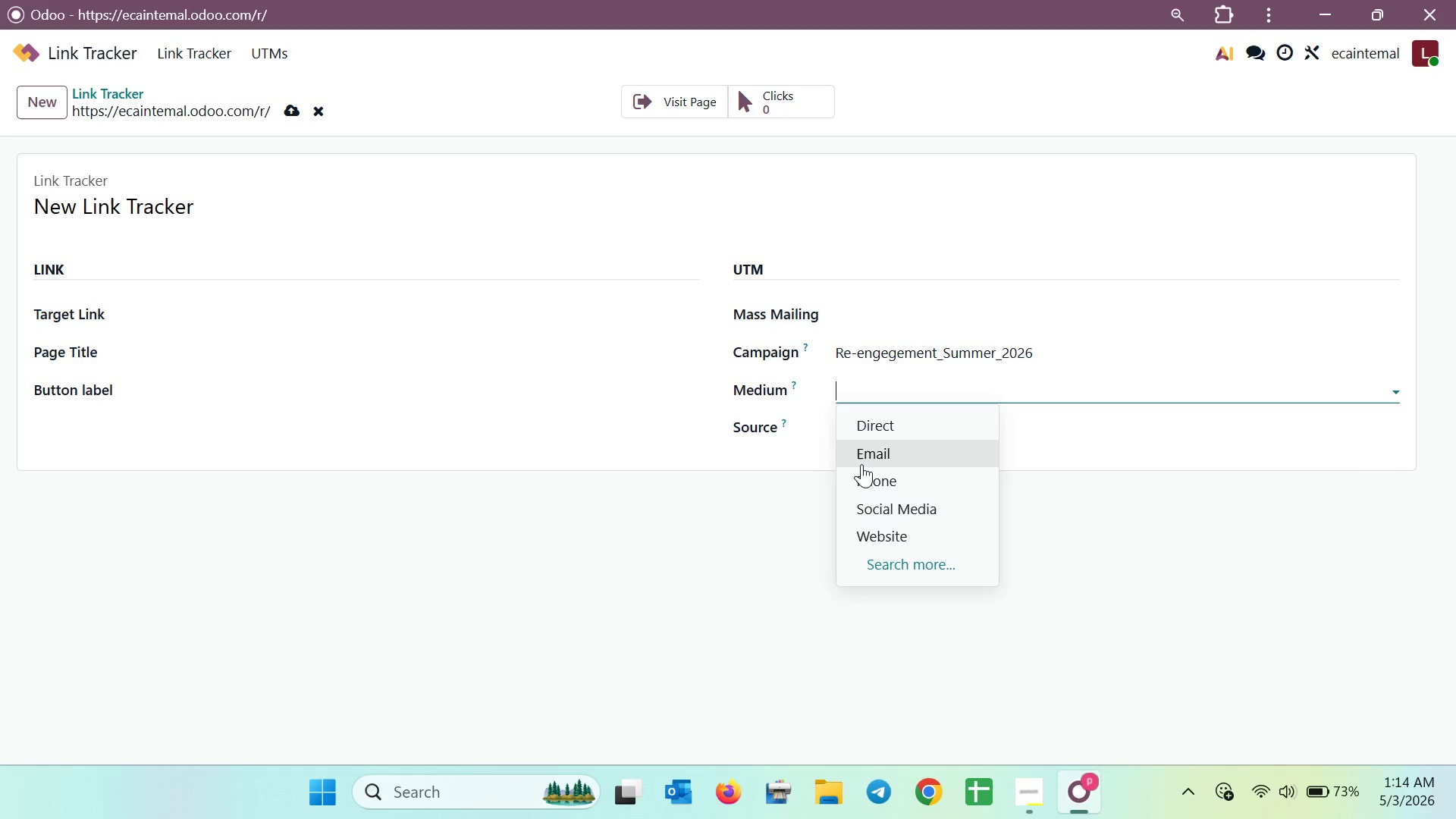 
left_click([861, 464])
 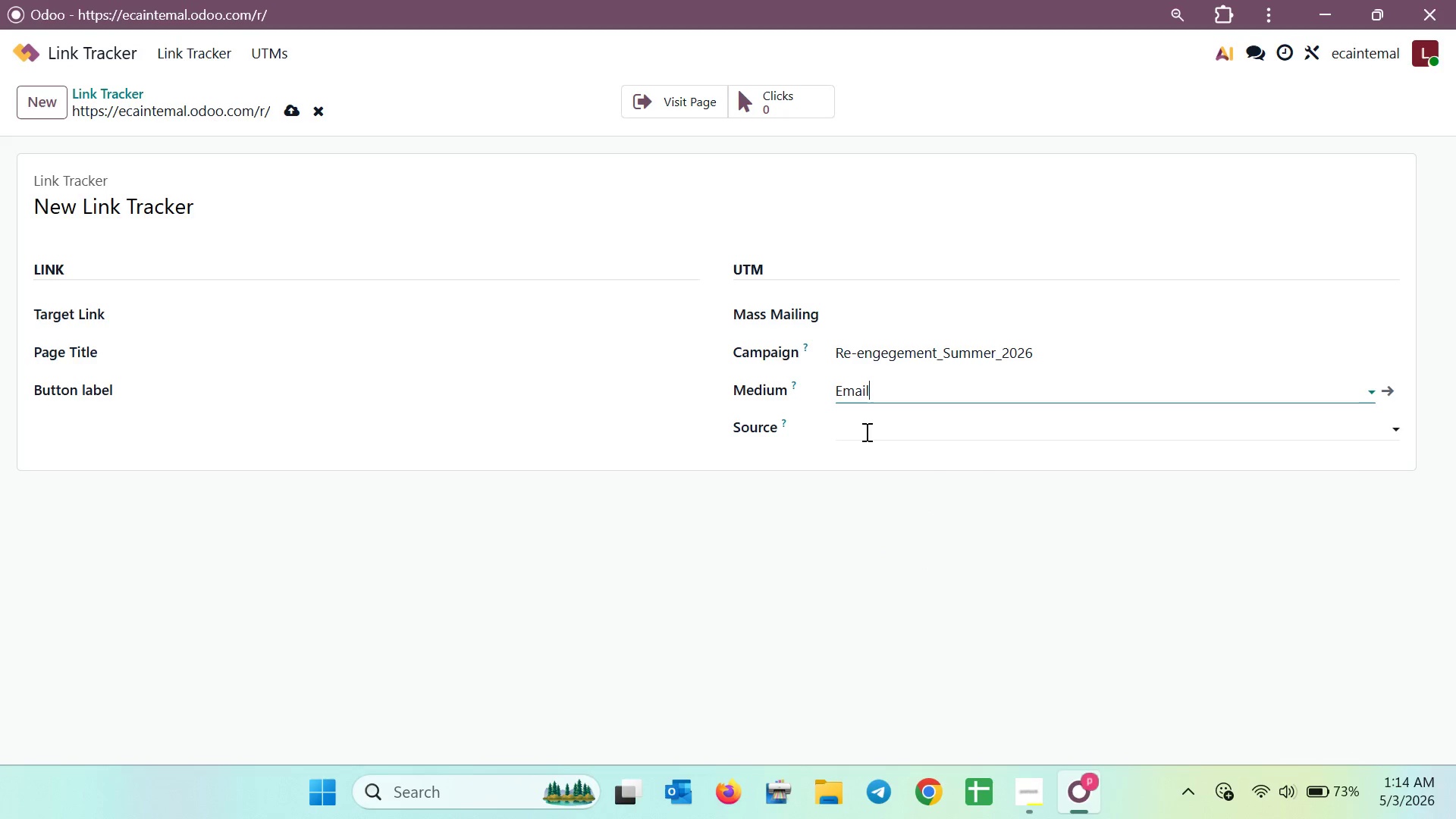 
left_click([865, 431])
 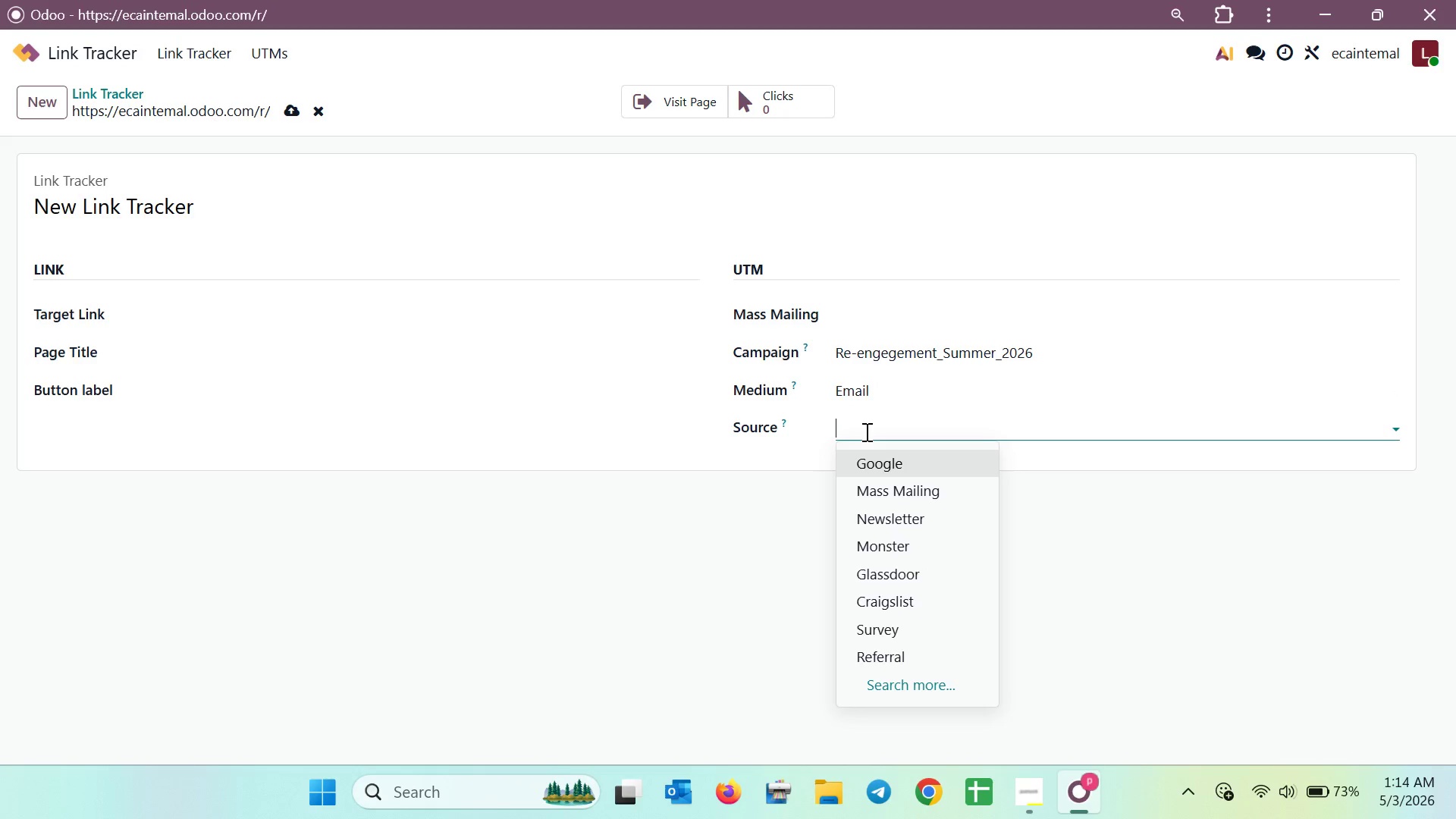 
key(E)
 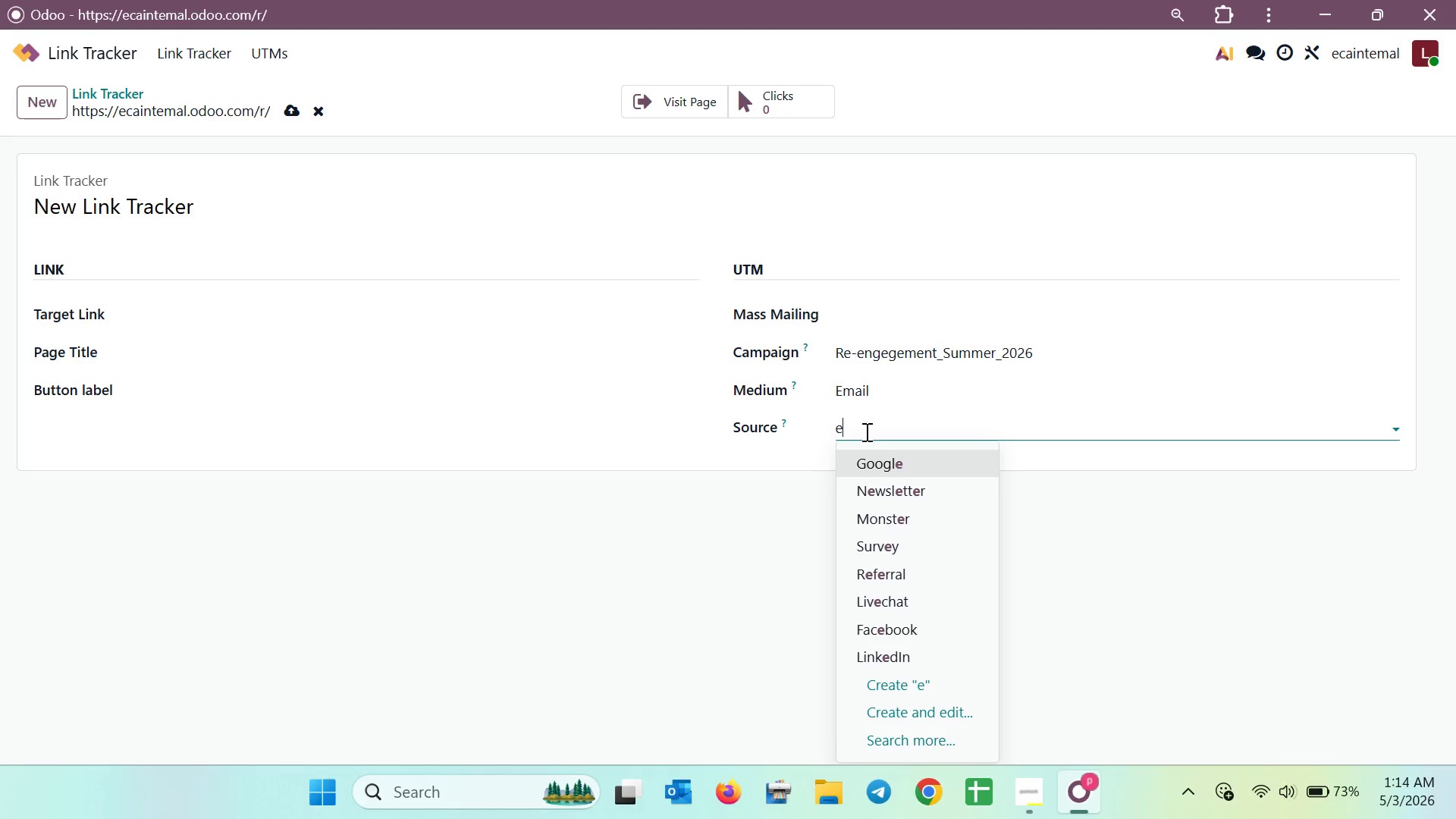 
key(Backspace)
 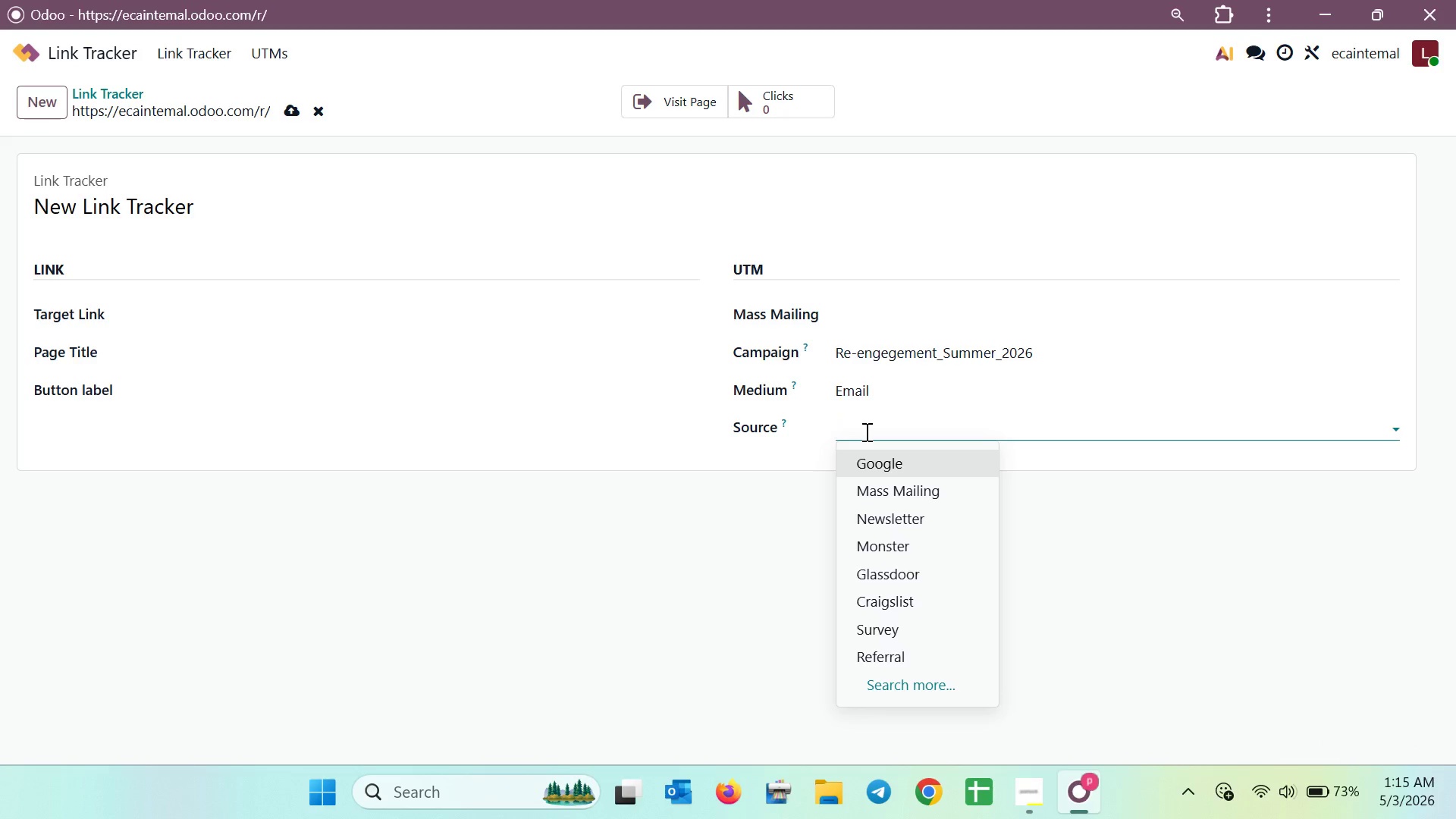 
type(Leisu)
 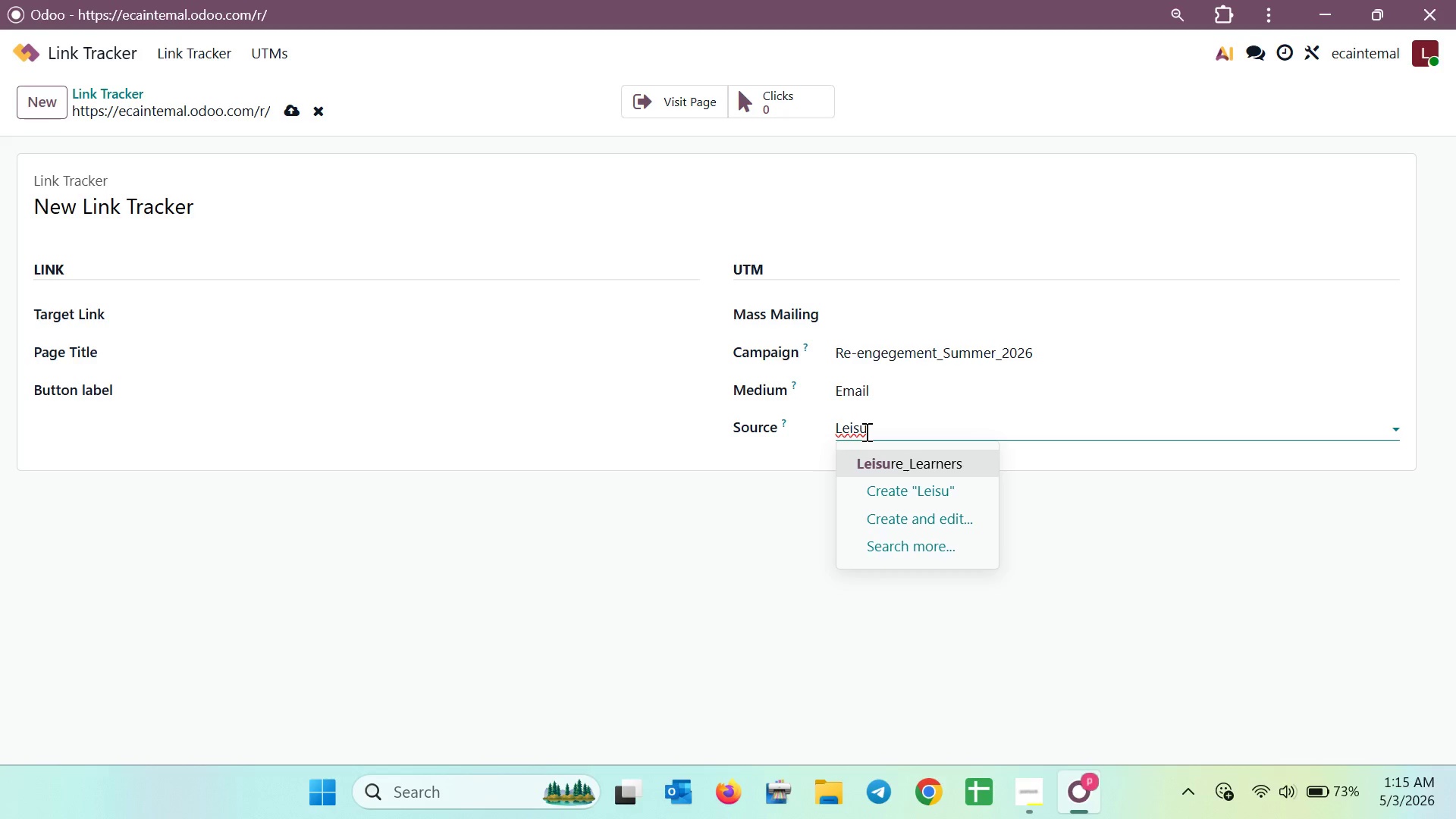 
type(re_Learners)
 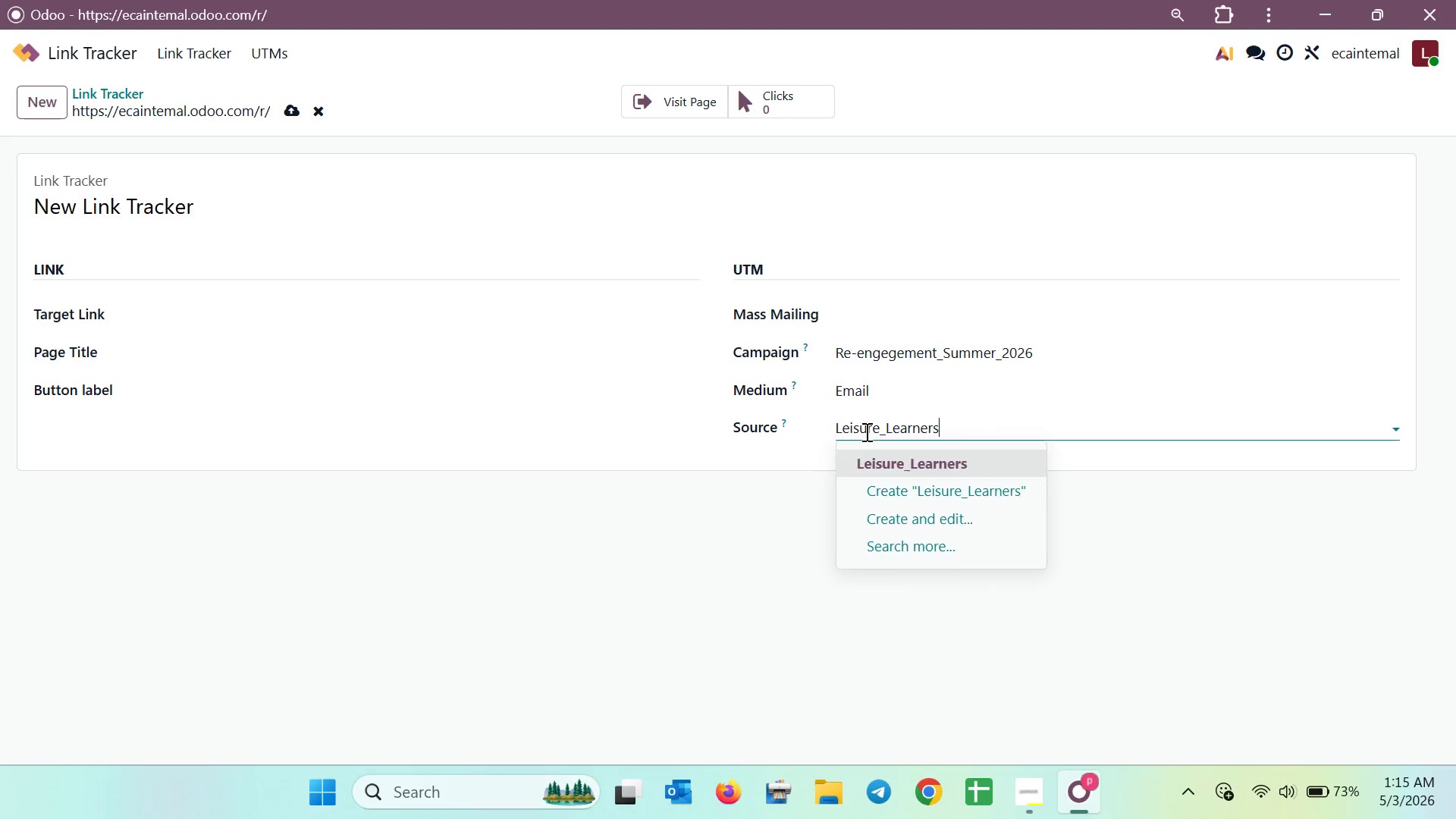 
left_click([973, 482])
 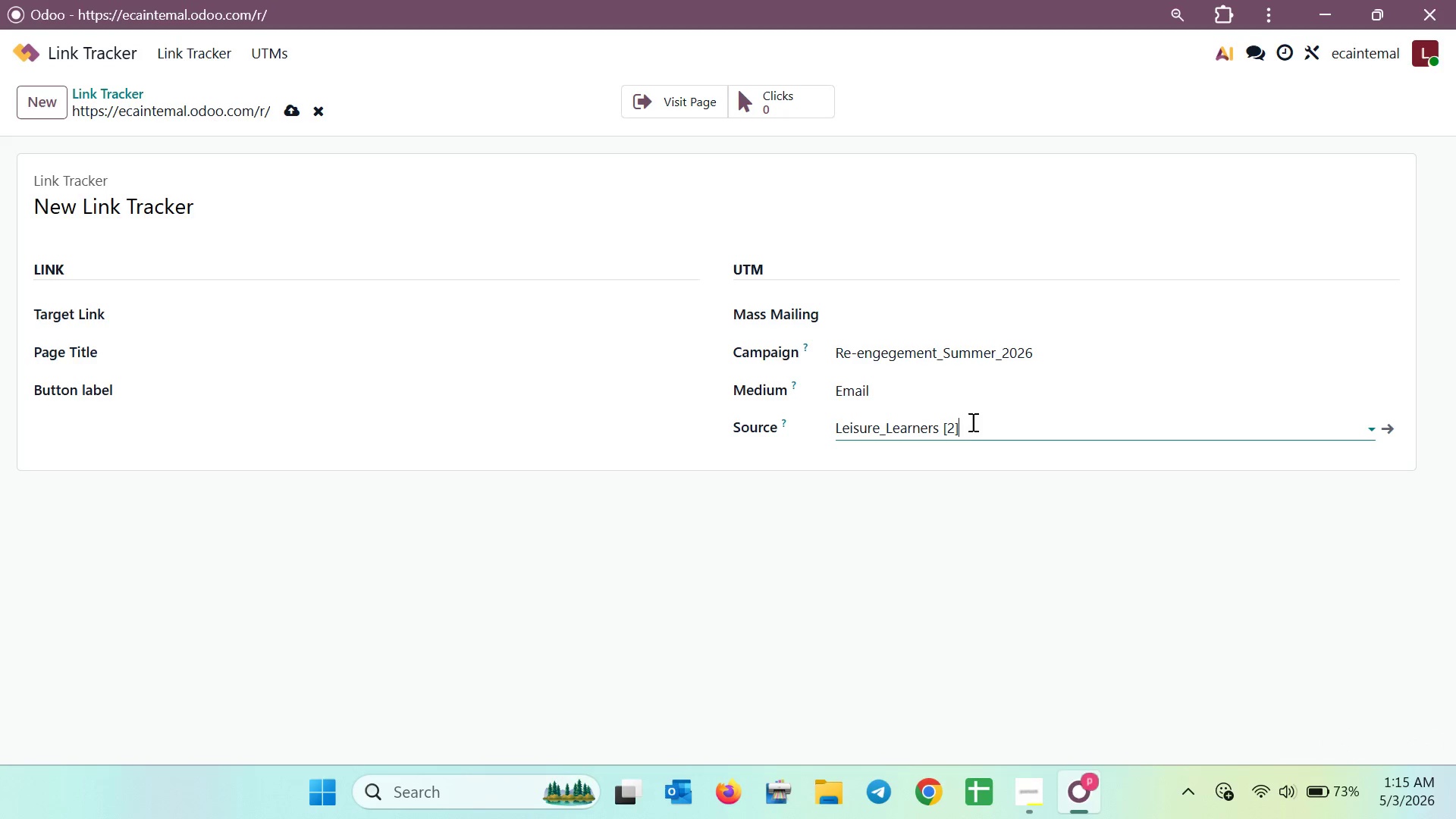 
double_click([971, 433])
 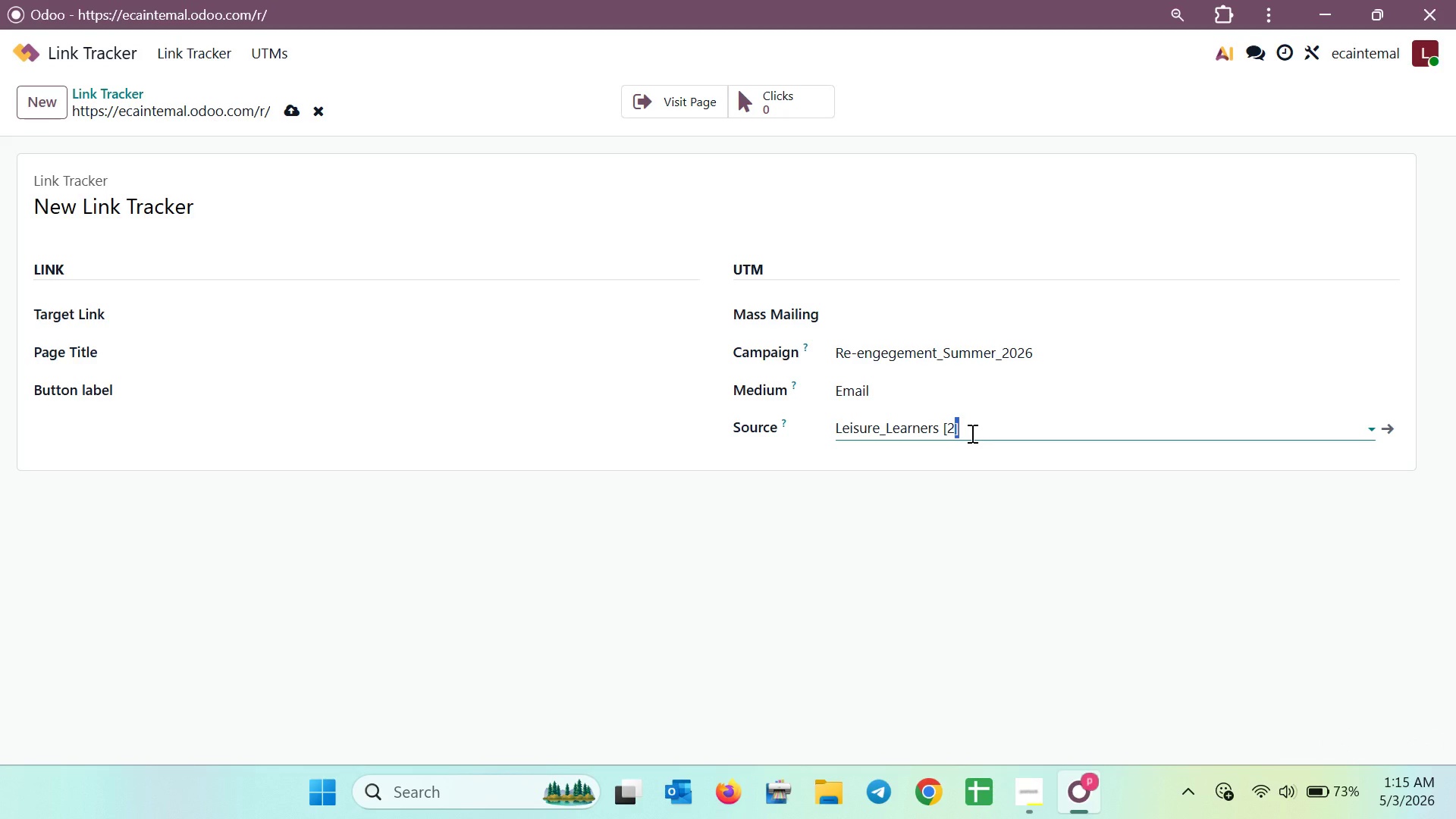 
left_click_drag(start_coordinate=[971, 433], to_coordinate=[967, 434])
 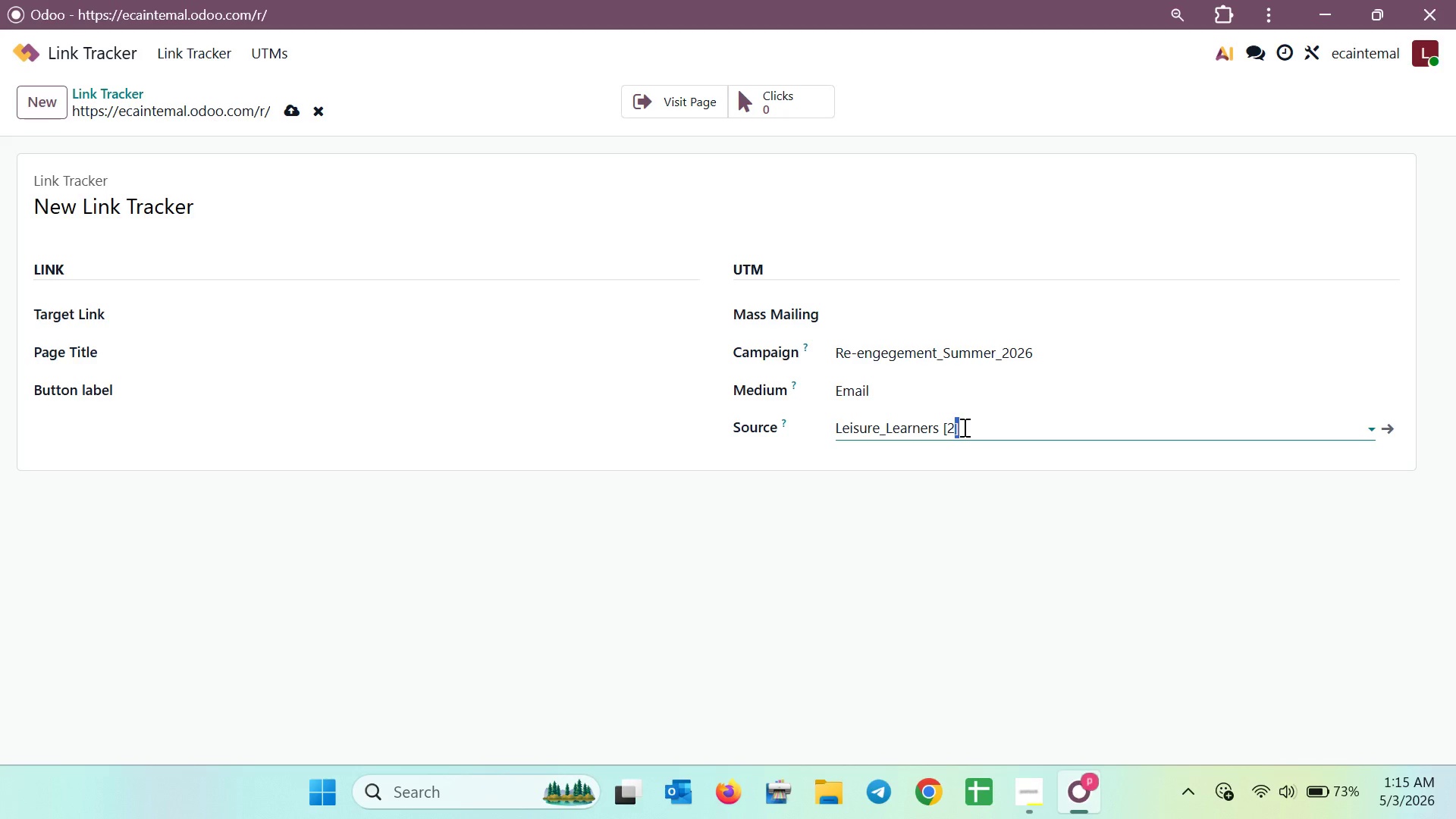 
left_click_drag(start_coordinate=[963, 427], to_coordinate=[942, 428])
 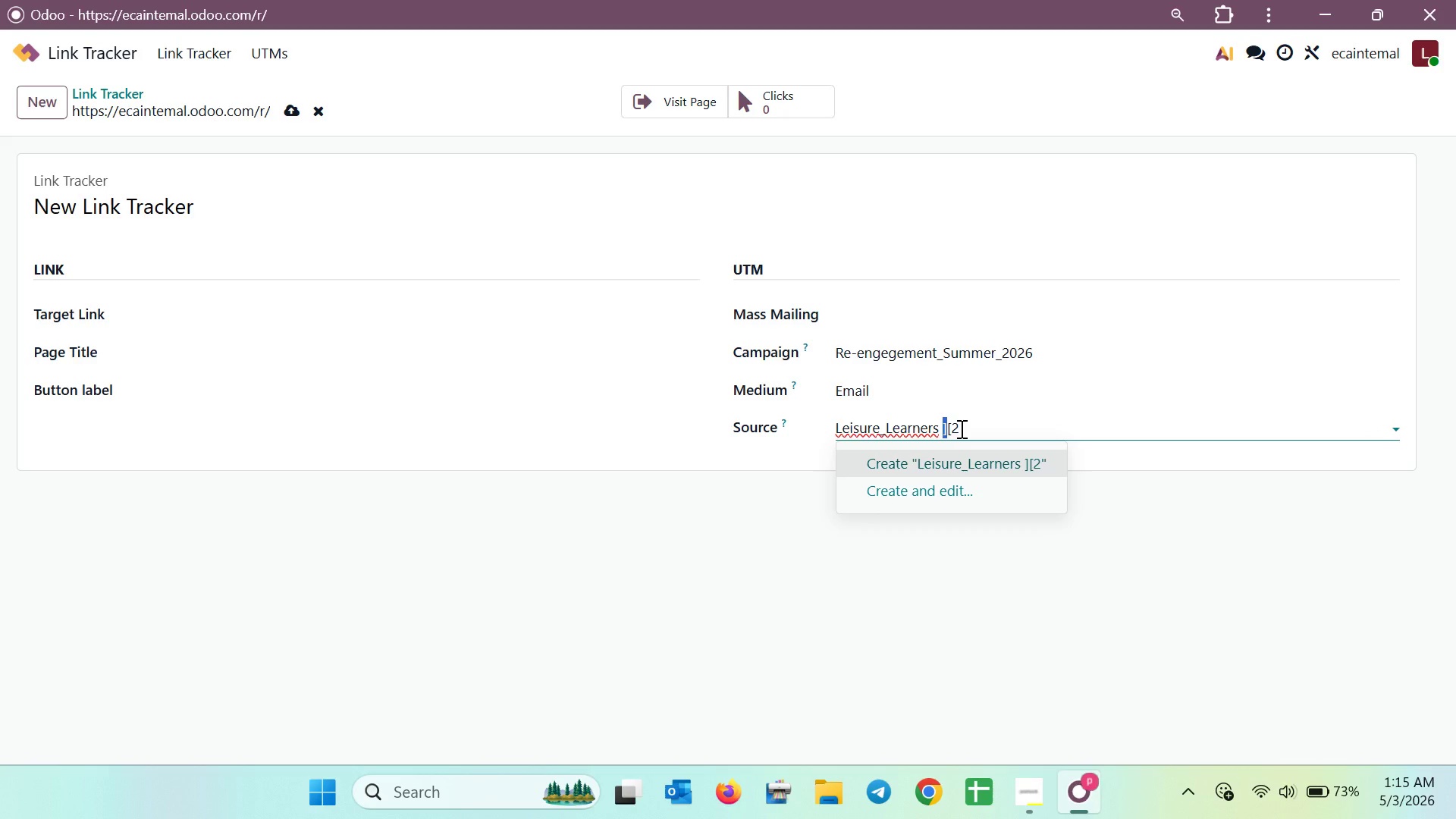 
left_click([960, 428])
 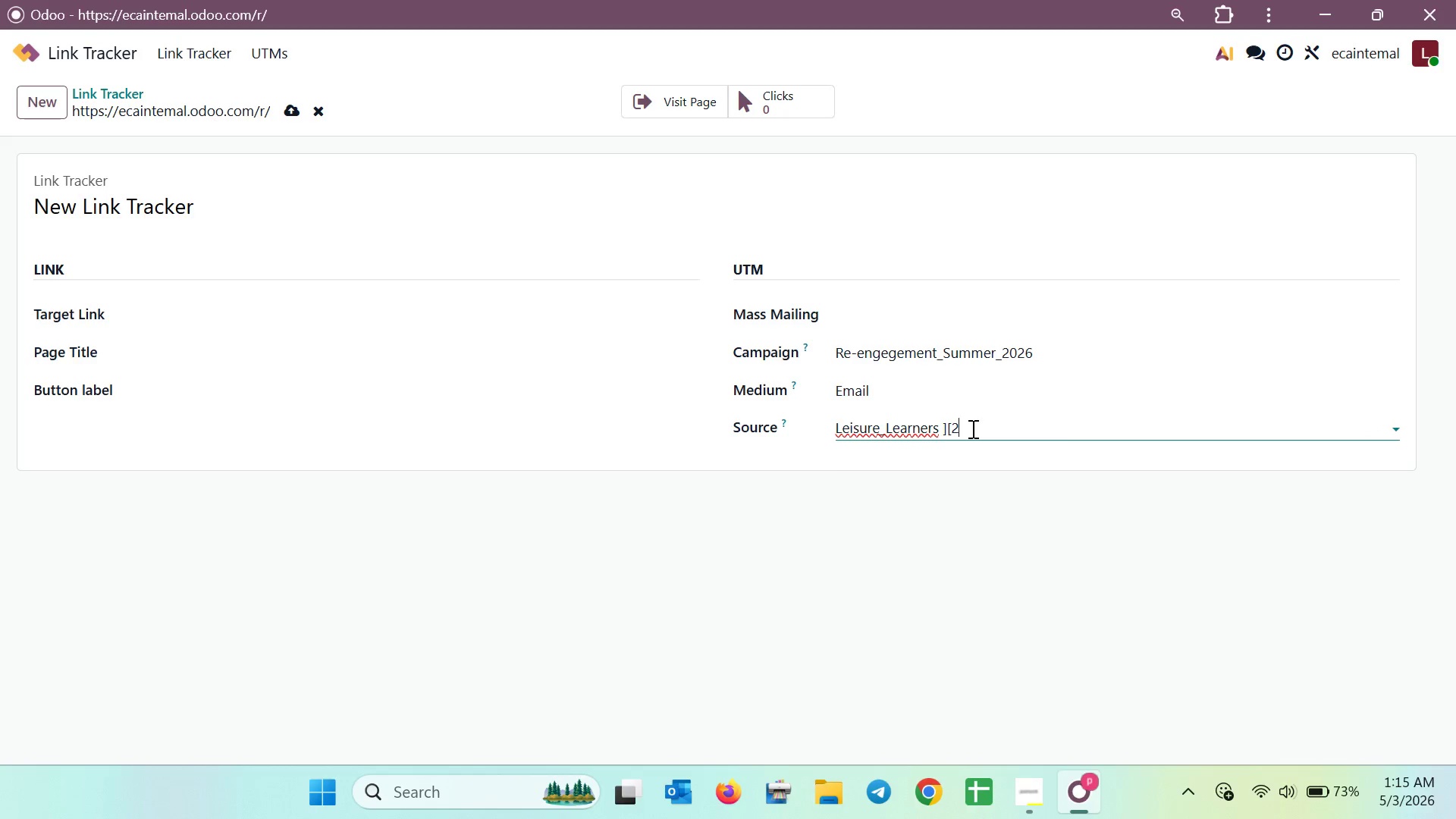 
left_click([972, 428])
 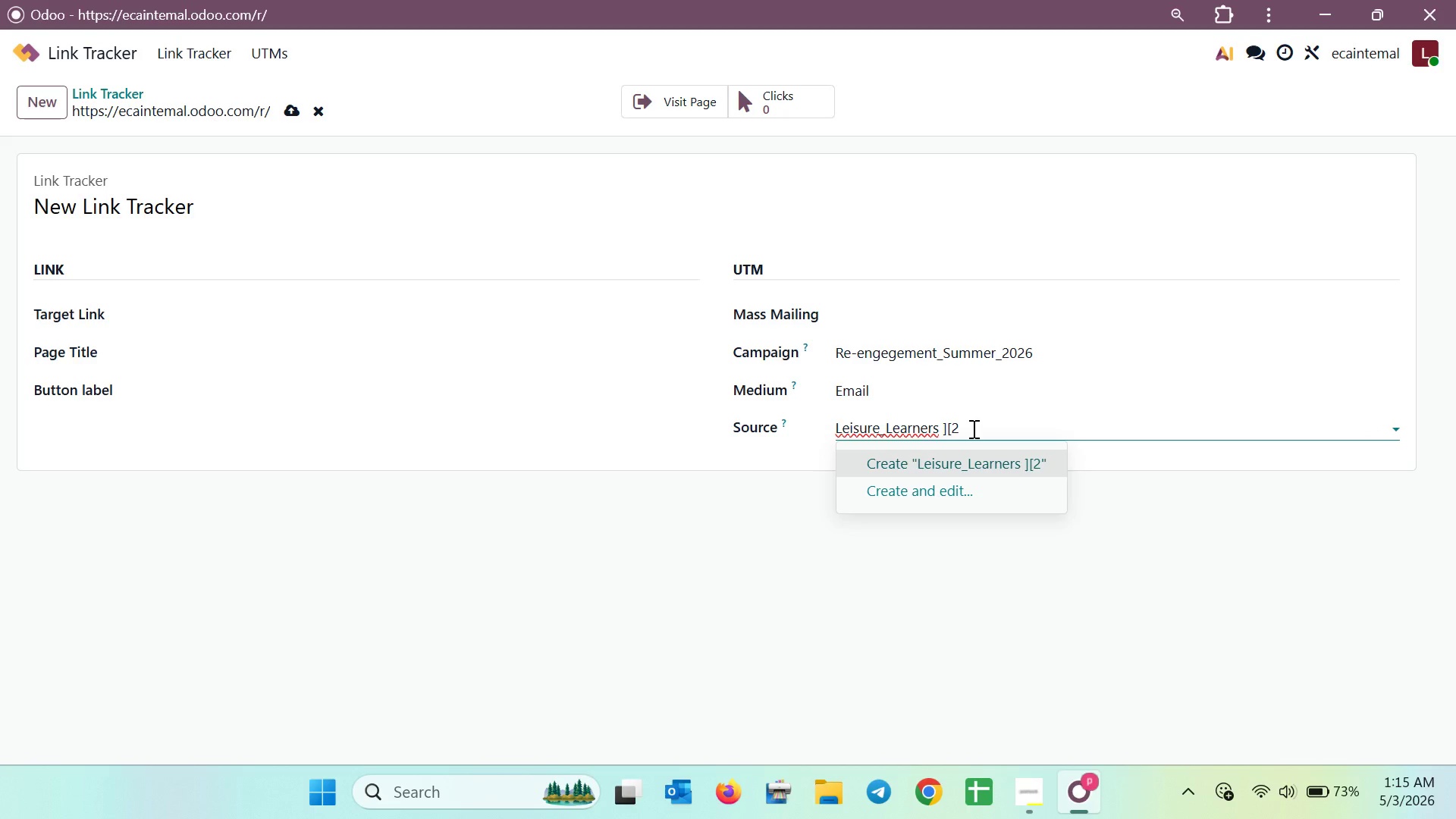 
key(Backspace)
 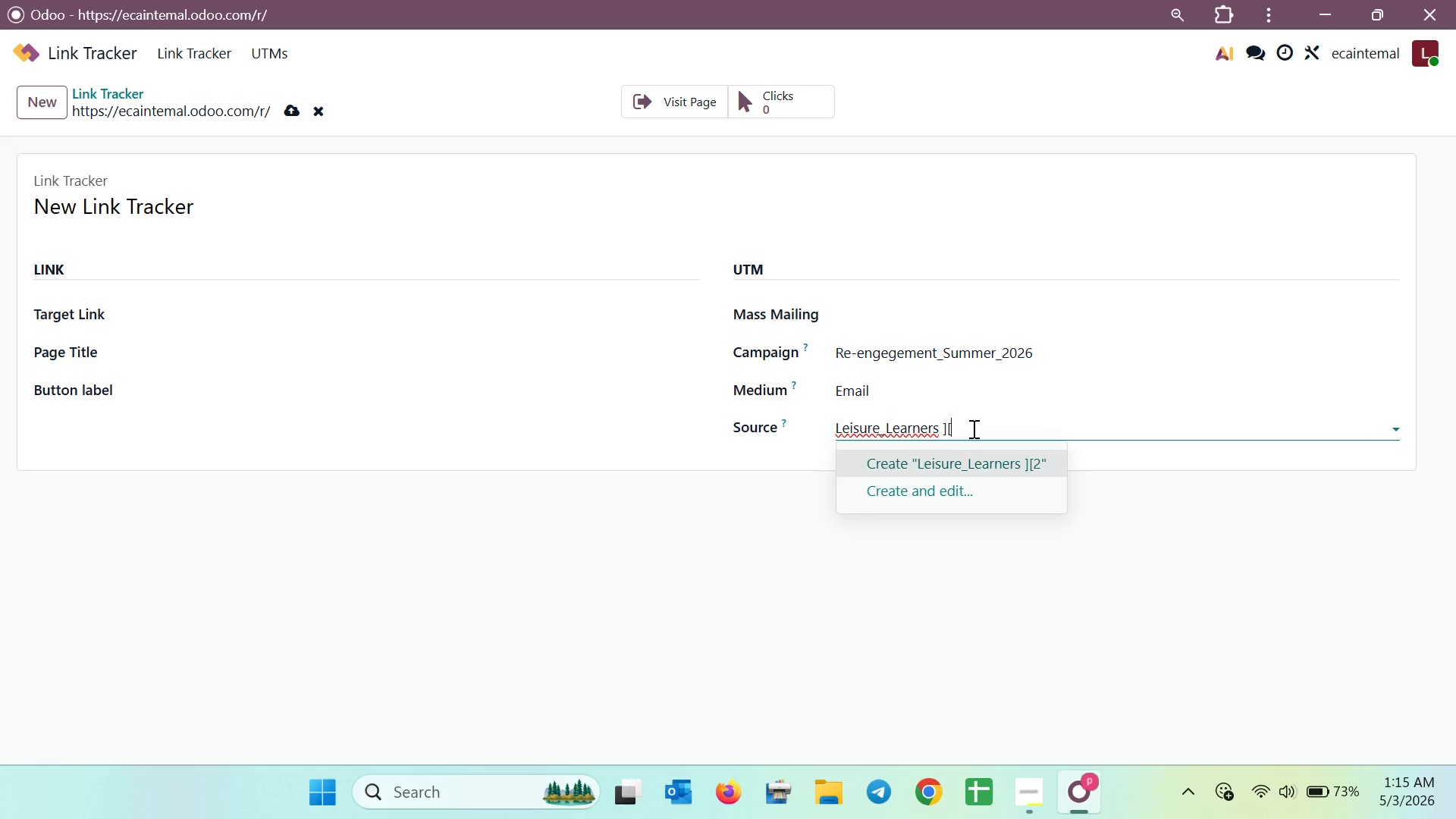 
key(Backspace)
 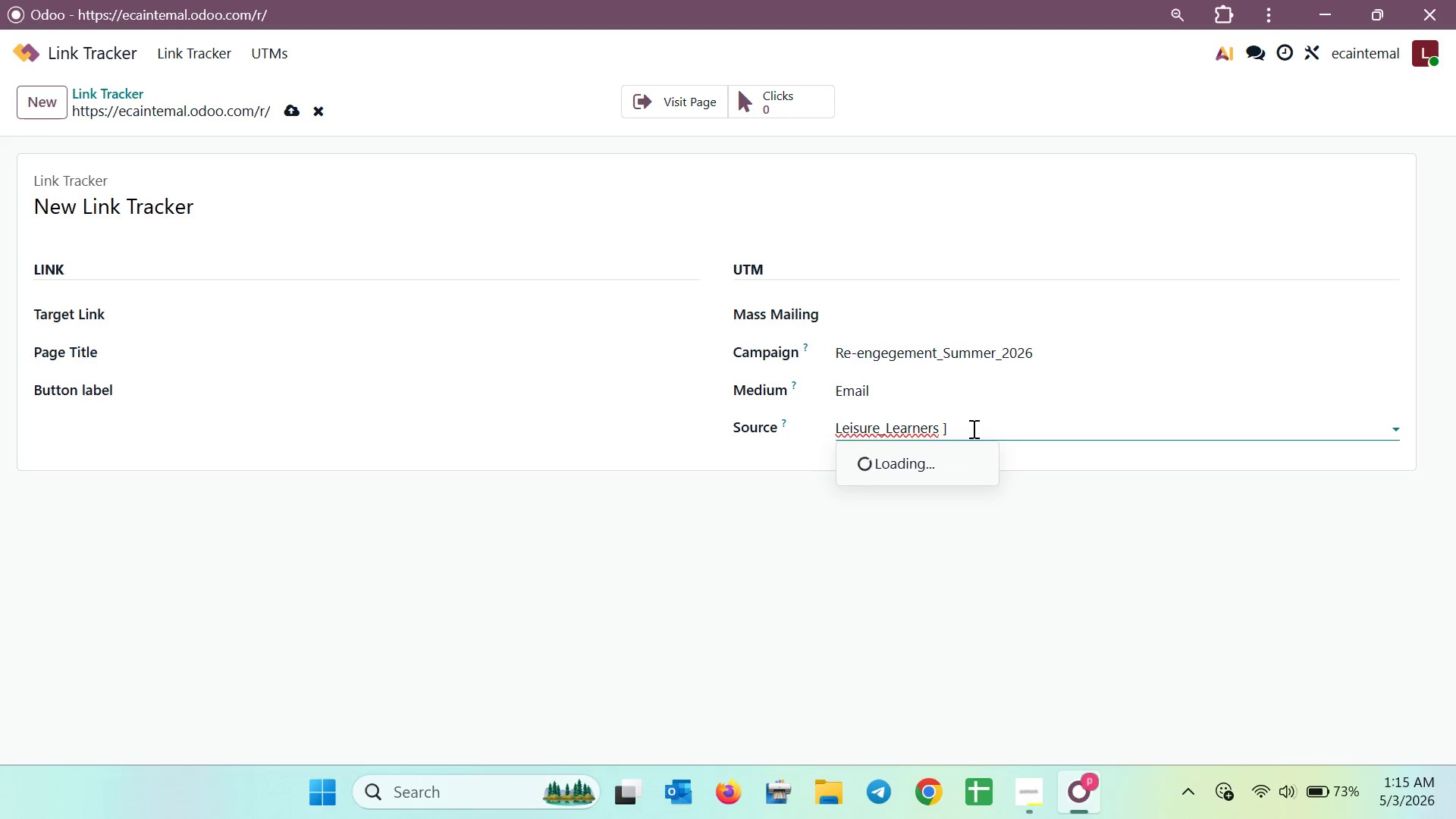 
key(Backspace)
 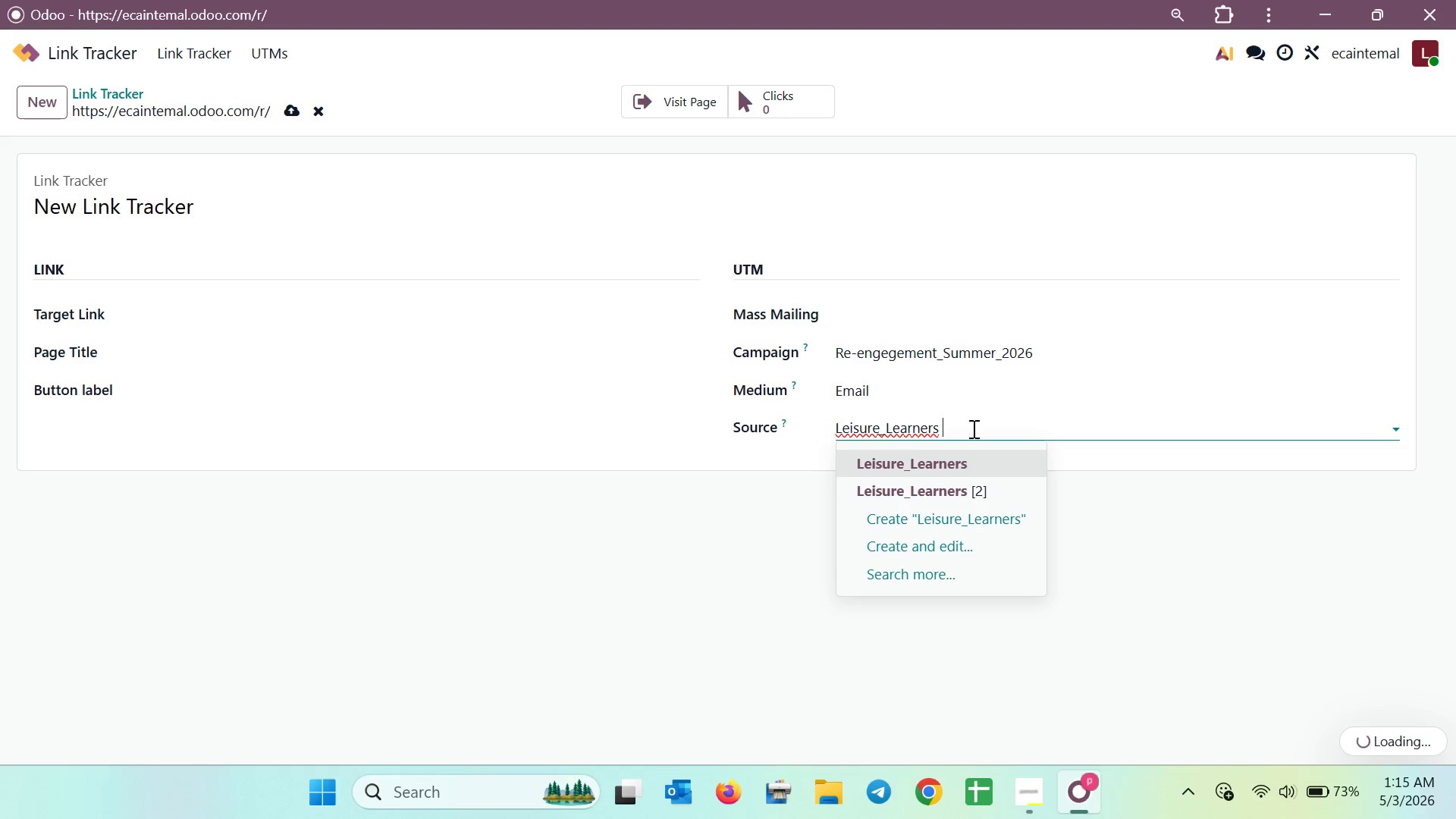 
key(Backspace)
 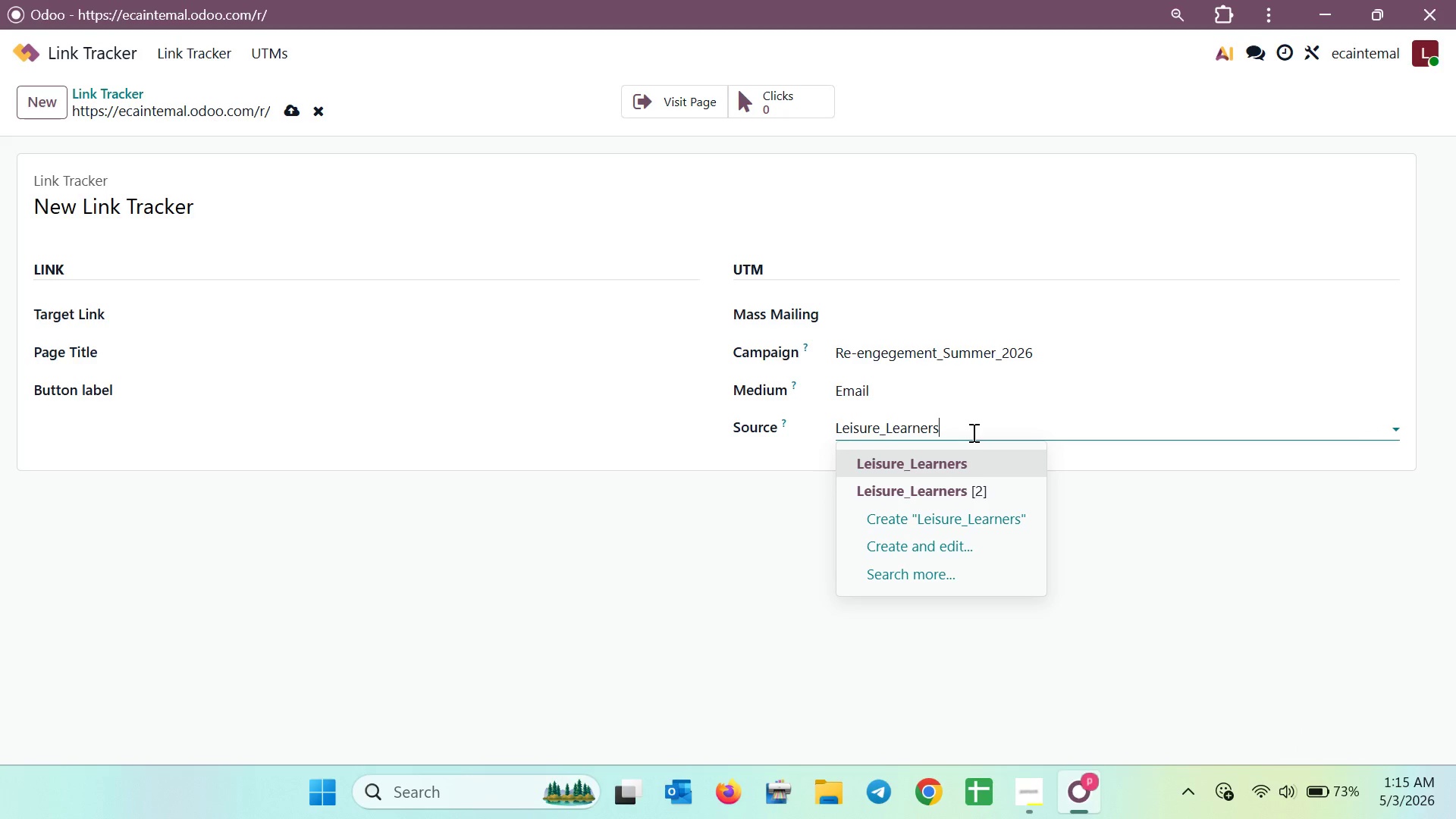 
left_click([956, 465])
 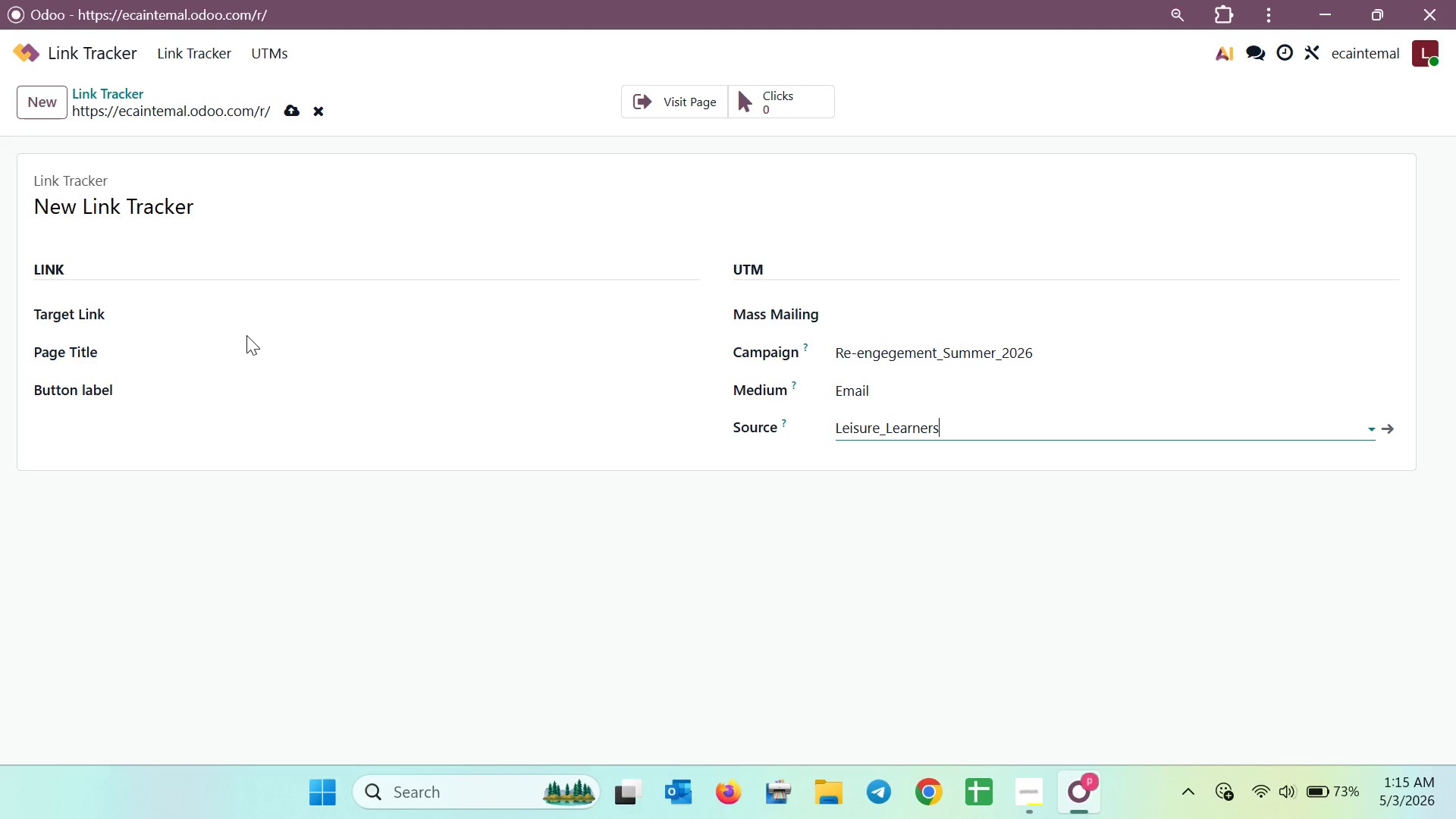 
wait(21.31)
 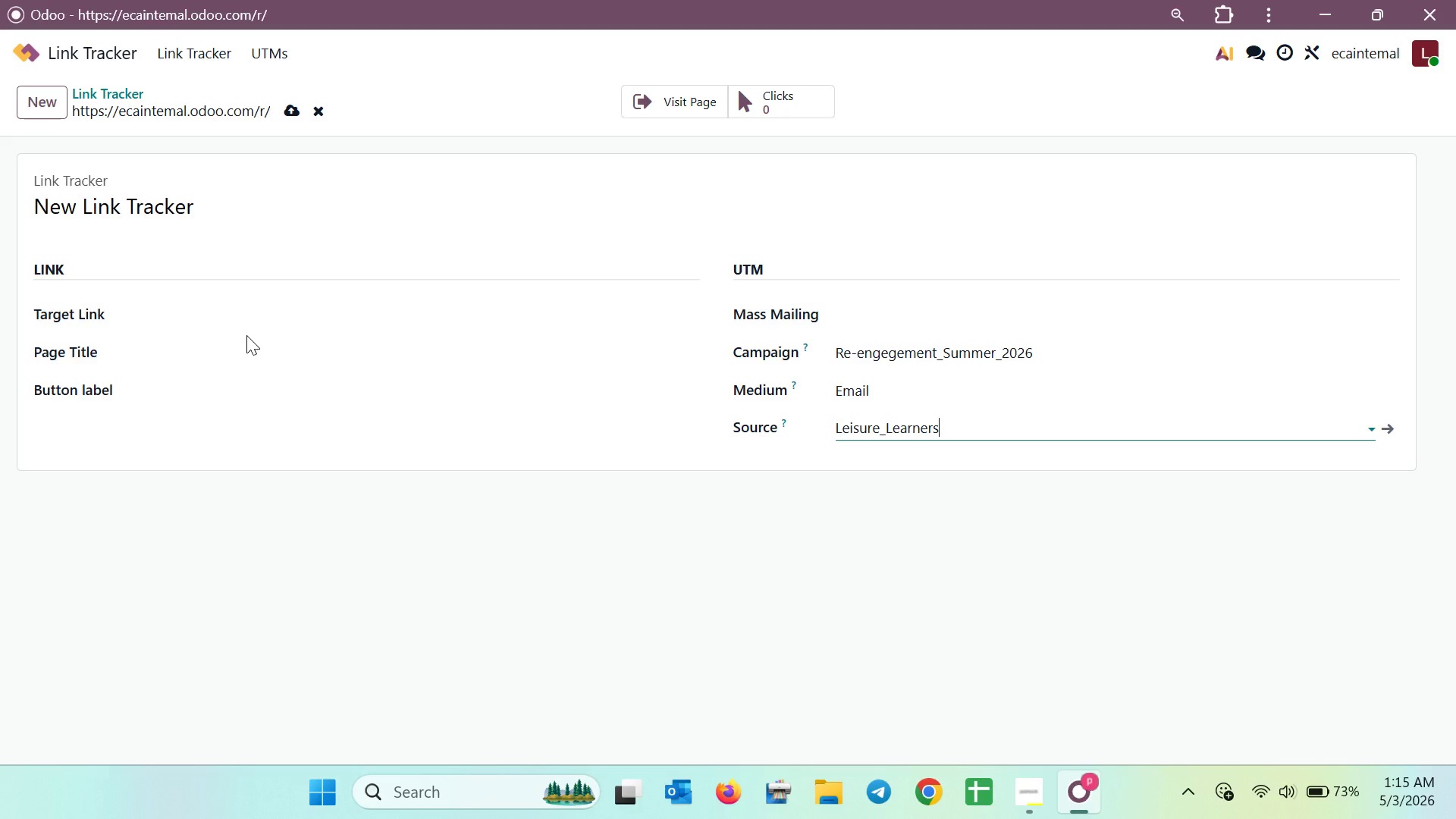 
left_click([178, 305])
 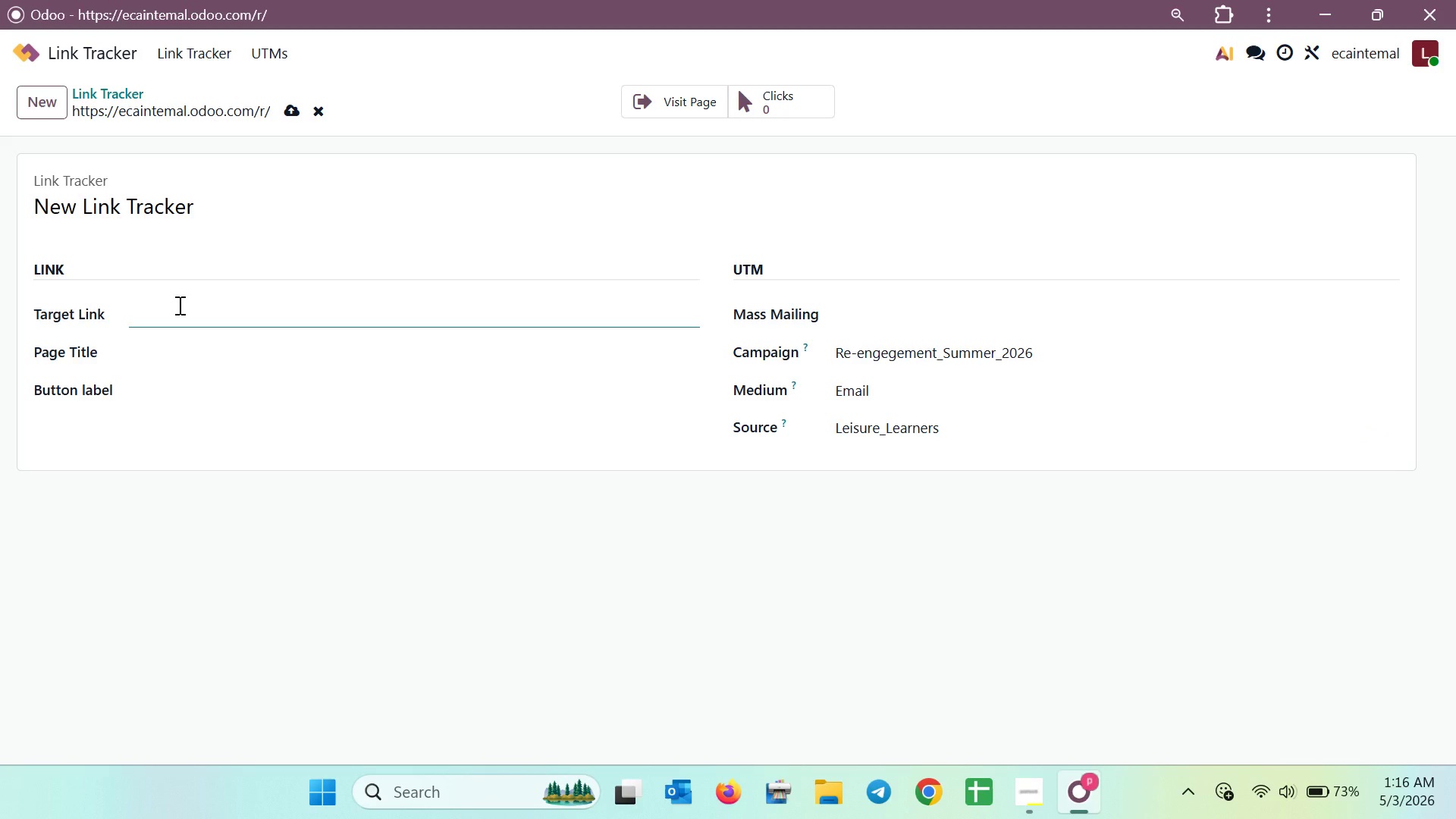 
type(vivid-lab.com)
 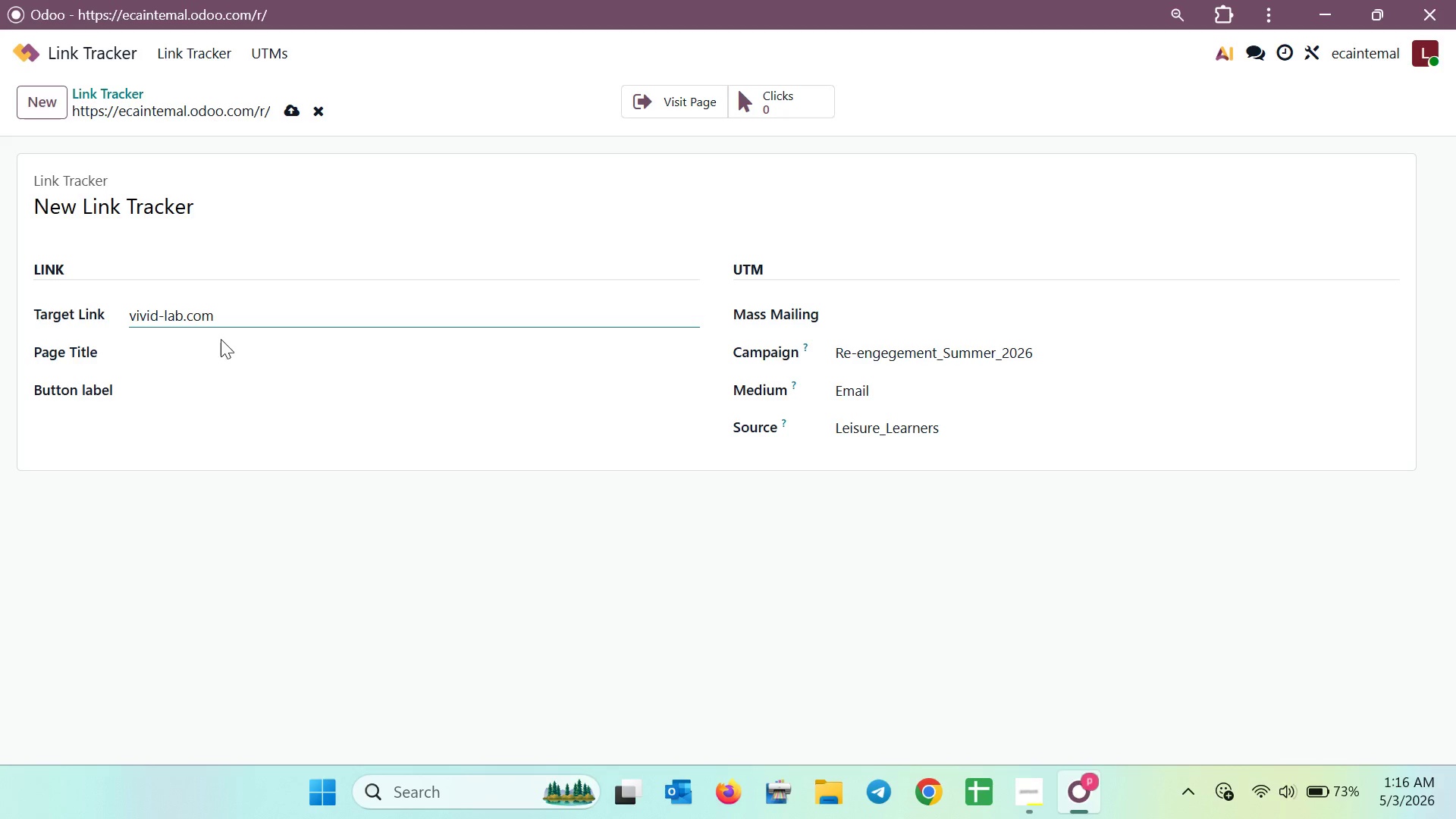 
double_click([202, 347])
 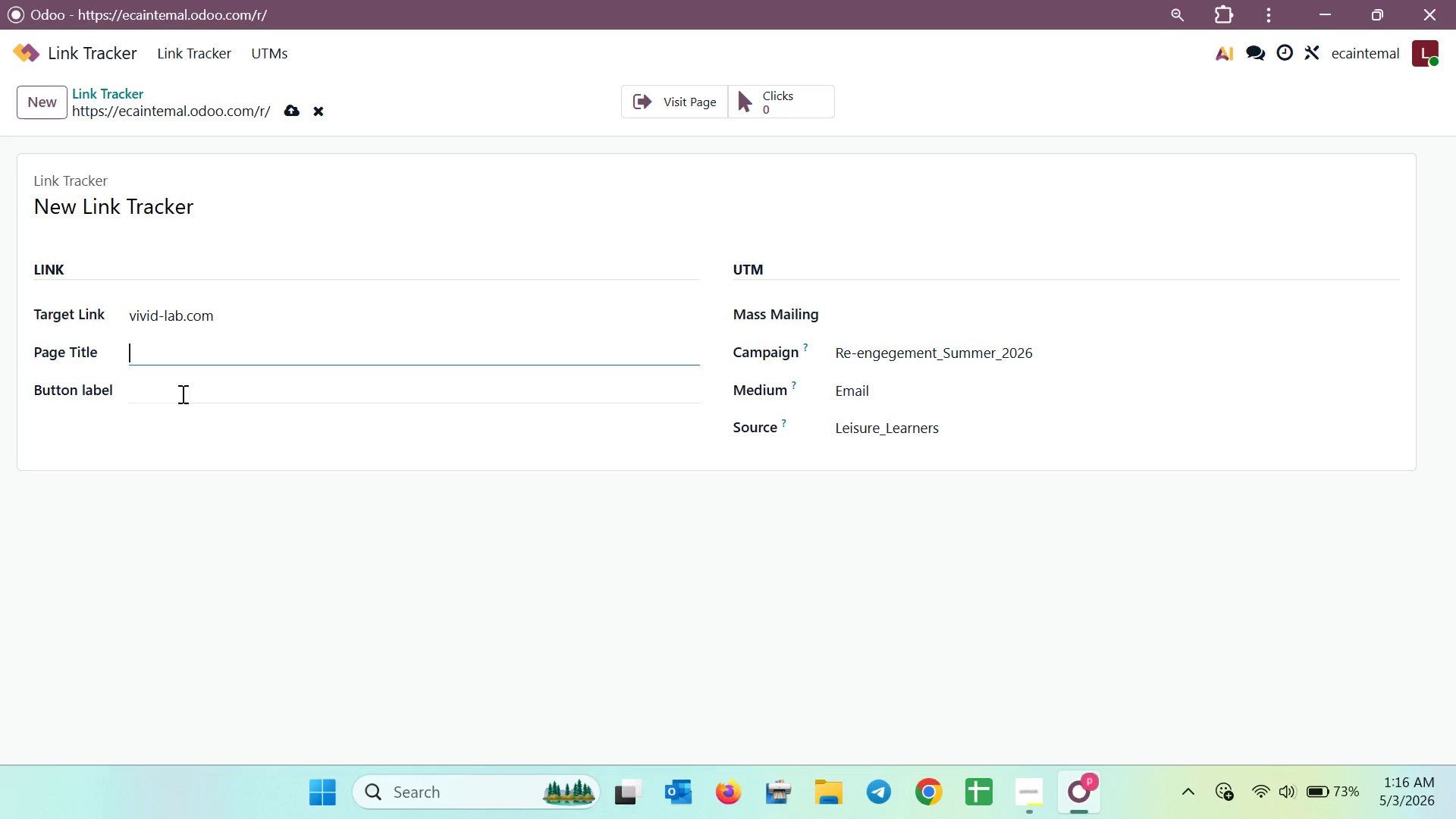 
left_click([181, 394])
 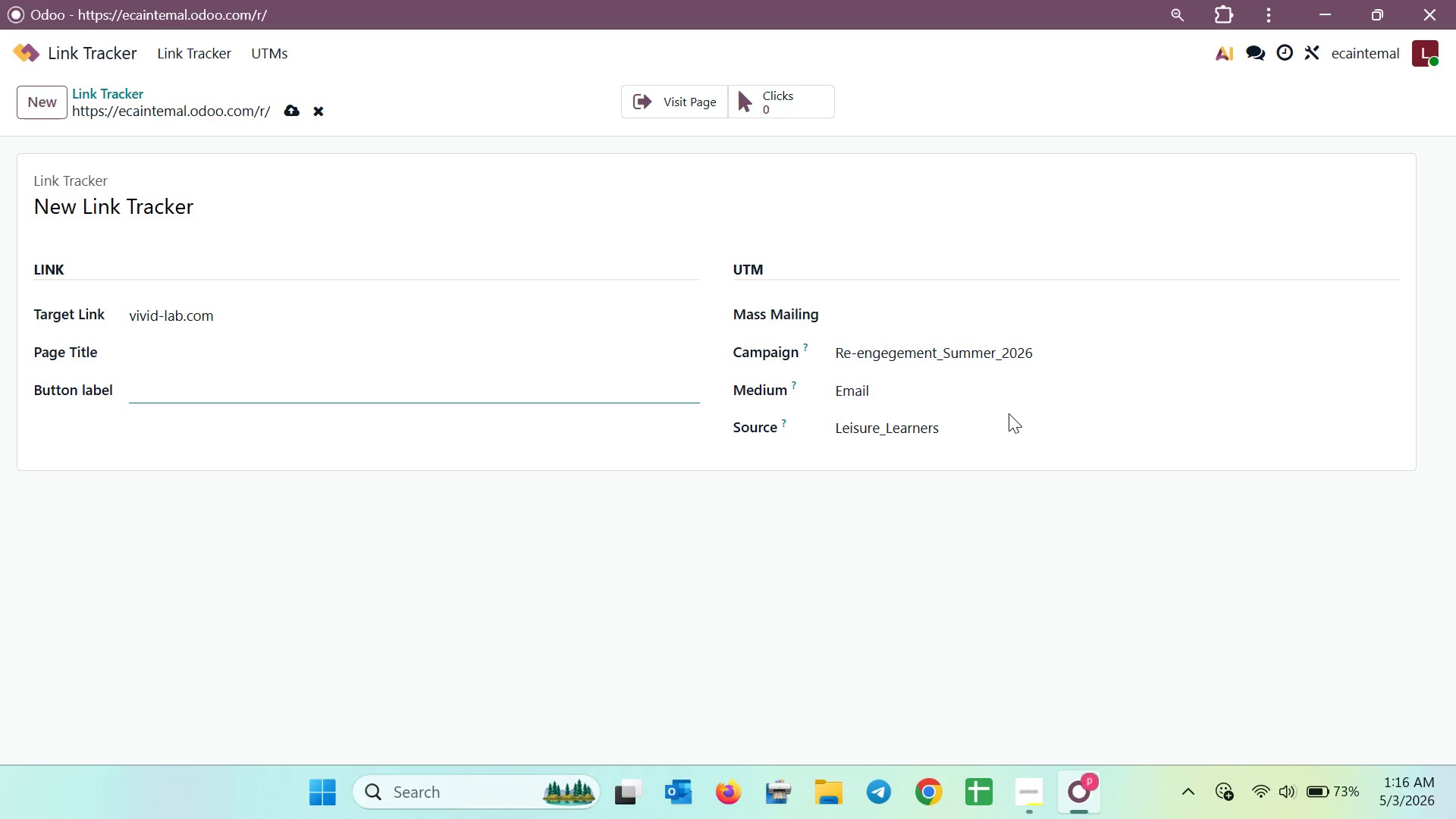 
left_click([905, 376])
 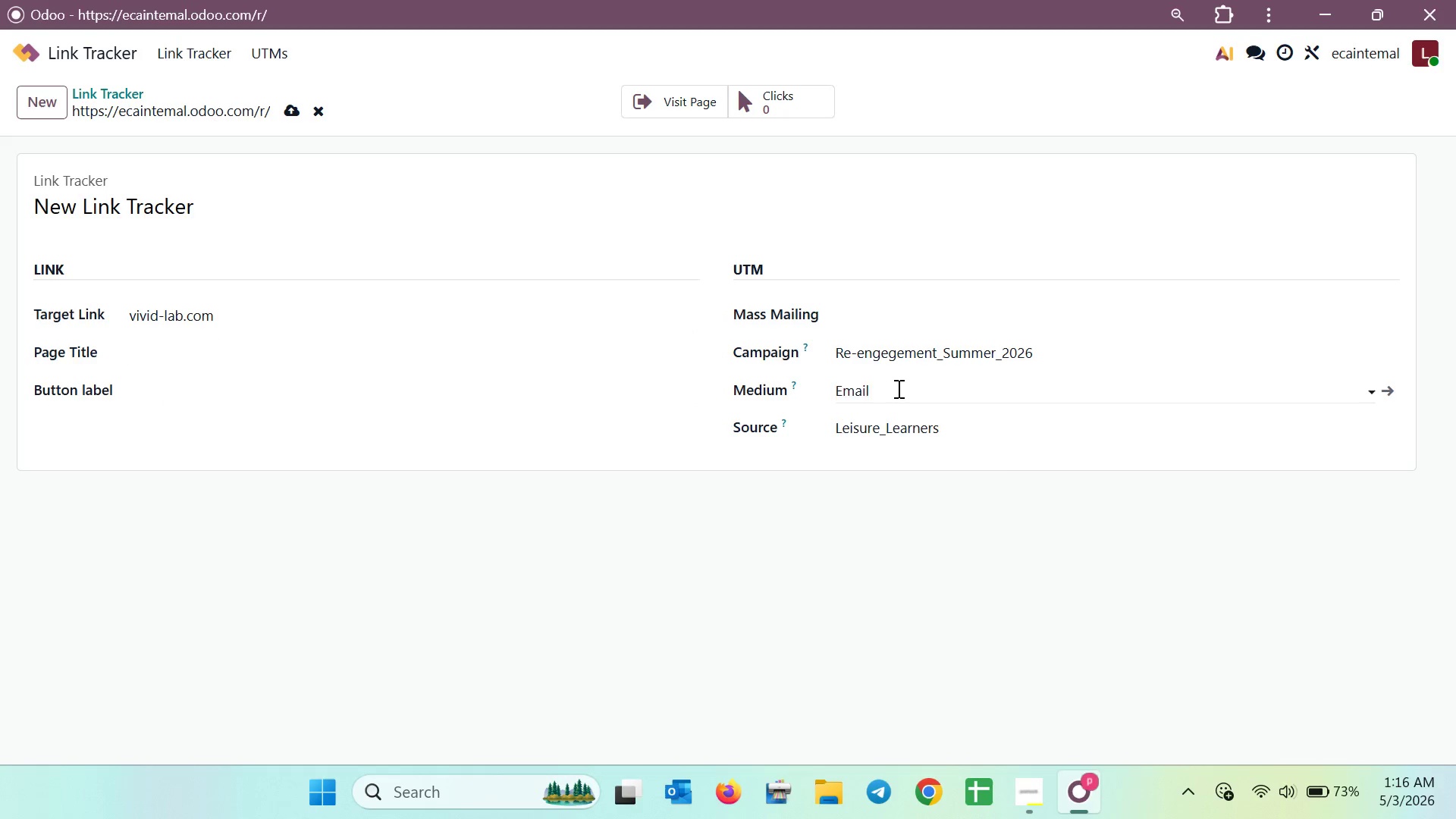 
left_click([897, 388])
 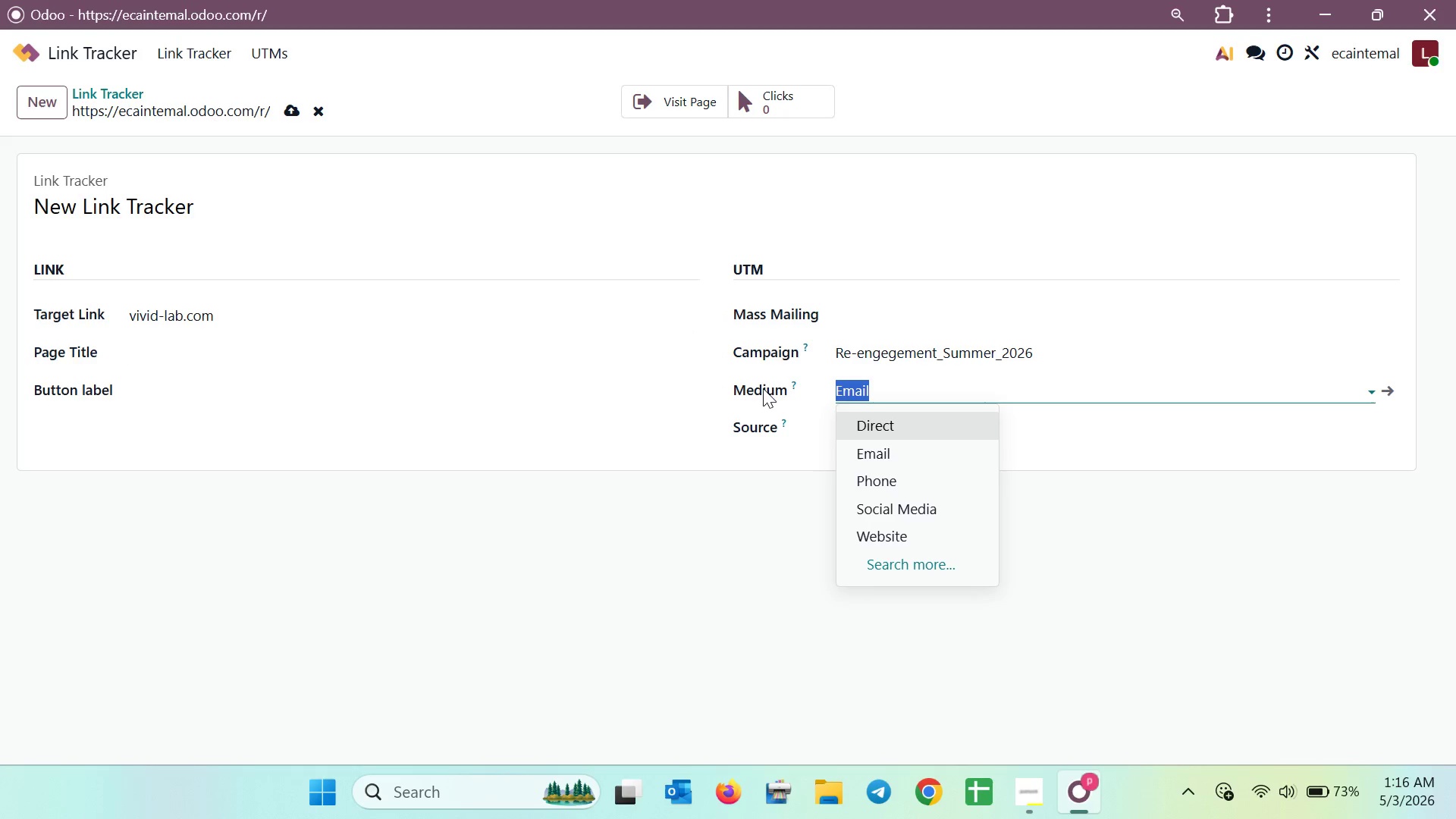 
left_click([376, 358])
 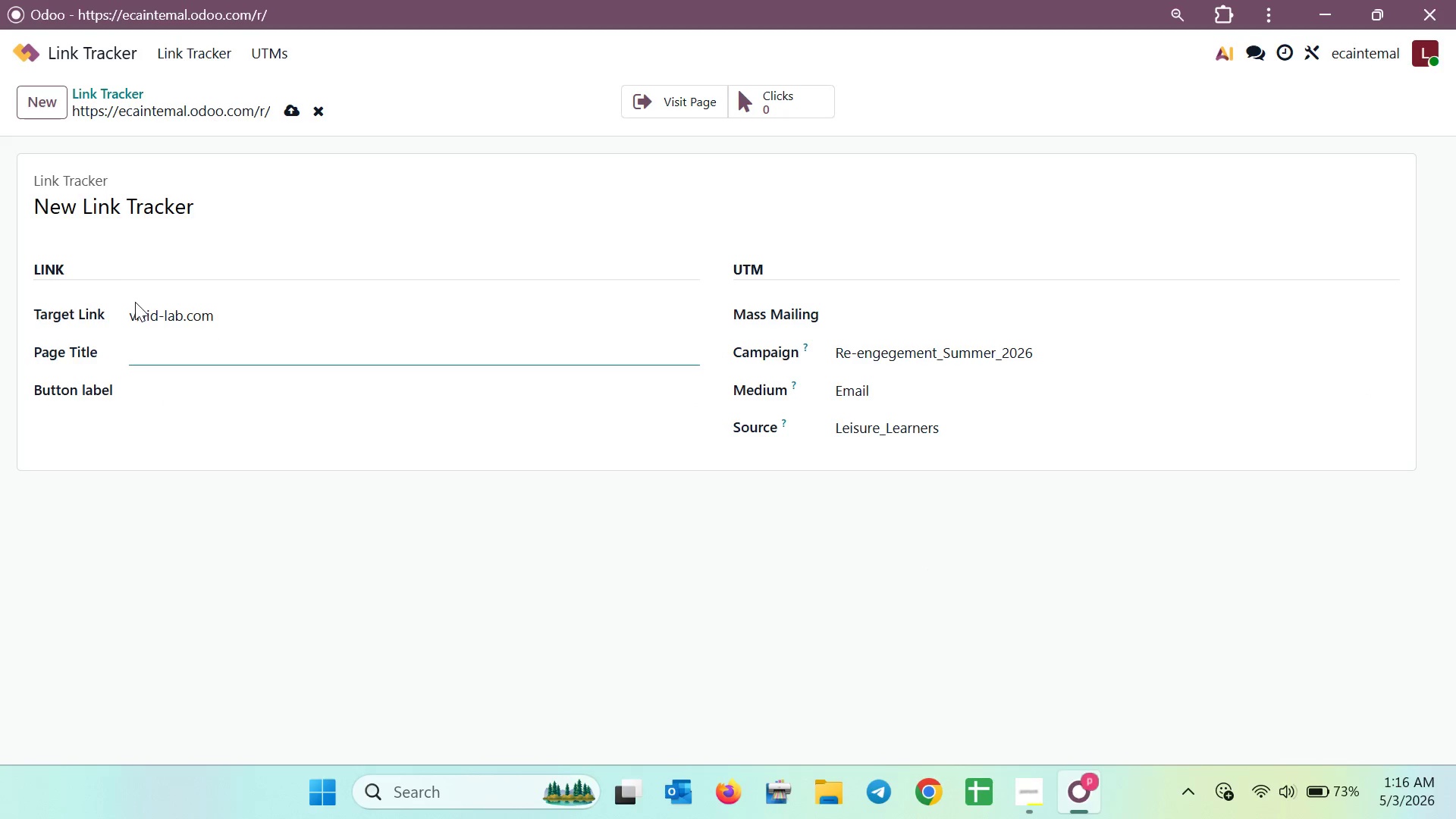 
left_click([129, 307])
 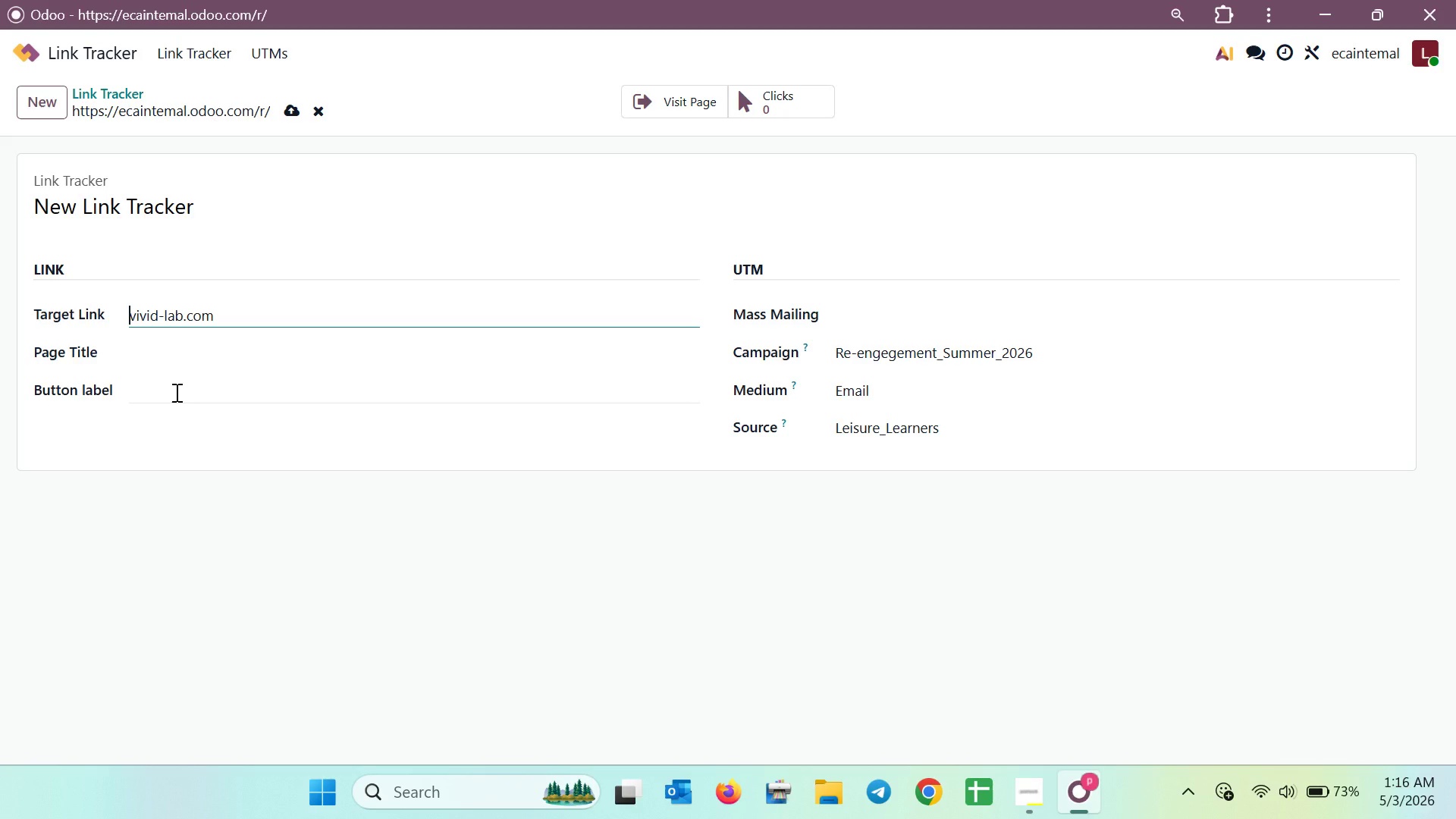 
wait(17.81)
 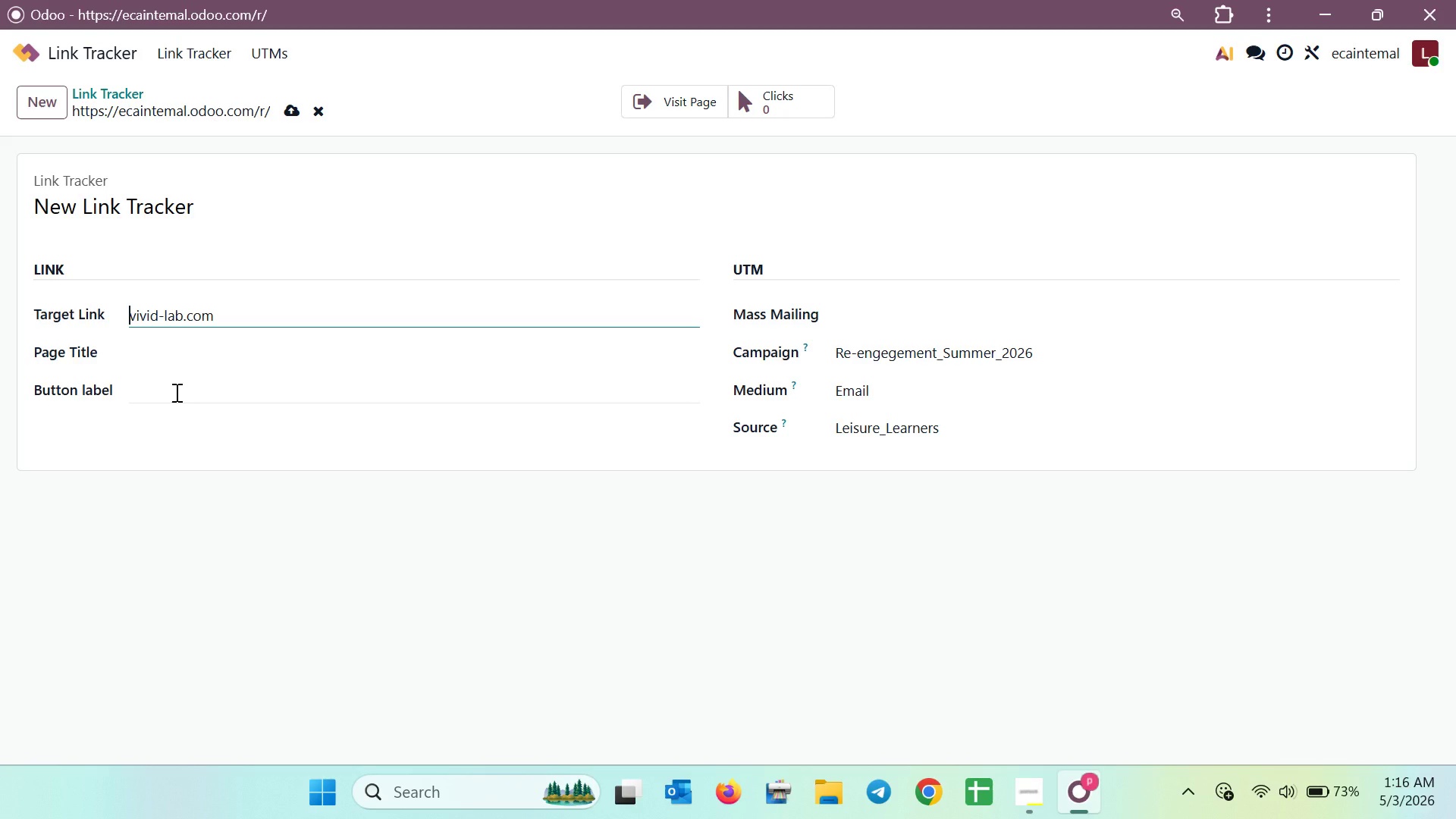 
type(https://)
 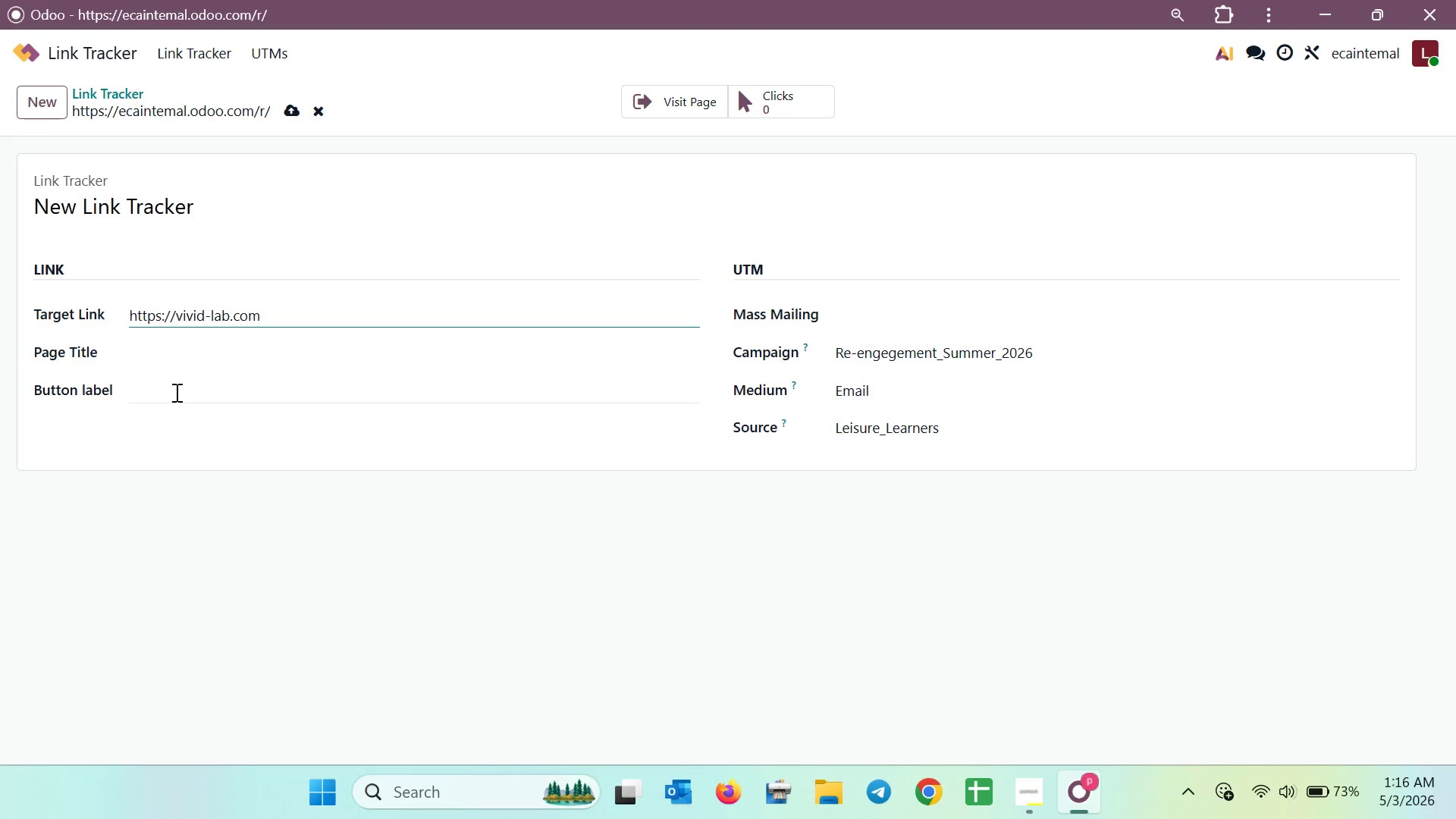 
wait(5.78)
 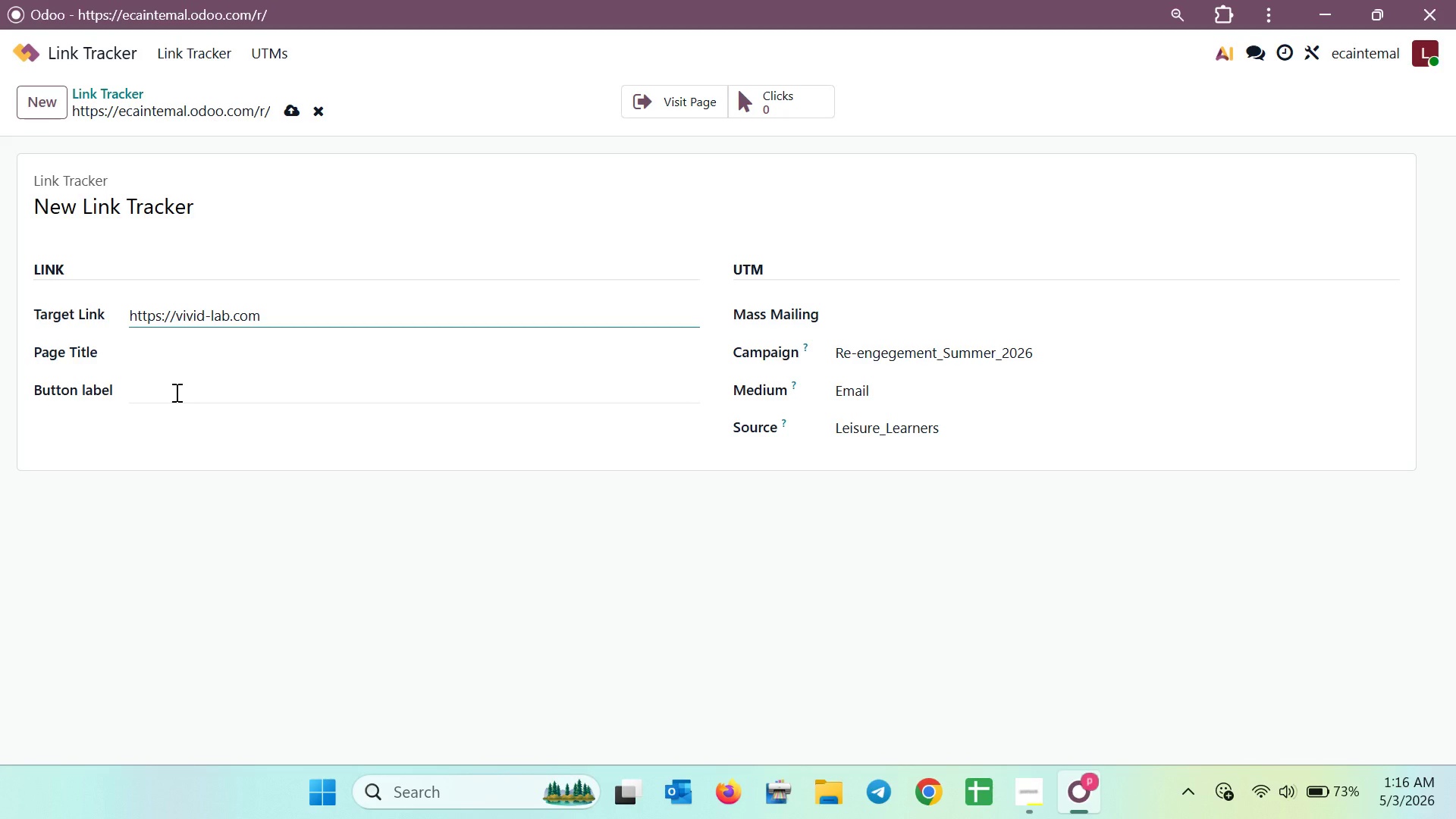 
left_click([287, 316])
 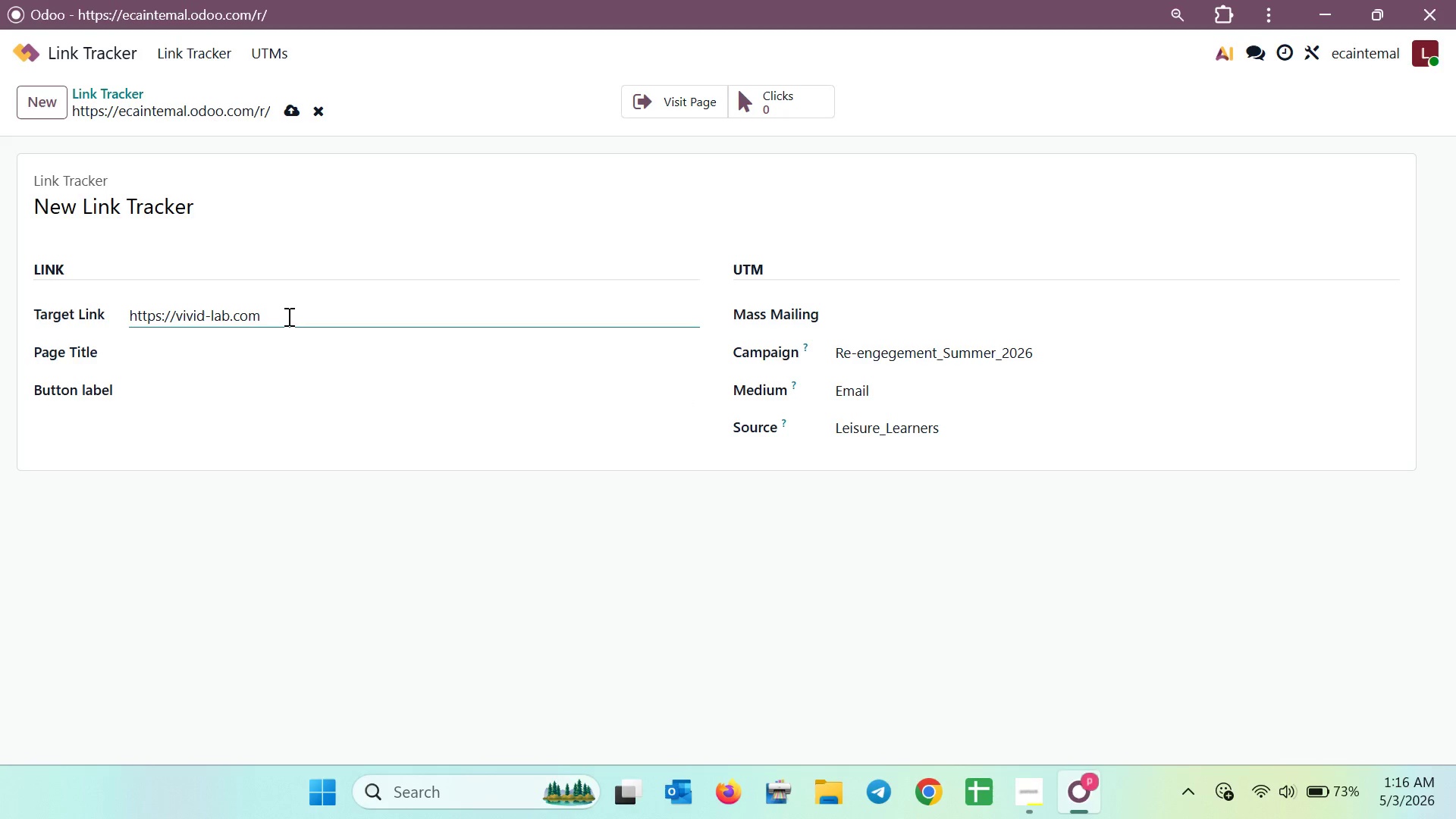 
type(/summ)
 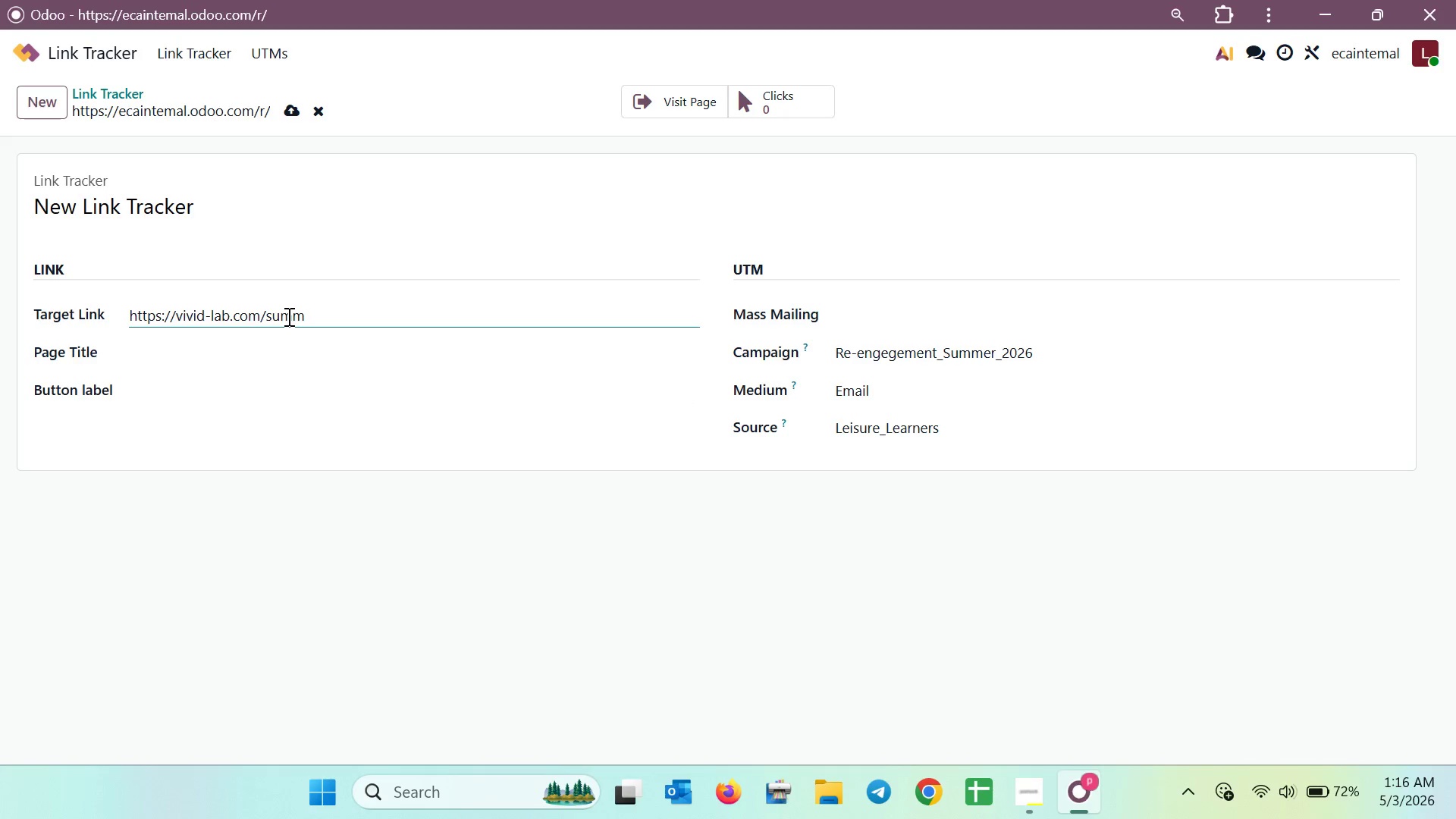 
type(er)
 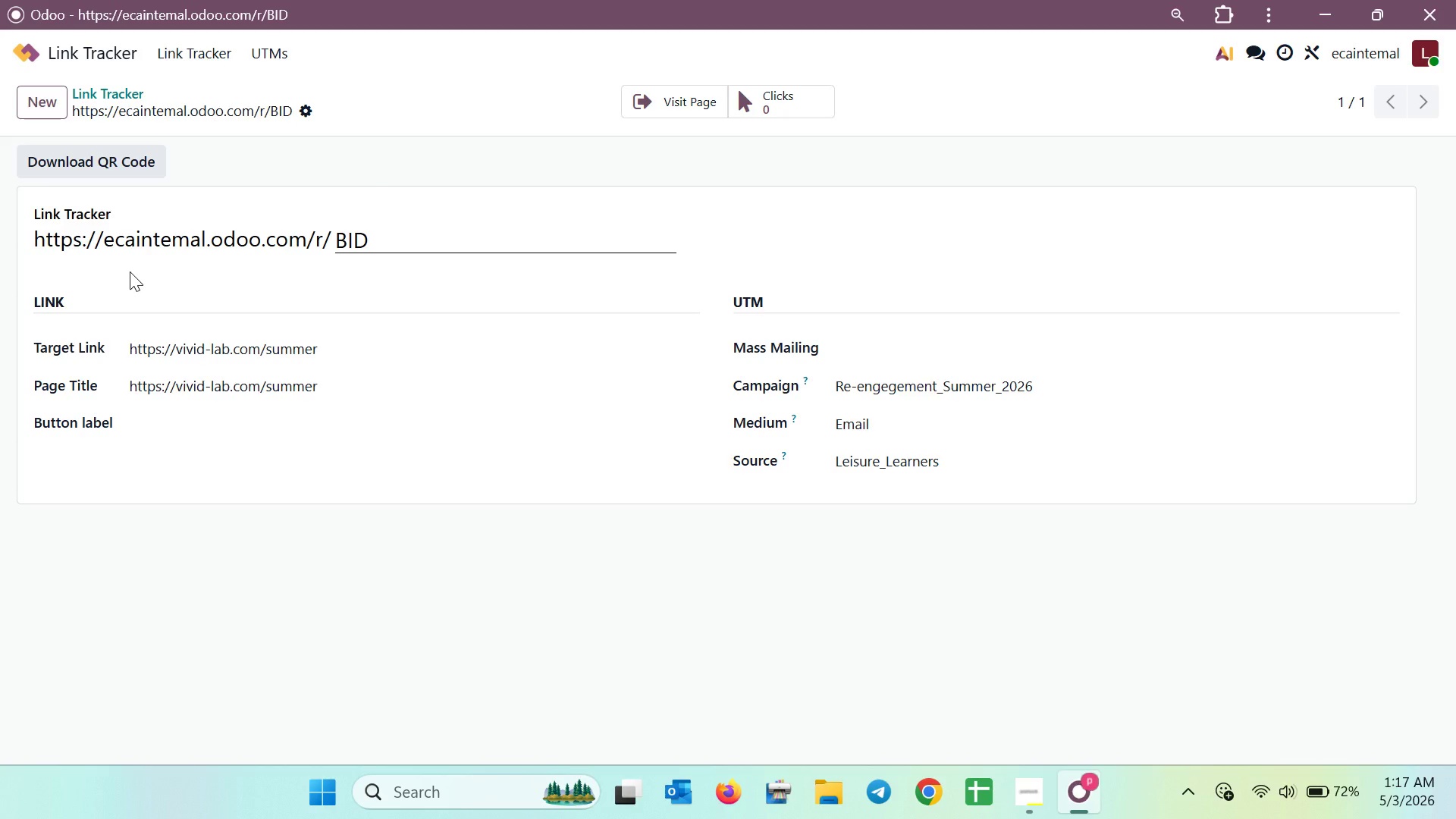 
wait(47.33)
 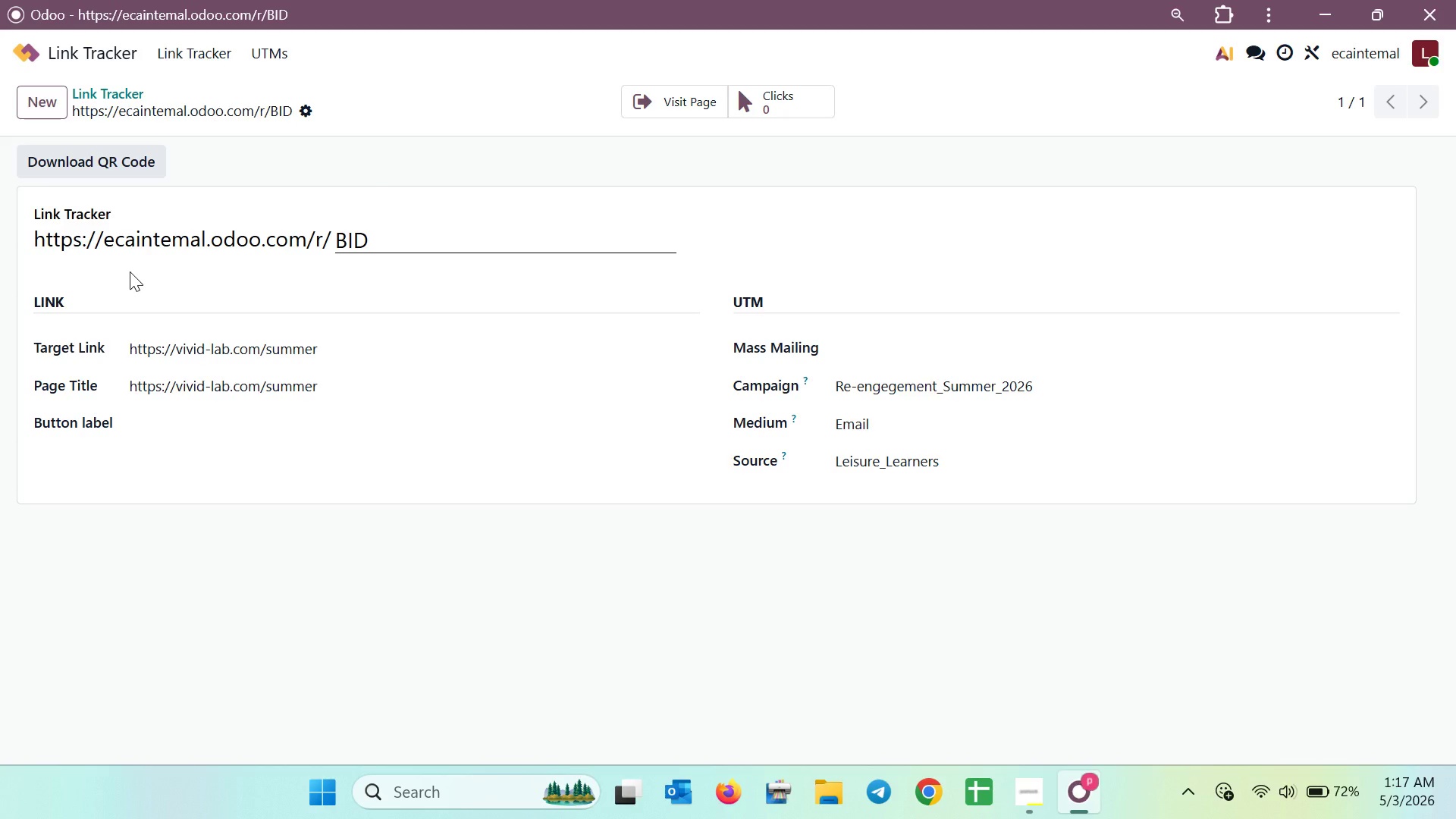 
left_click_drag(start_coordinate=[395, 246], to_coordinate=[96, 258])
 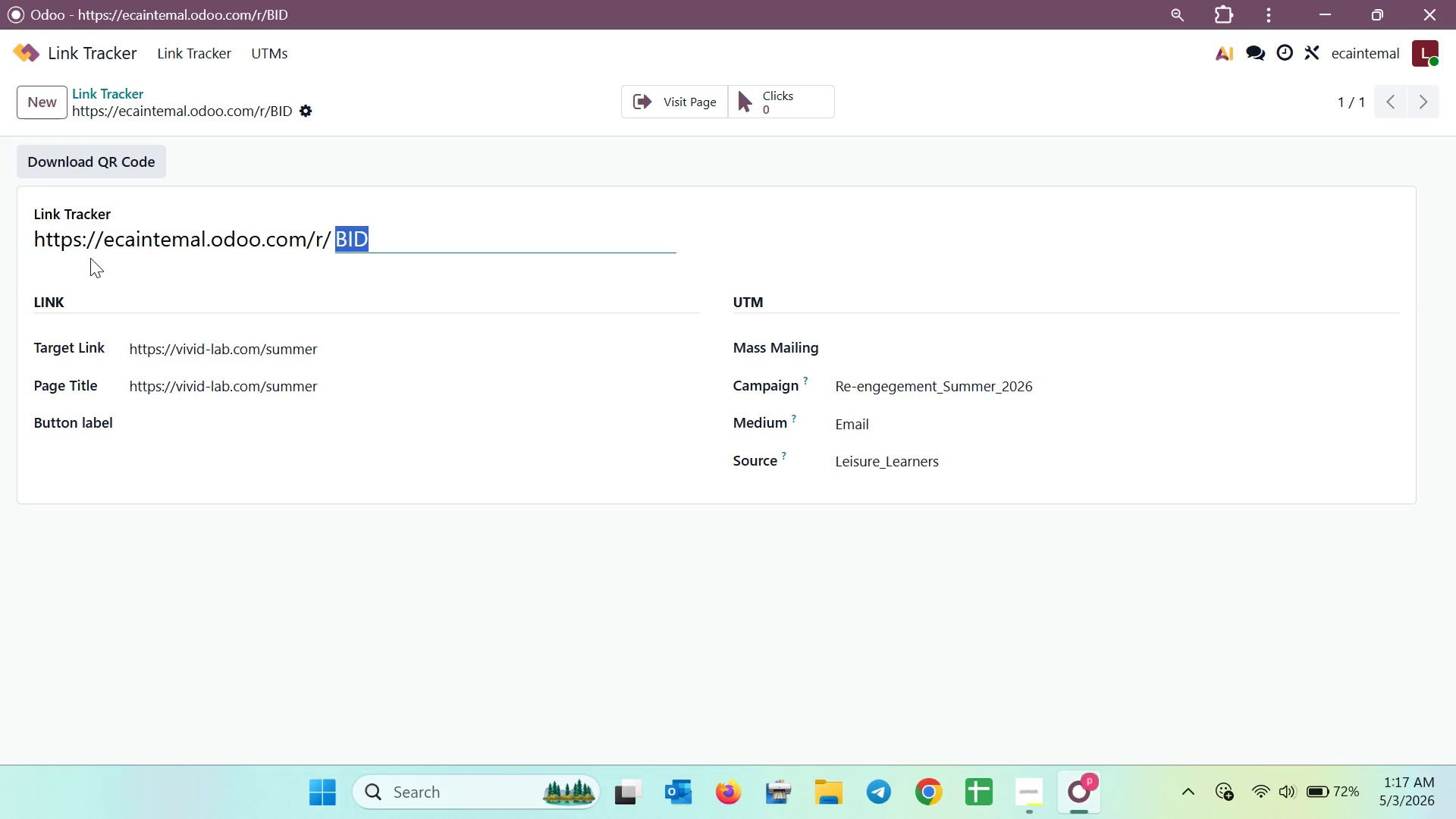 
left_click([89, 258])
 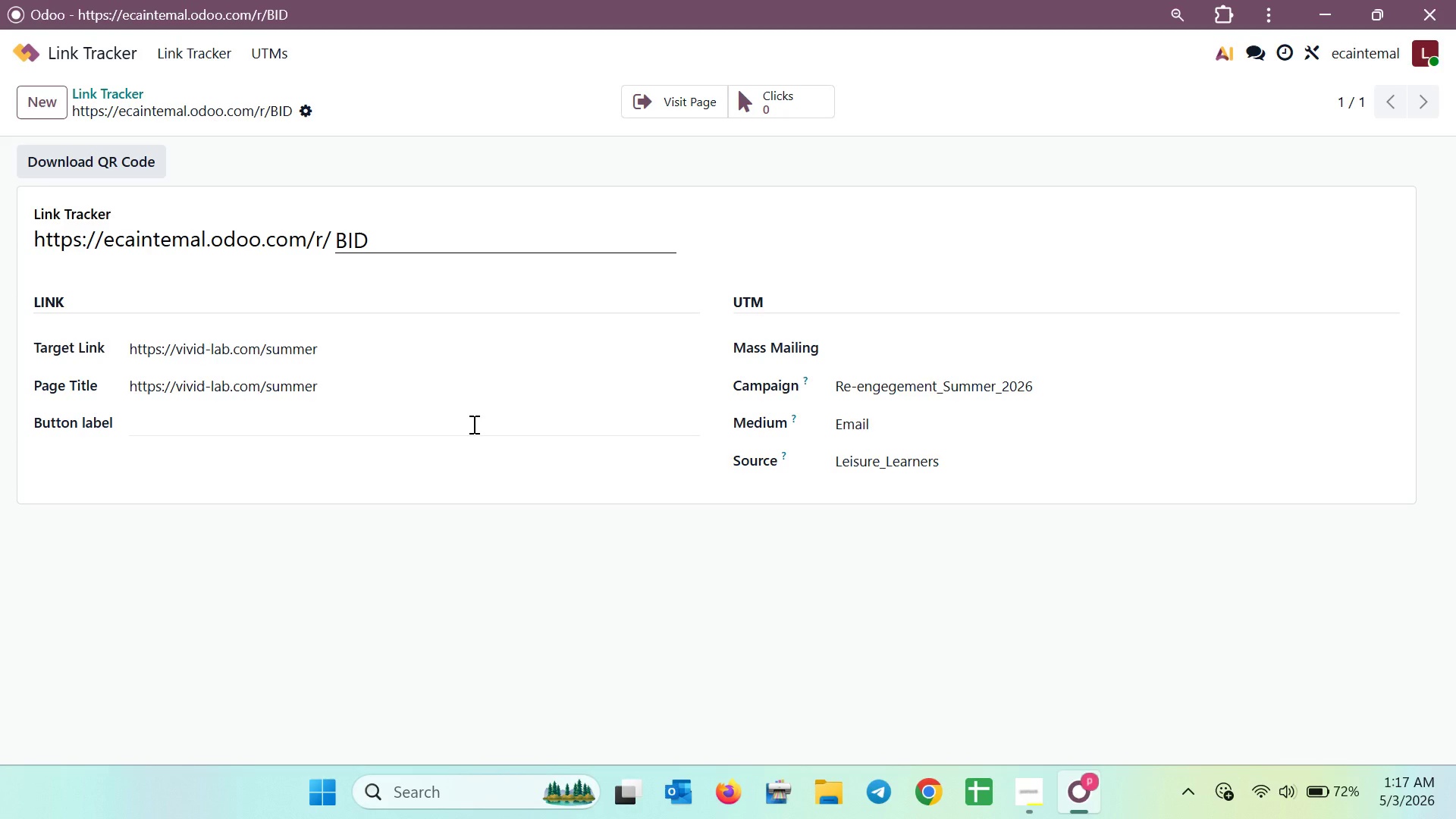 
wait(10.69)
 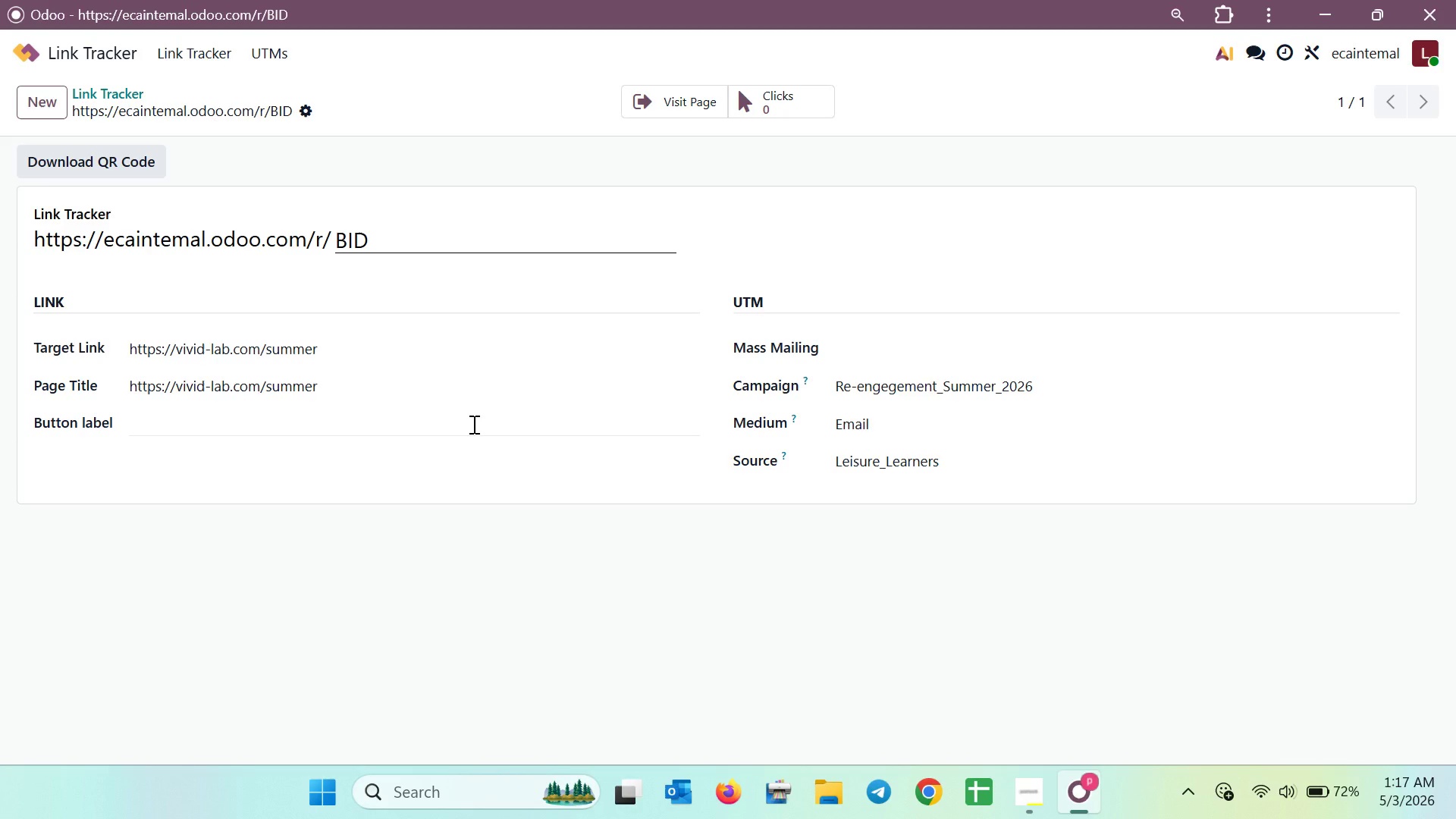 
double_click([24, 91])
 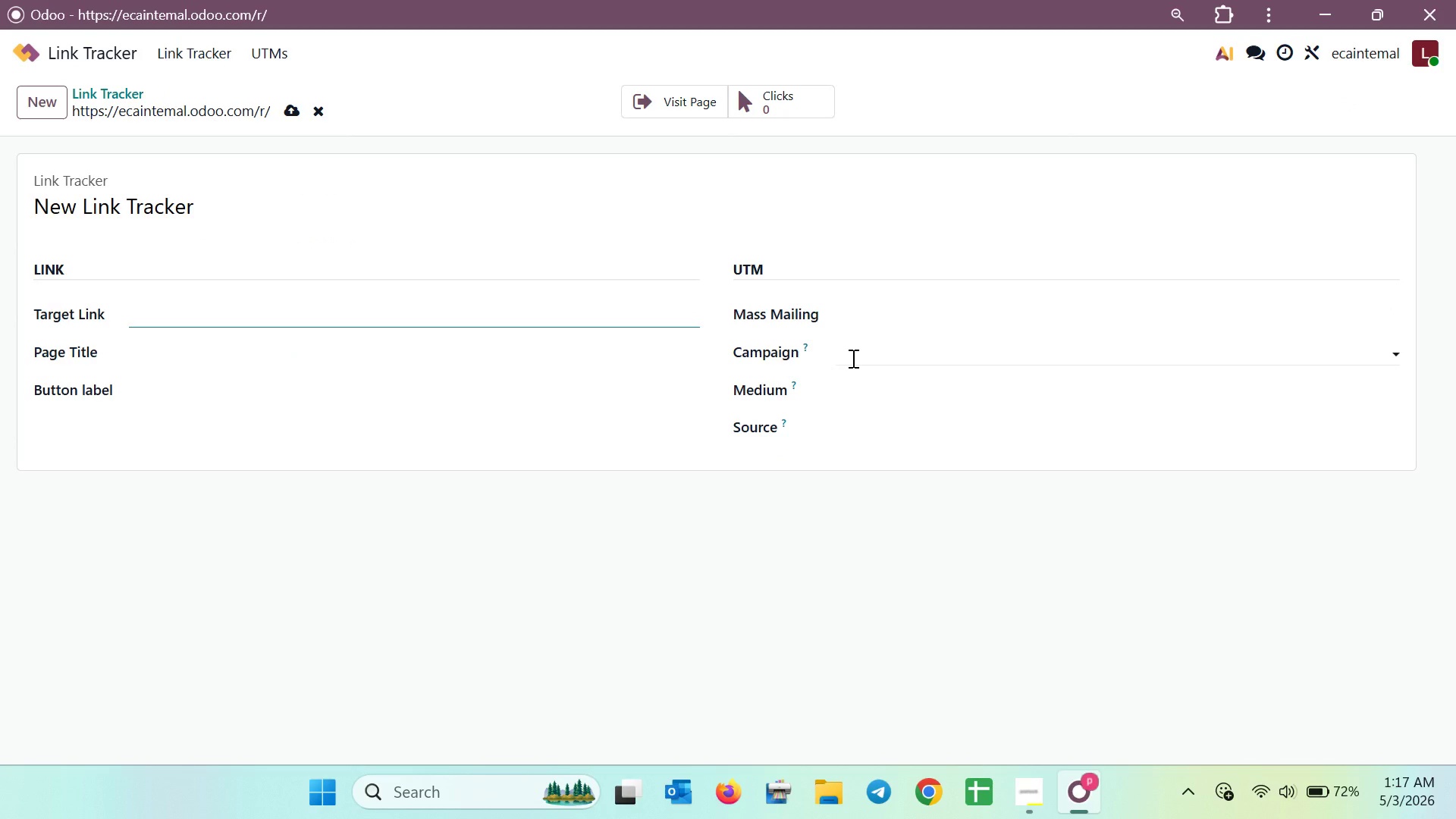 
wait(5.47)
 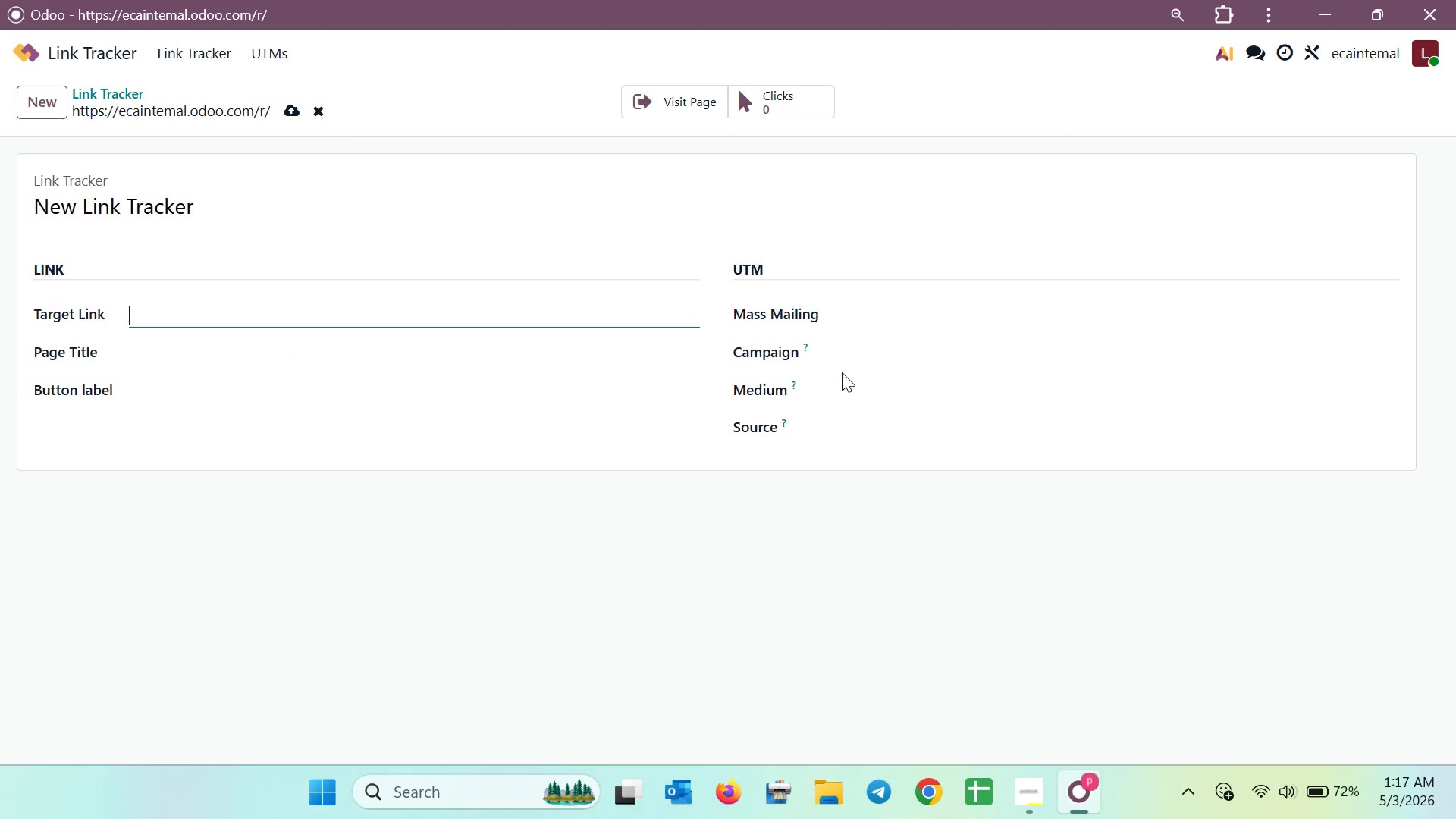 
left_click([469, 324])
 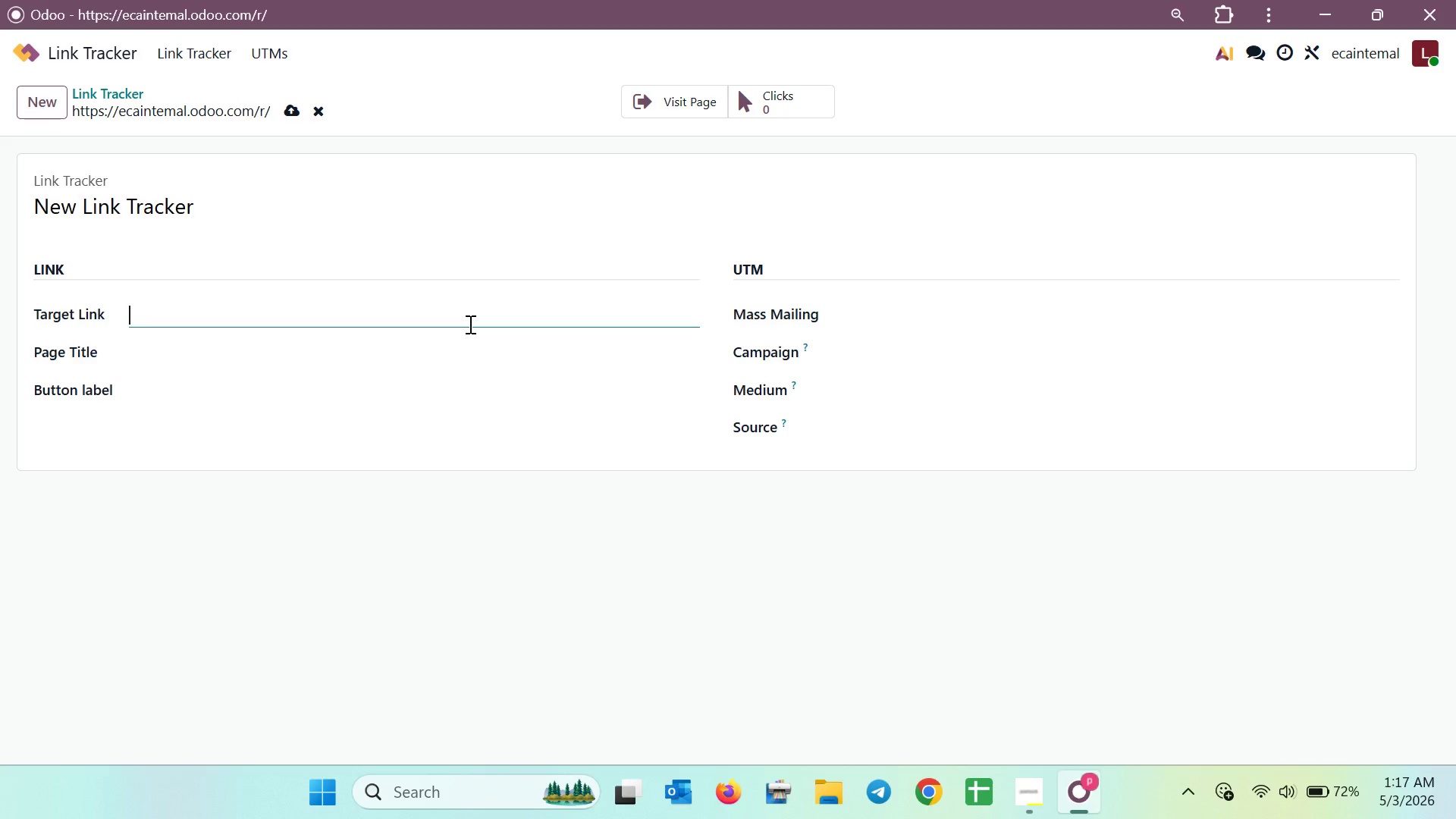 
hold_key(key=ShiftLeft, duration=1.03)
 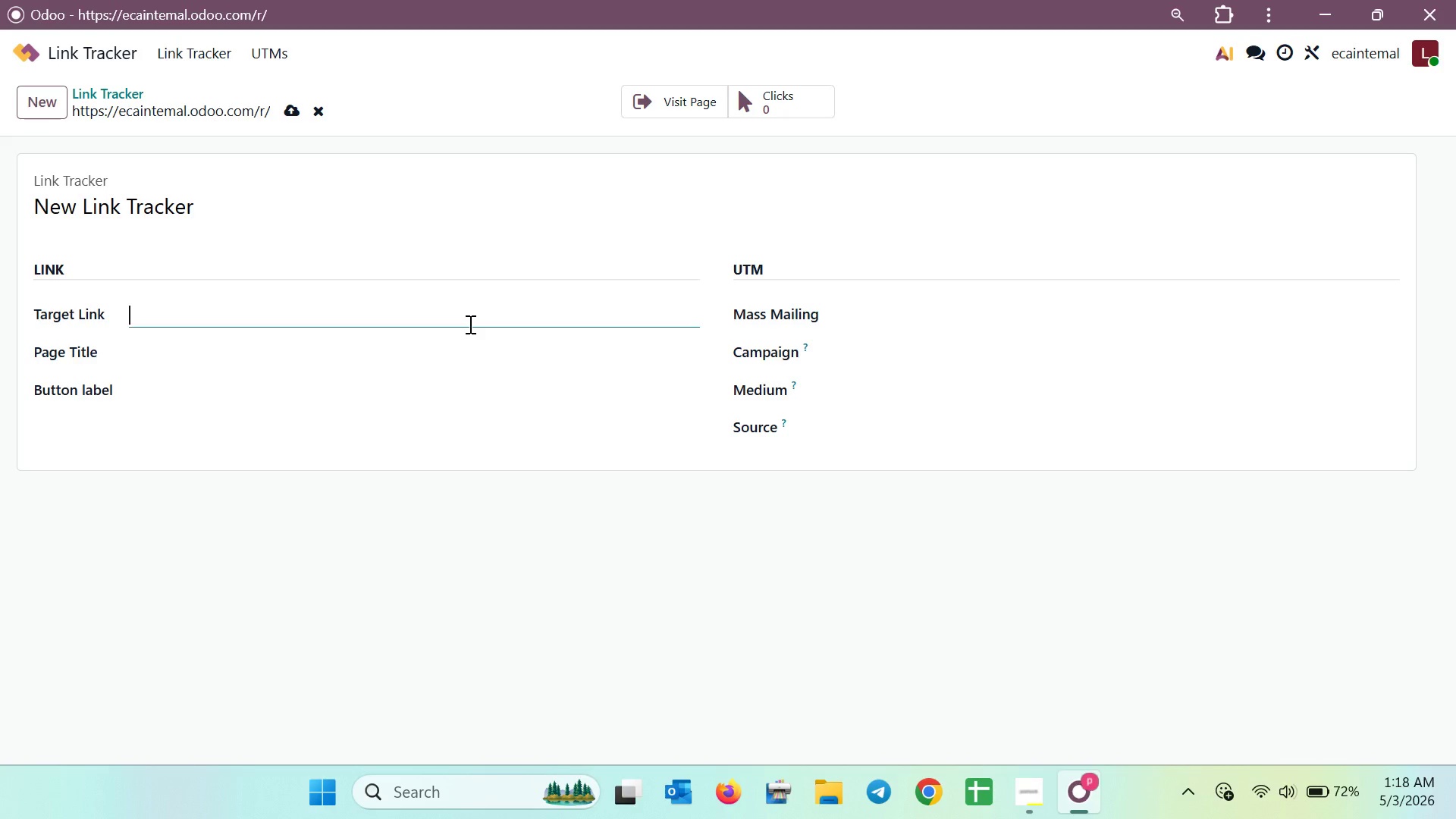 
type(https://vivid )
key(Backspace)
type(_)
key(Backspace)
type(=)
key(Backspace)
type(-lab.com)
 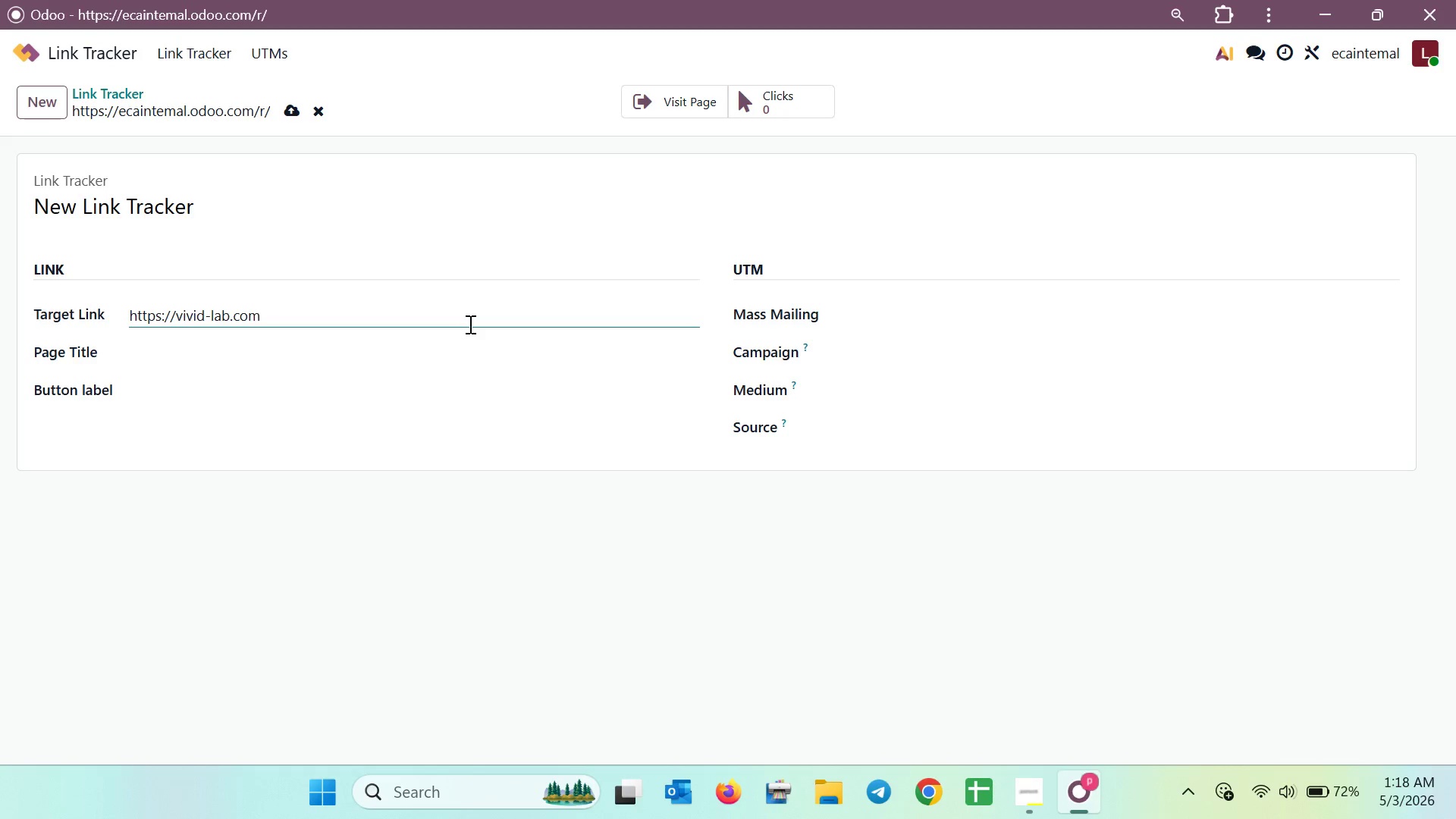 
wait(49.03)
 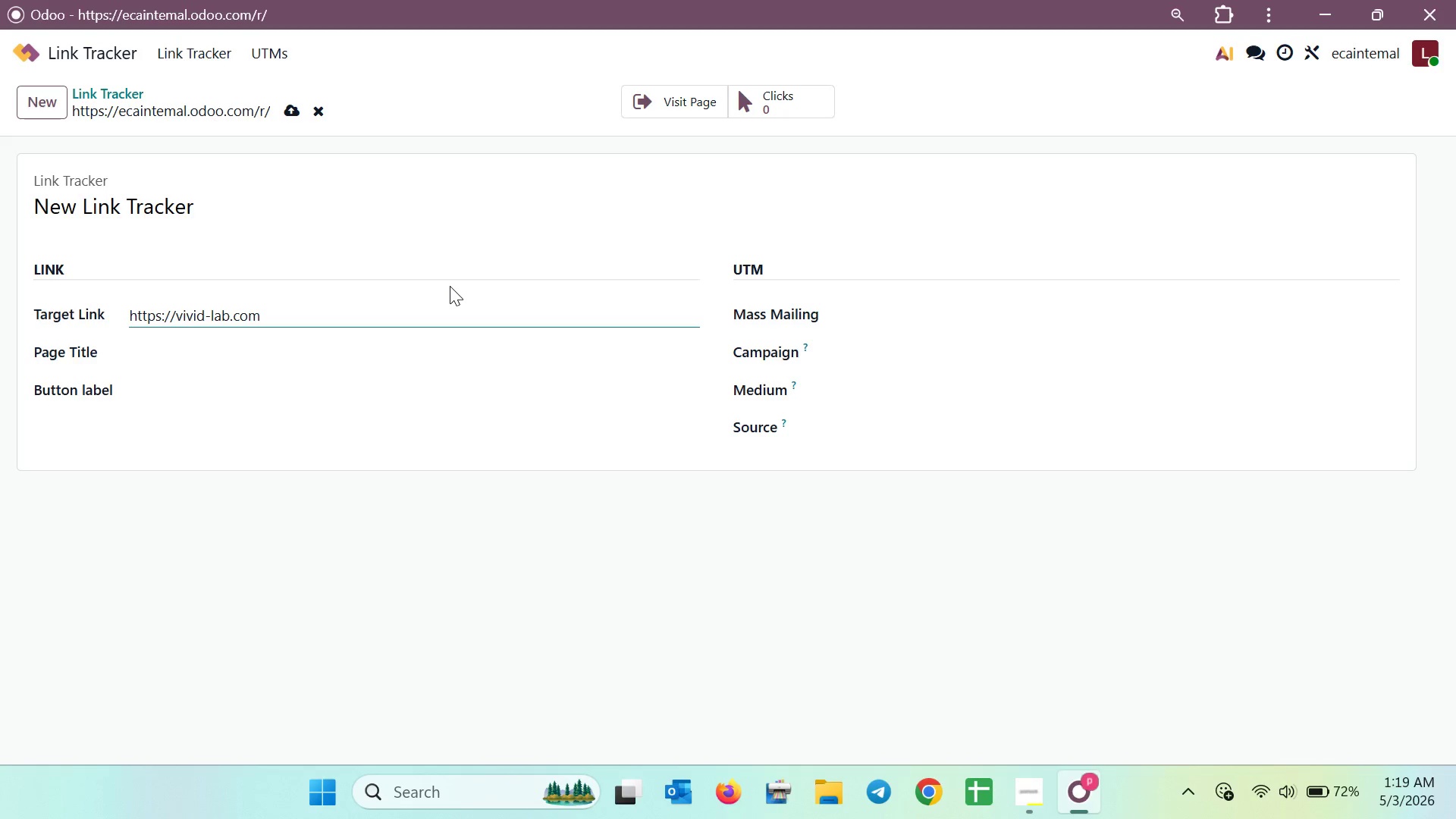 
left_click([937, 363])
 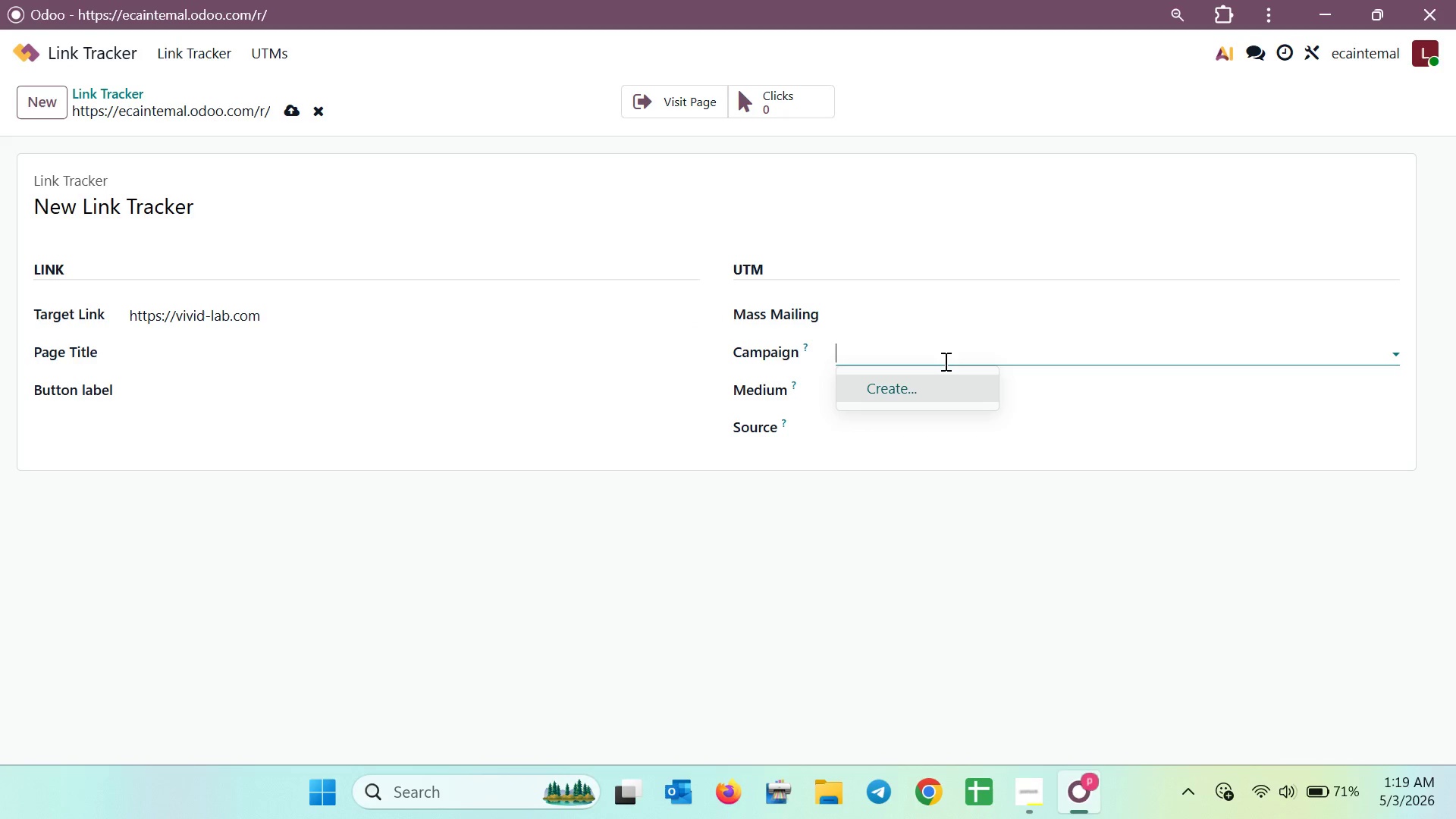 
wait(6.03)
 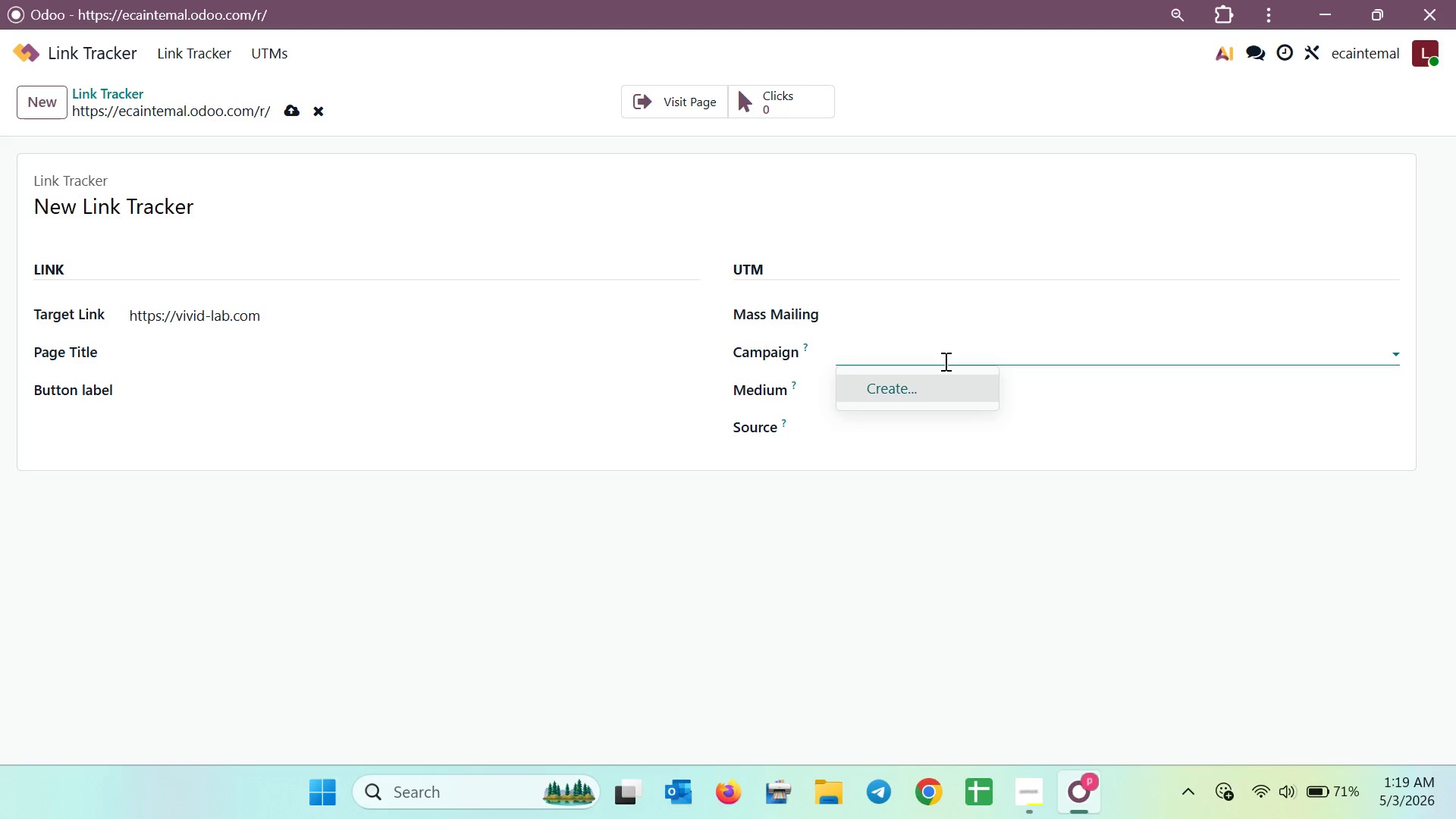 
left_click([1022, 355])
 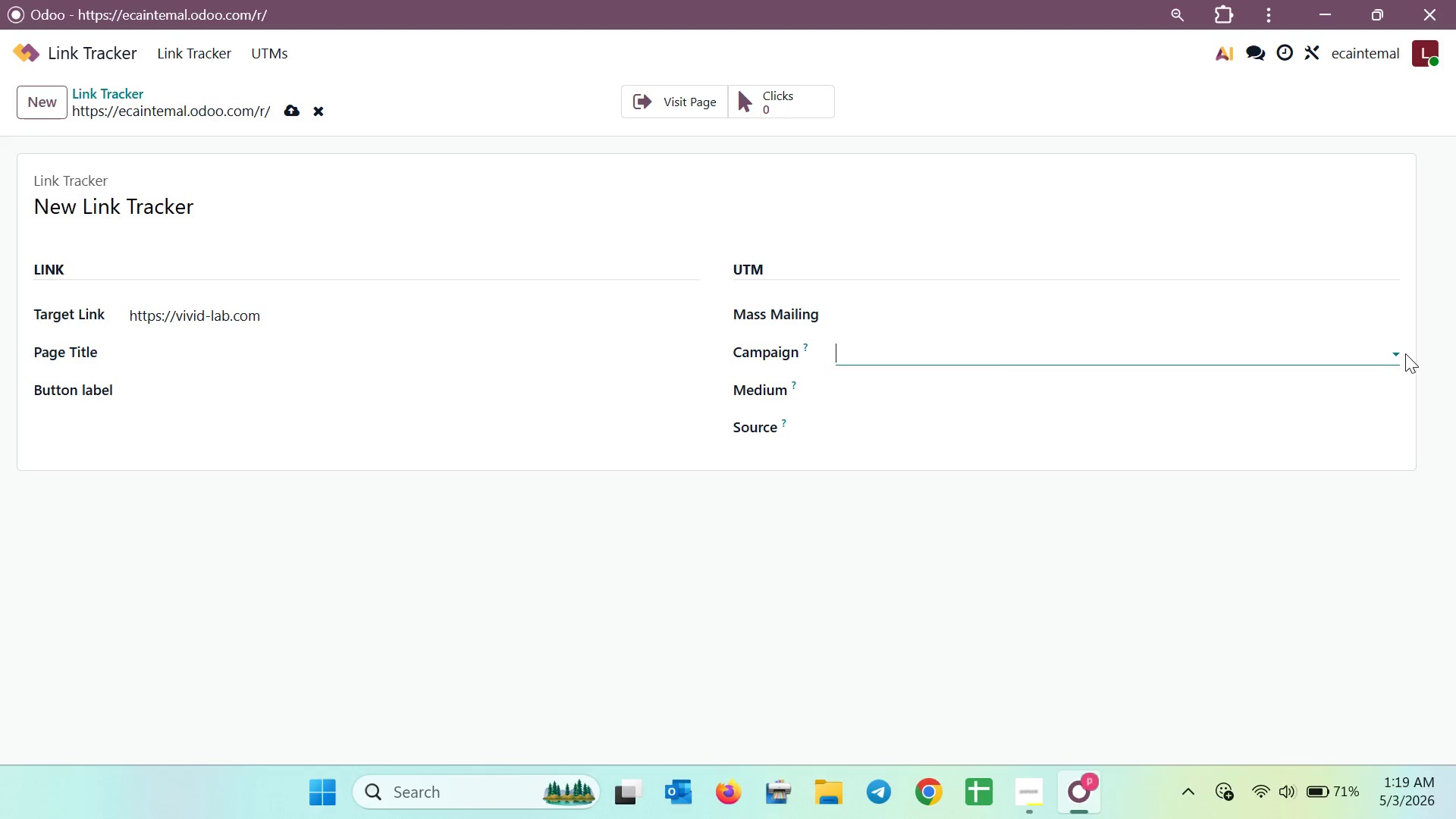 
left_click([1397, 350])
 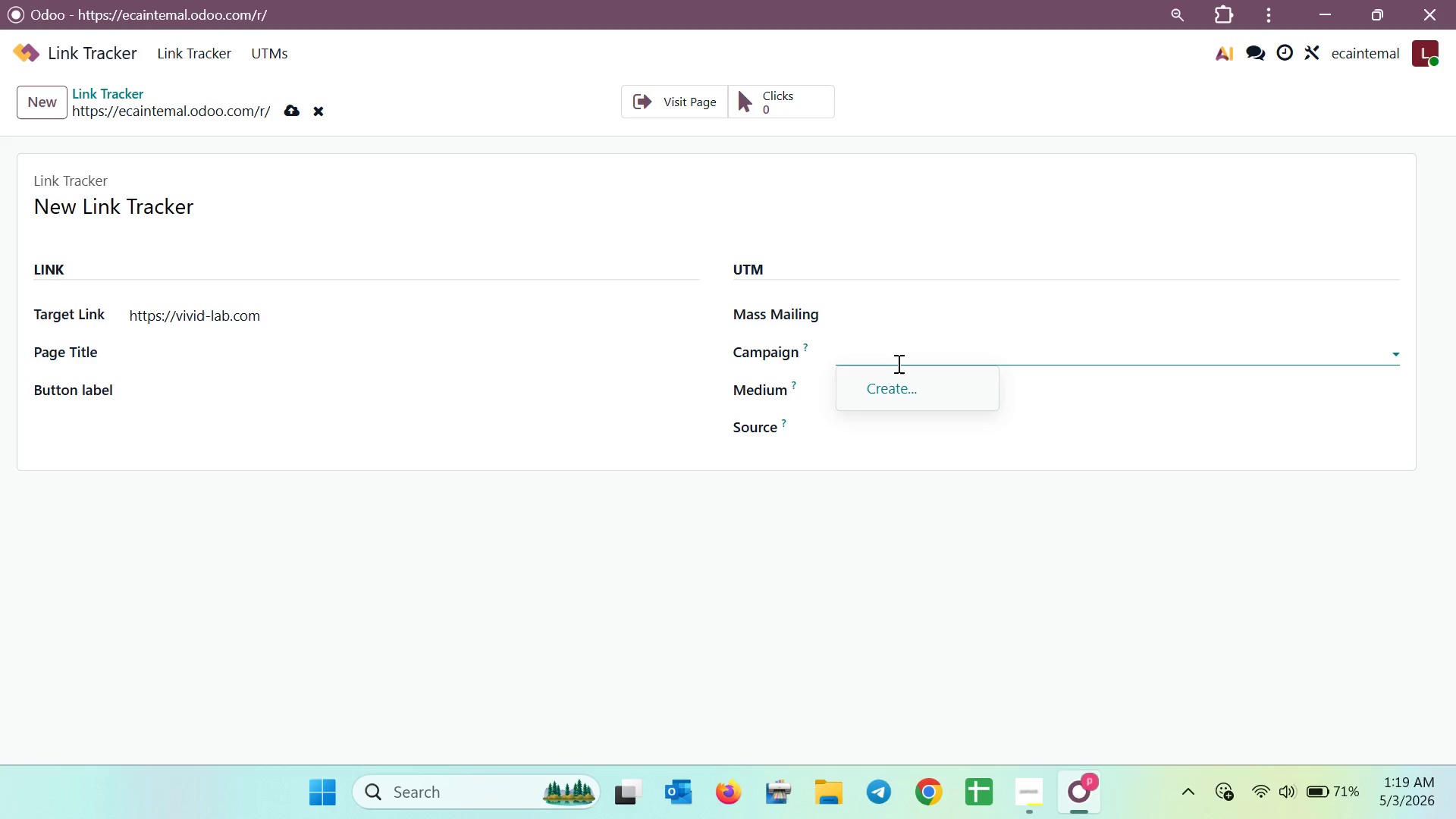 
type(re)
key(Backspace)
key(Backspace)
type(Re)
 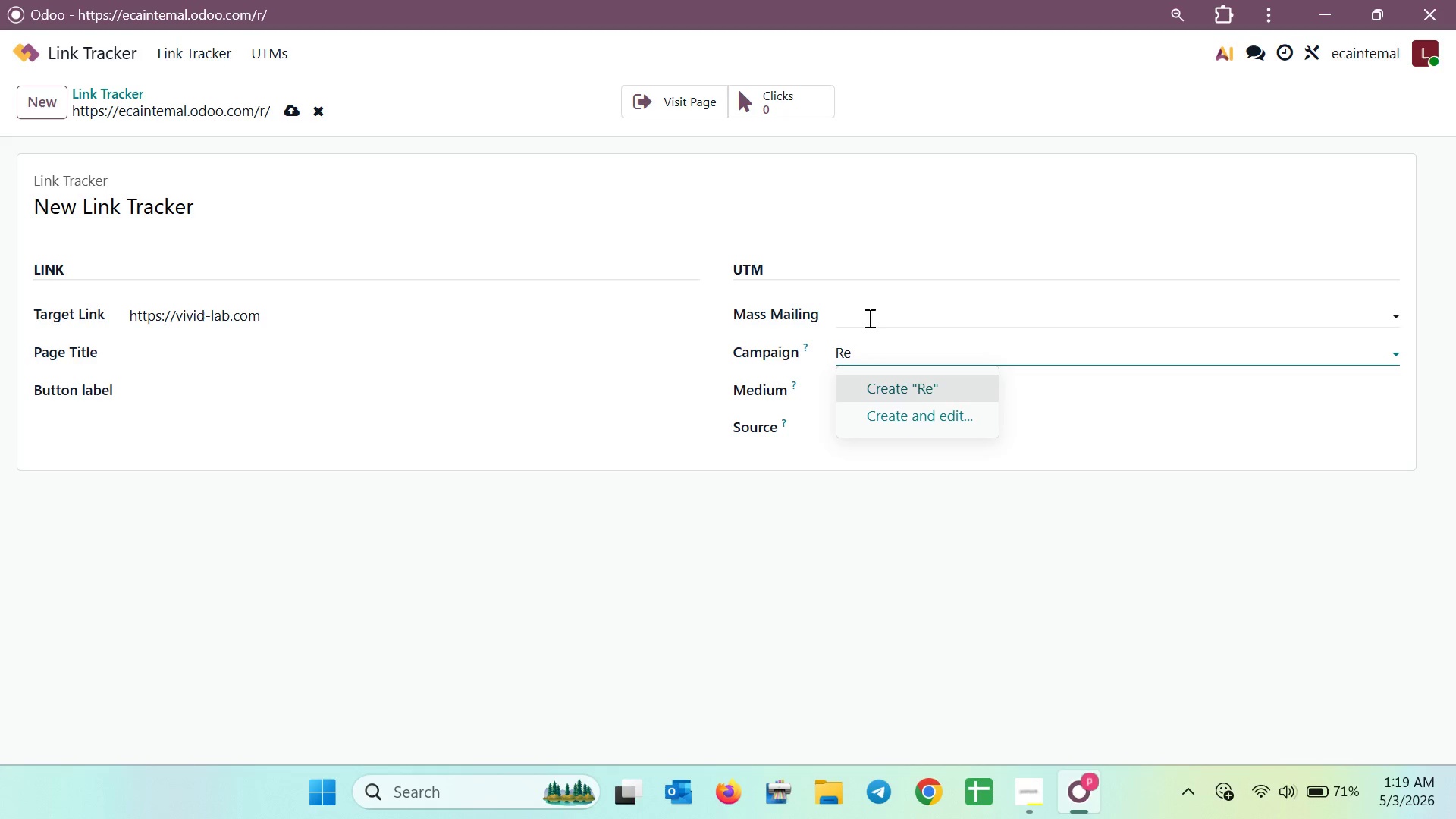 
wait(5.83)
 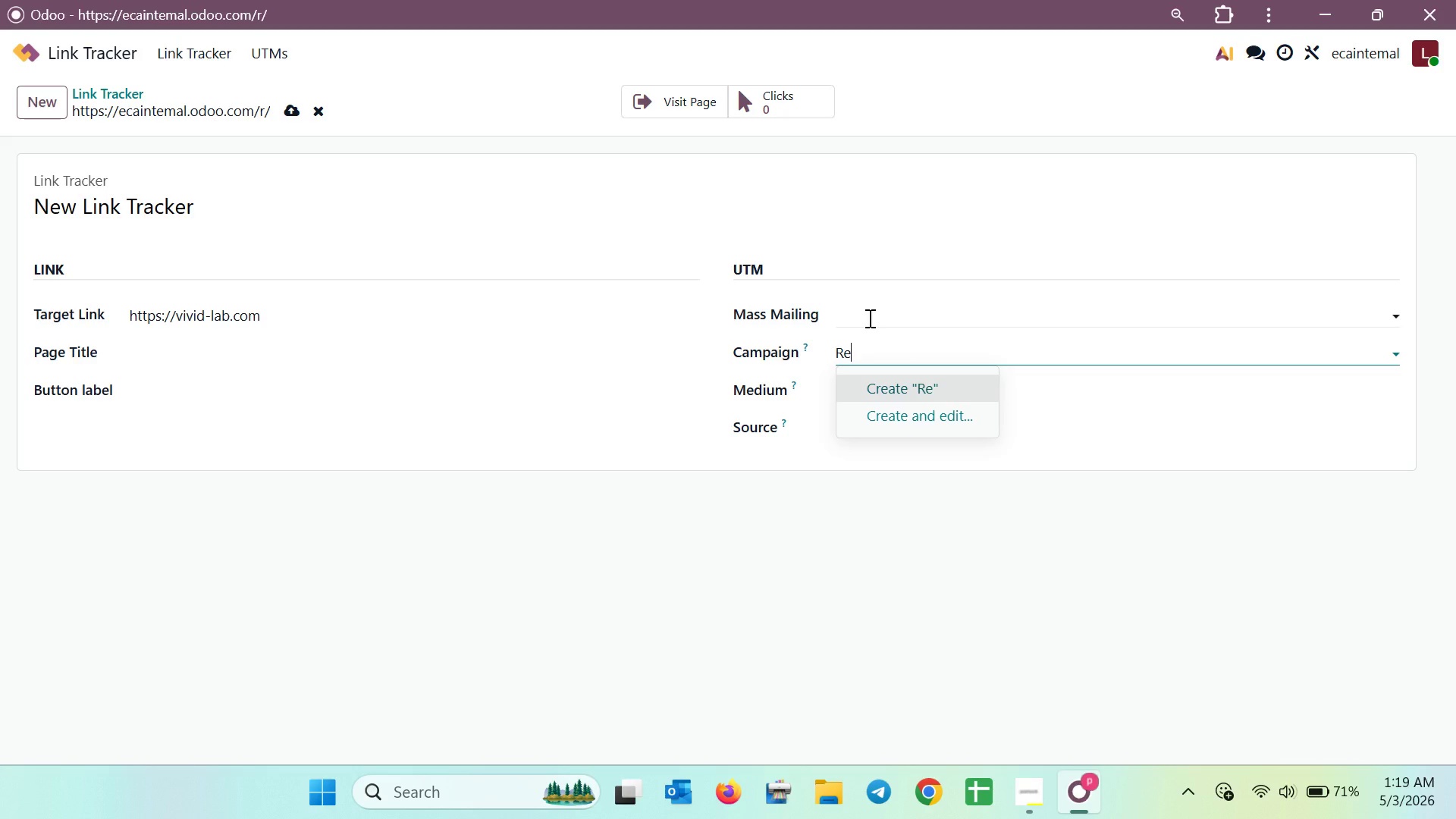 
key(Backspace)
 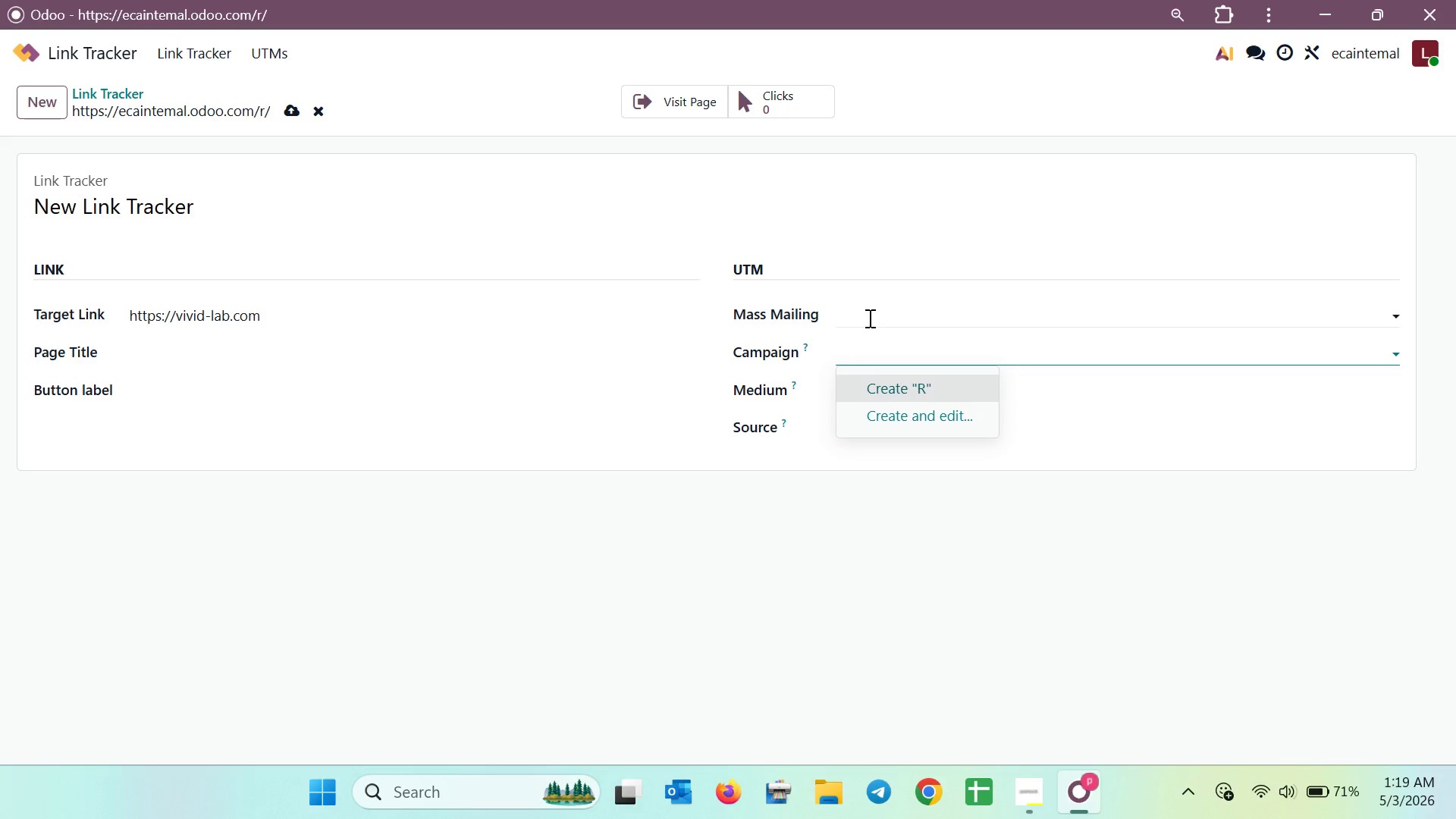 
key(Backspace)
 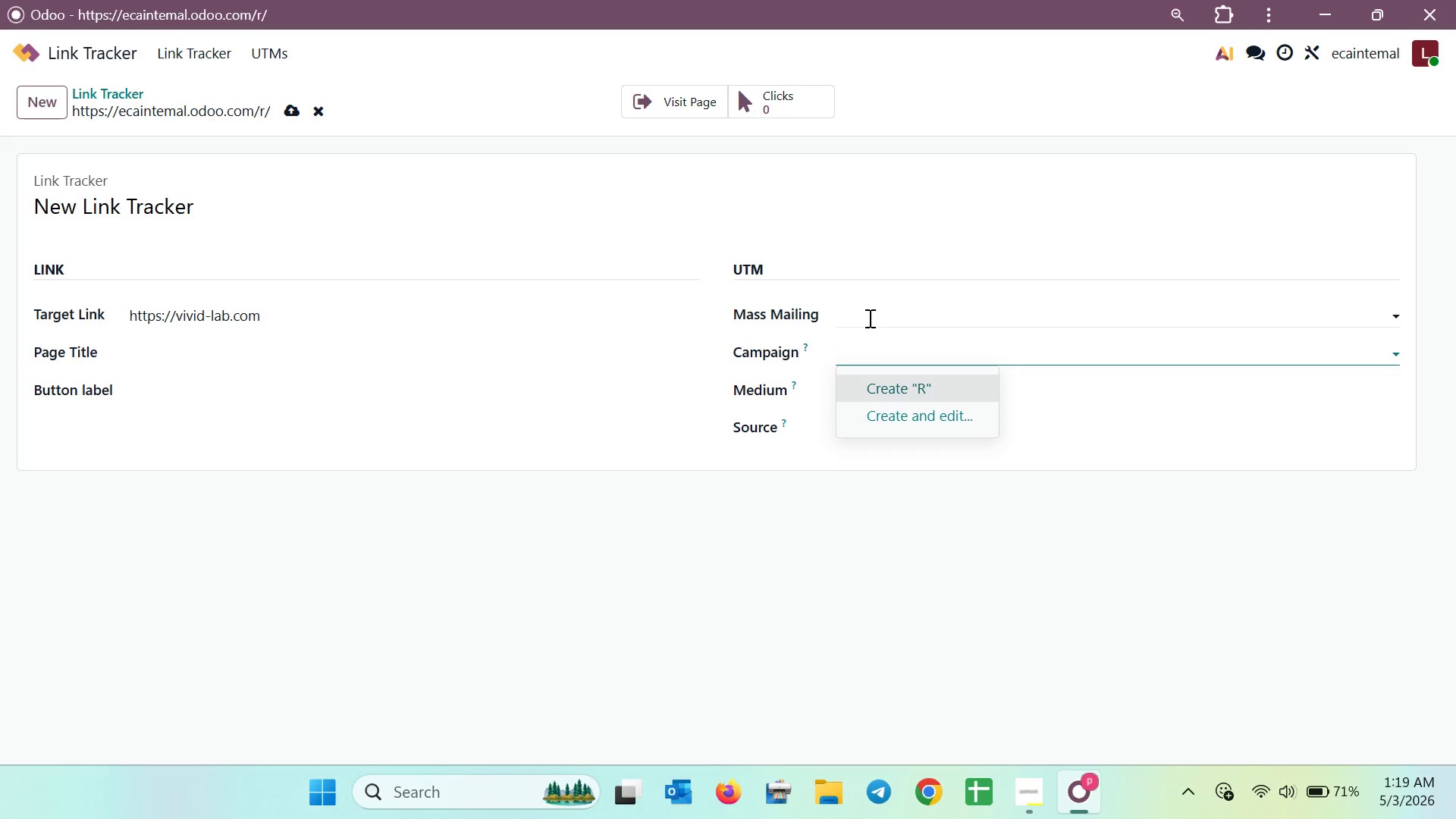 
key(Backspace)
 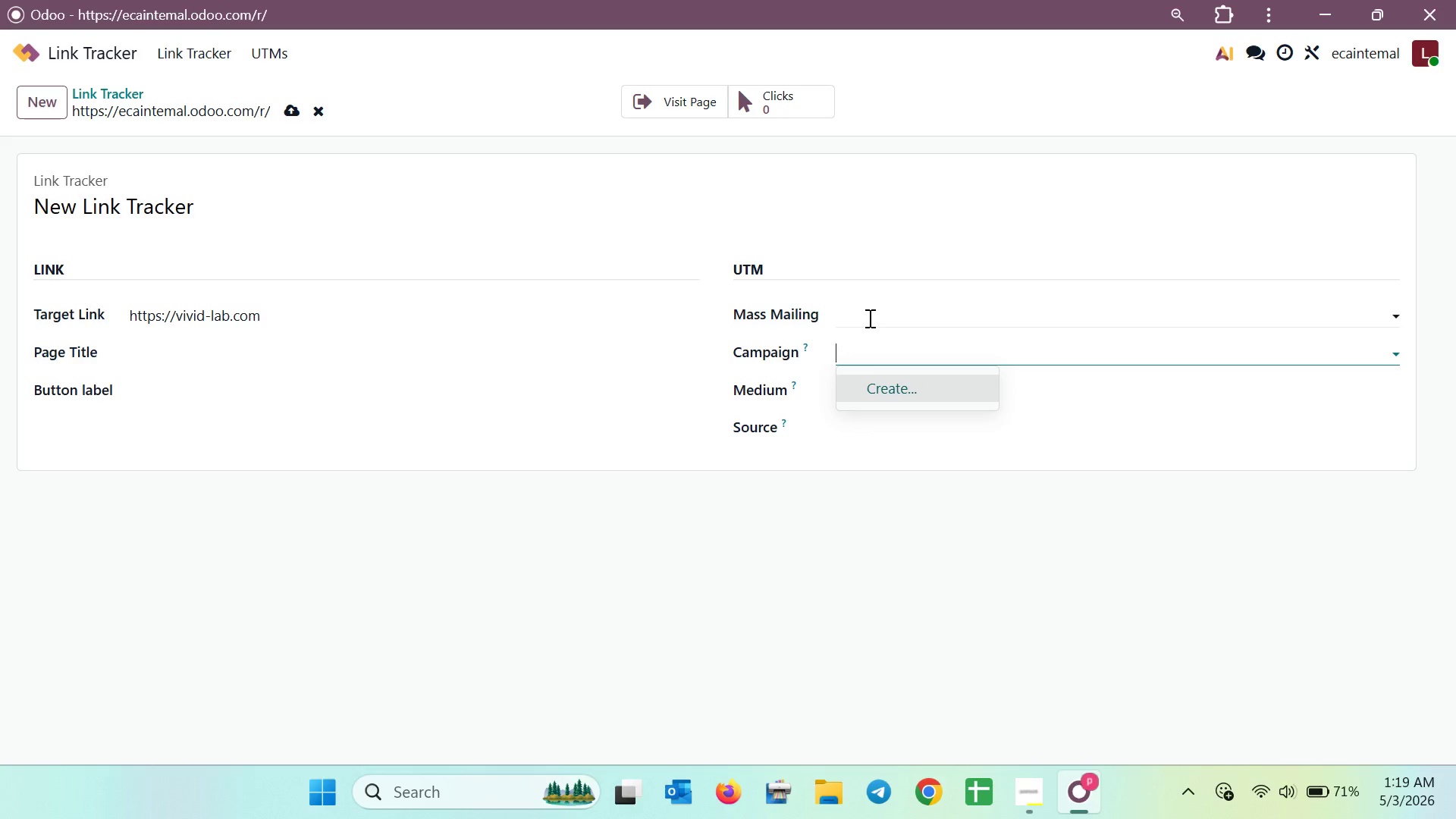 
key(Backspace)
 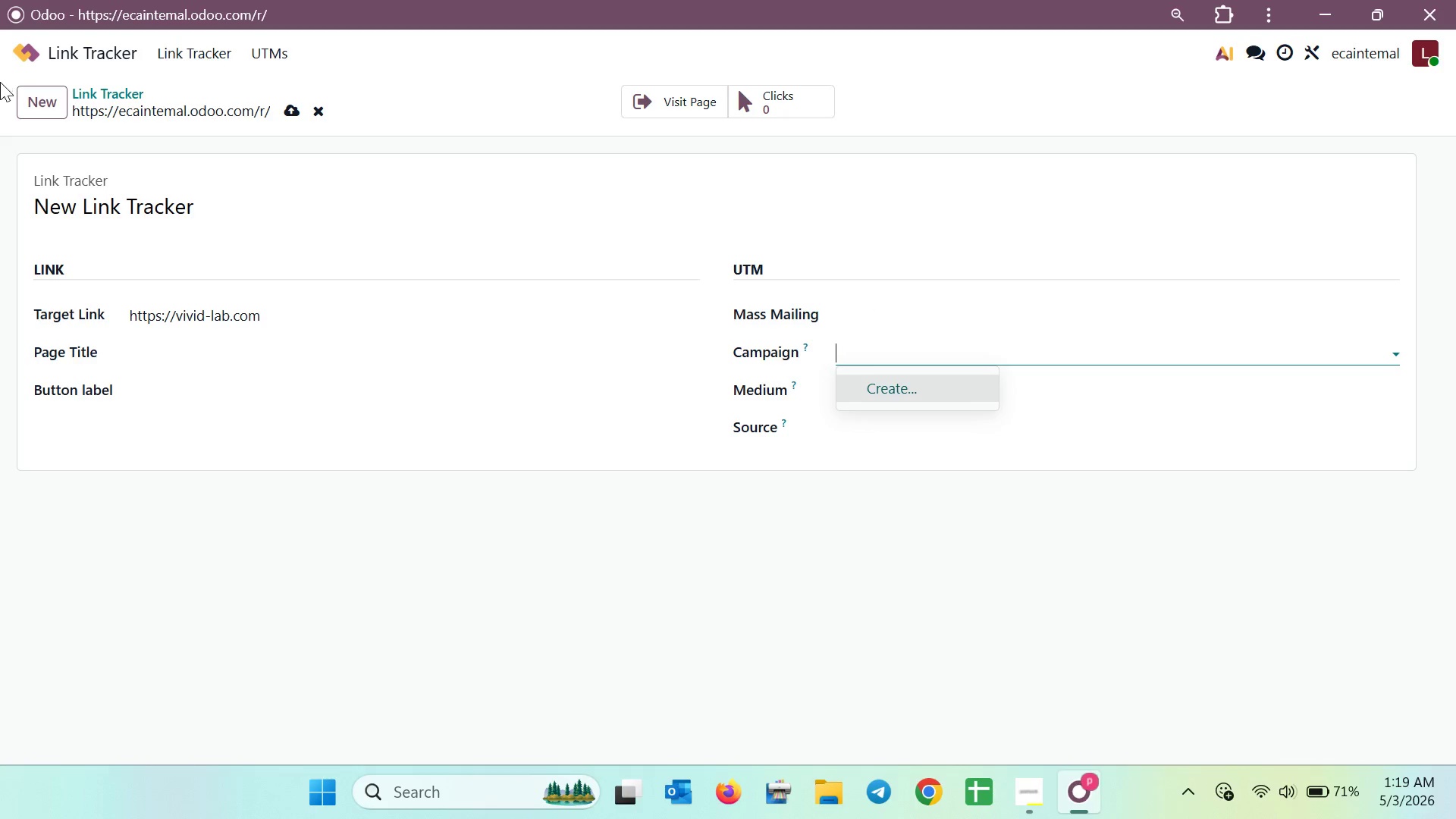 
mouse_move([188, 49])
 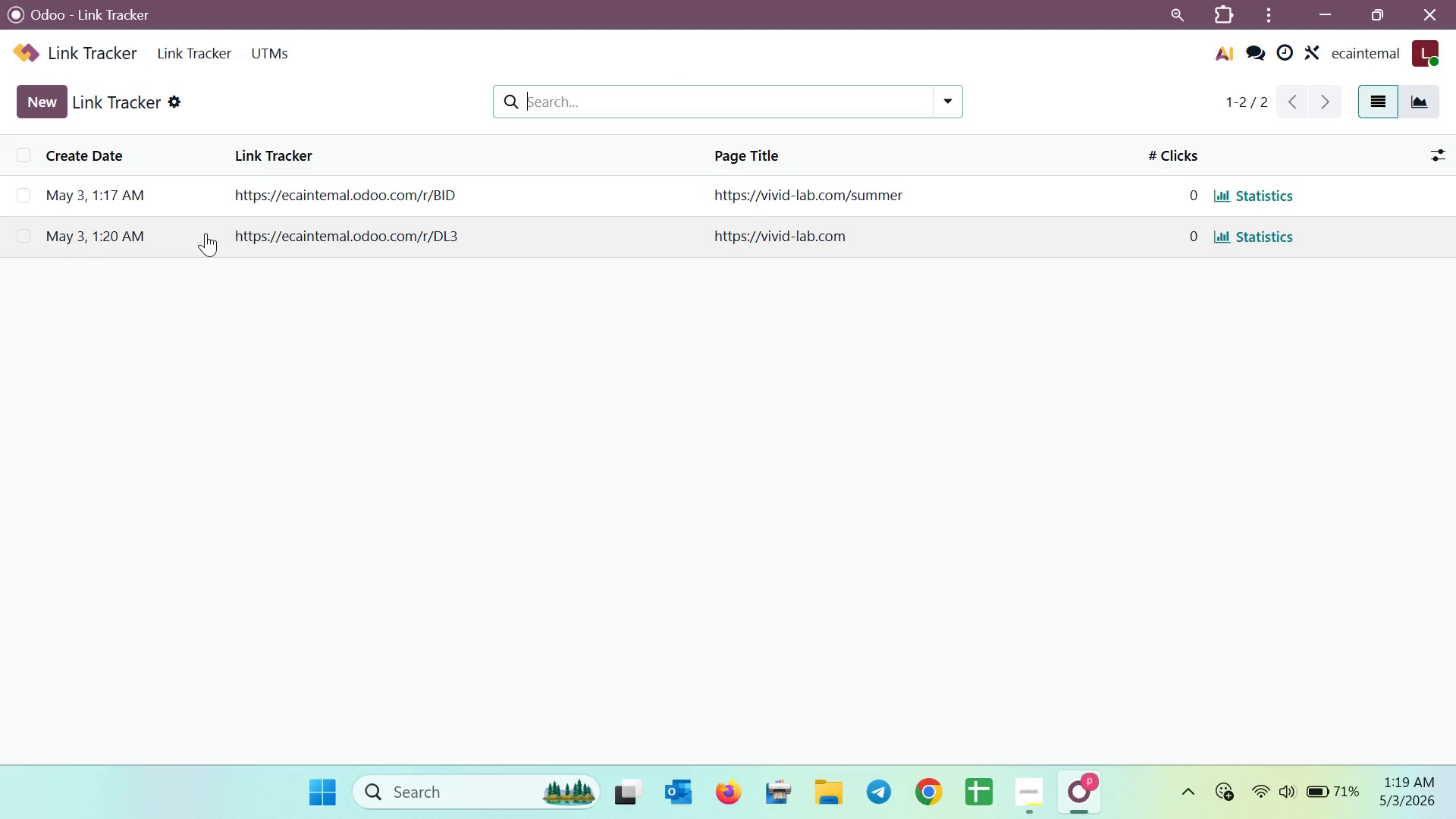 
left_click([206, 233])
 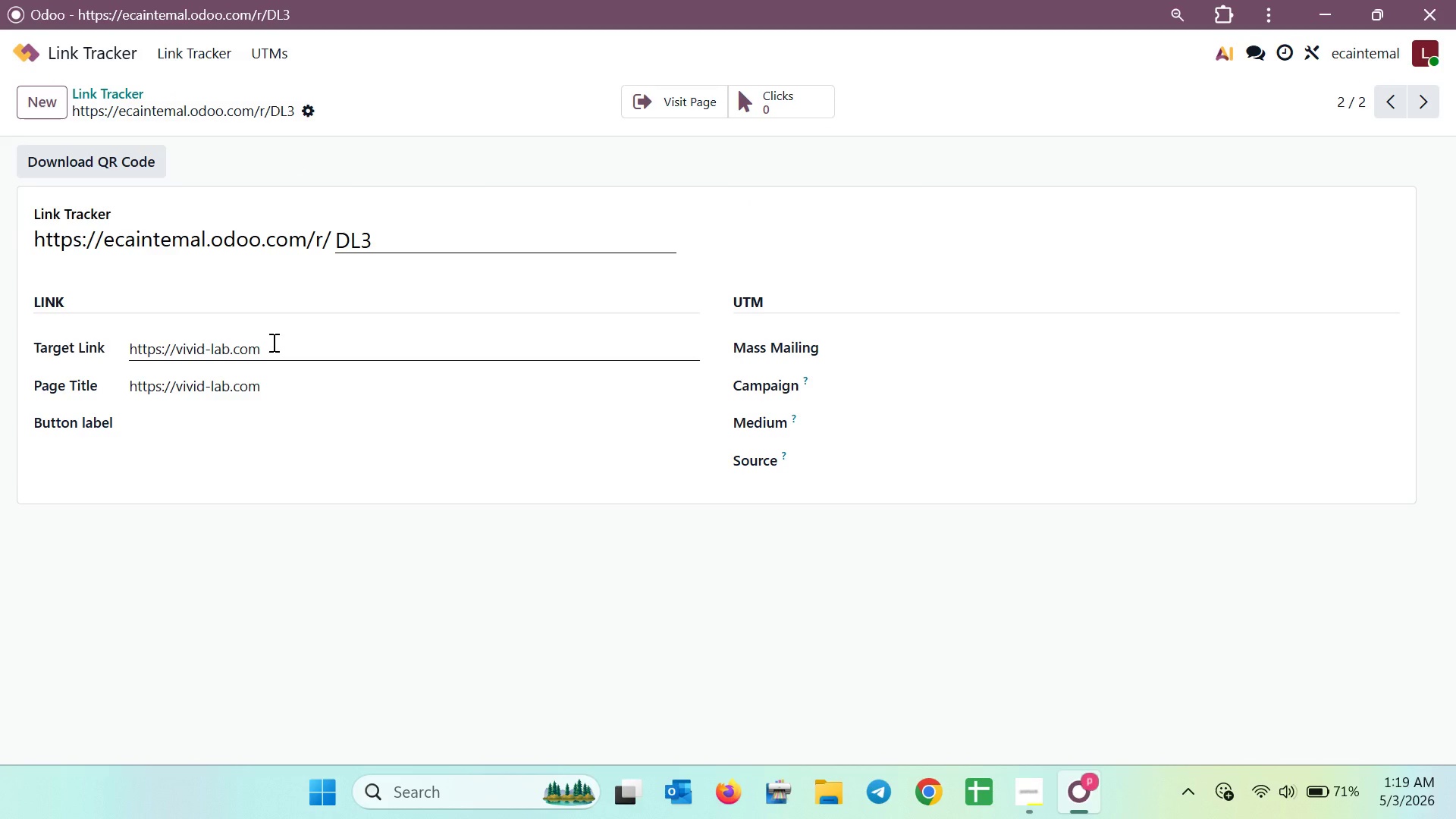 
wait(14.58)
 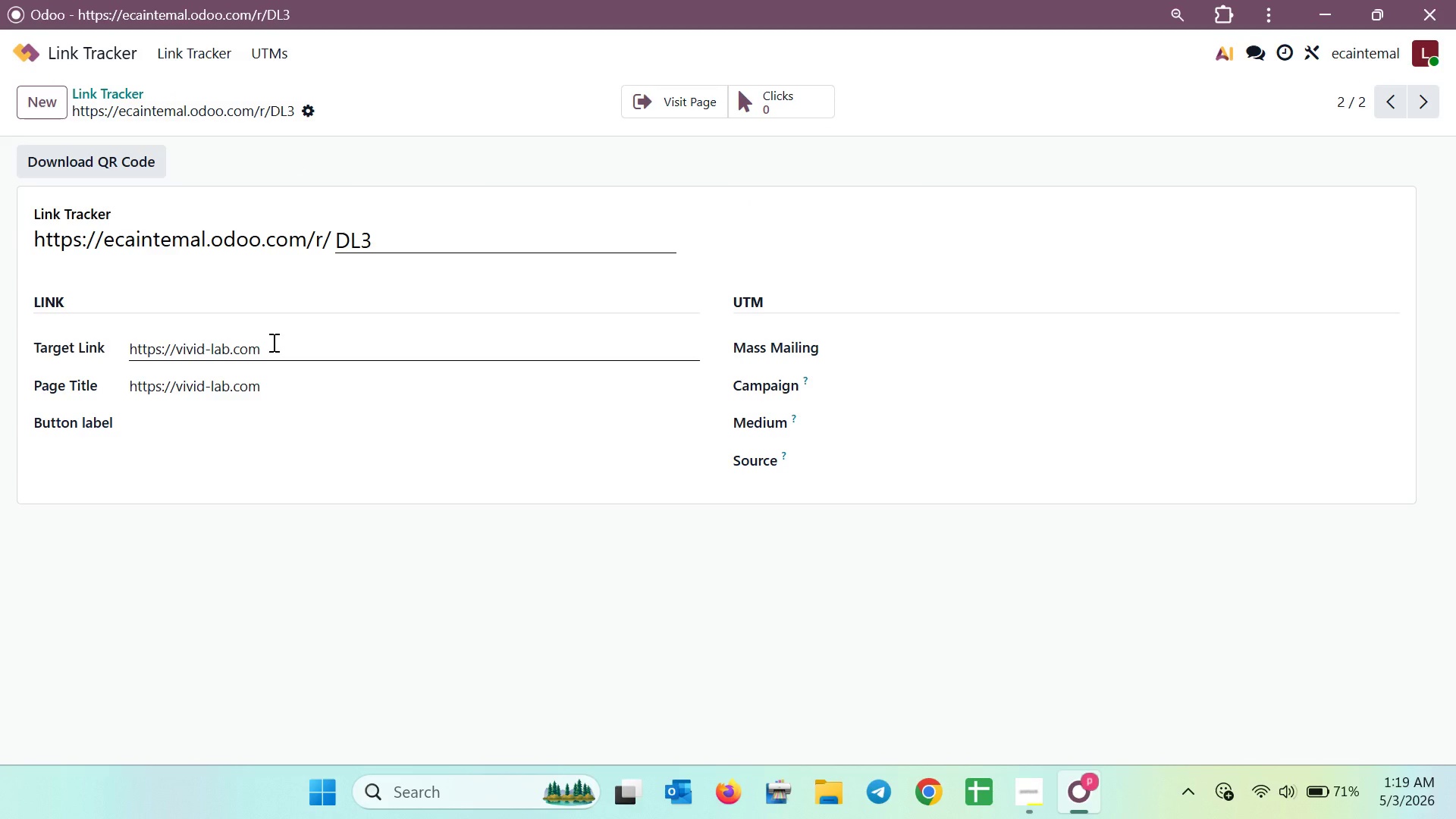 
left_click([272, 342])
 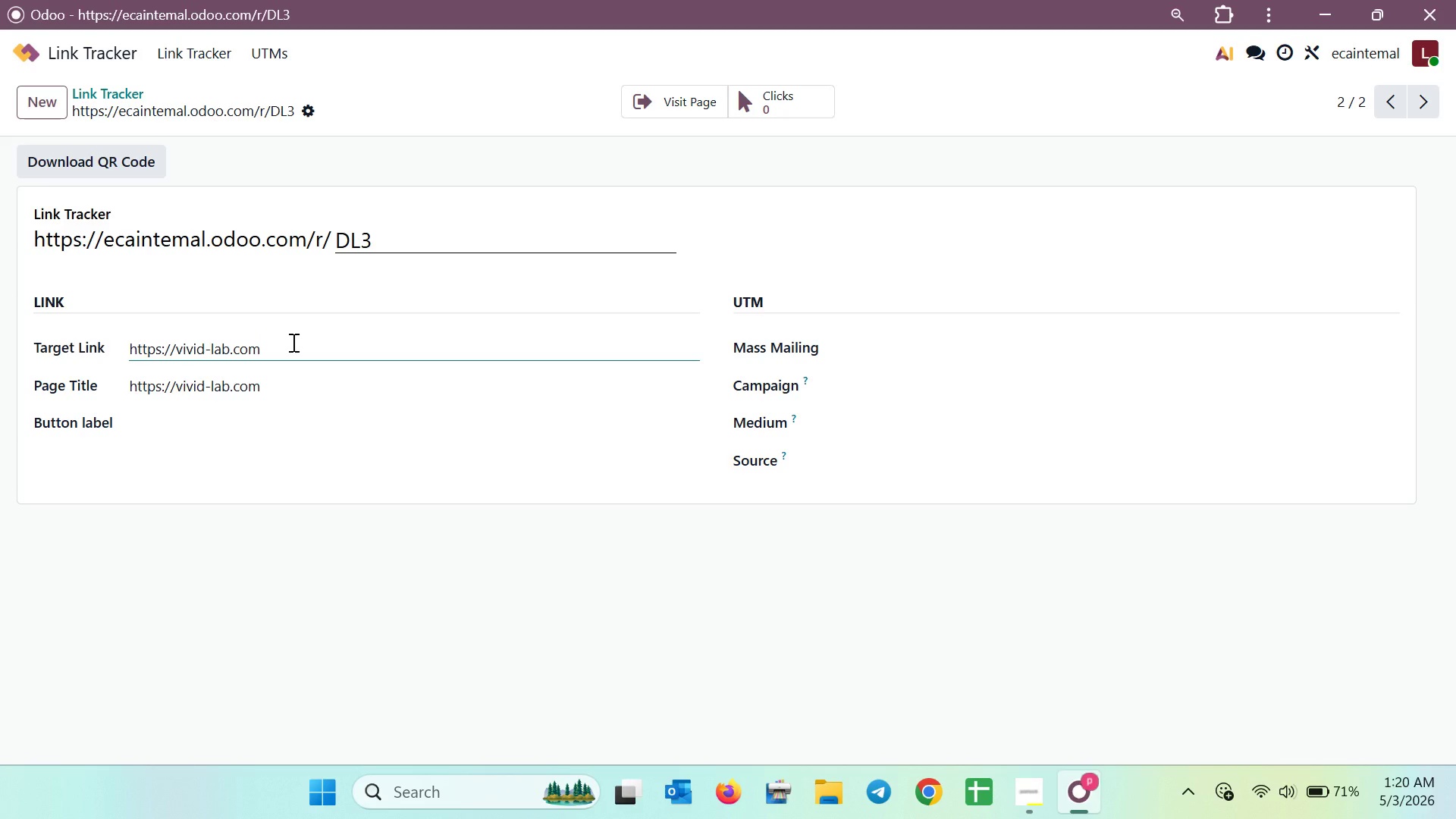 
type(/bussinus)
 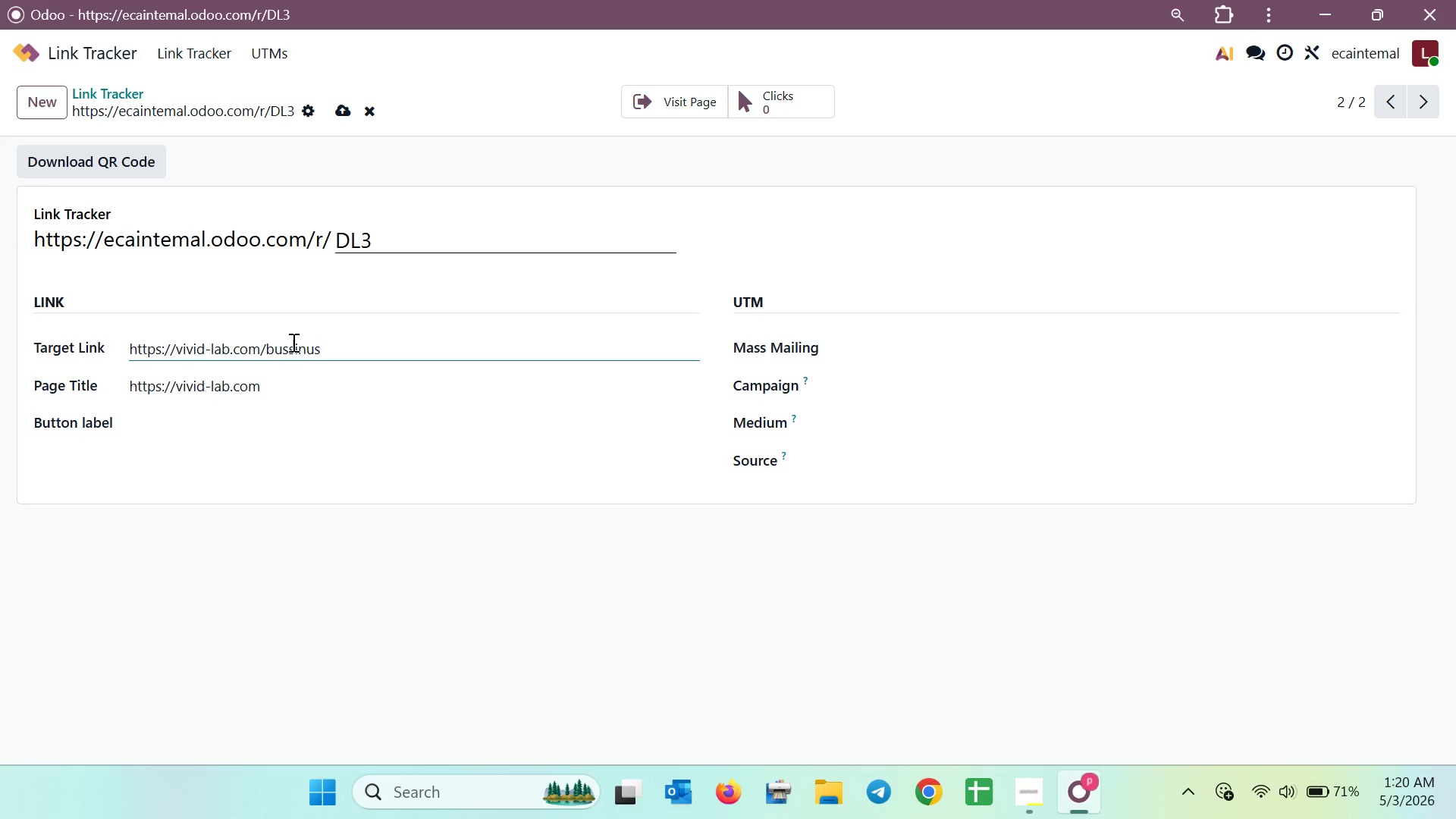 
key(Backspace)
key(Backspace)
key(Backspace)
key(Backspace)
key(Backspace)
key(Backspace)
type(siness)
 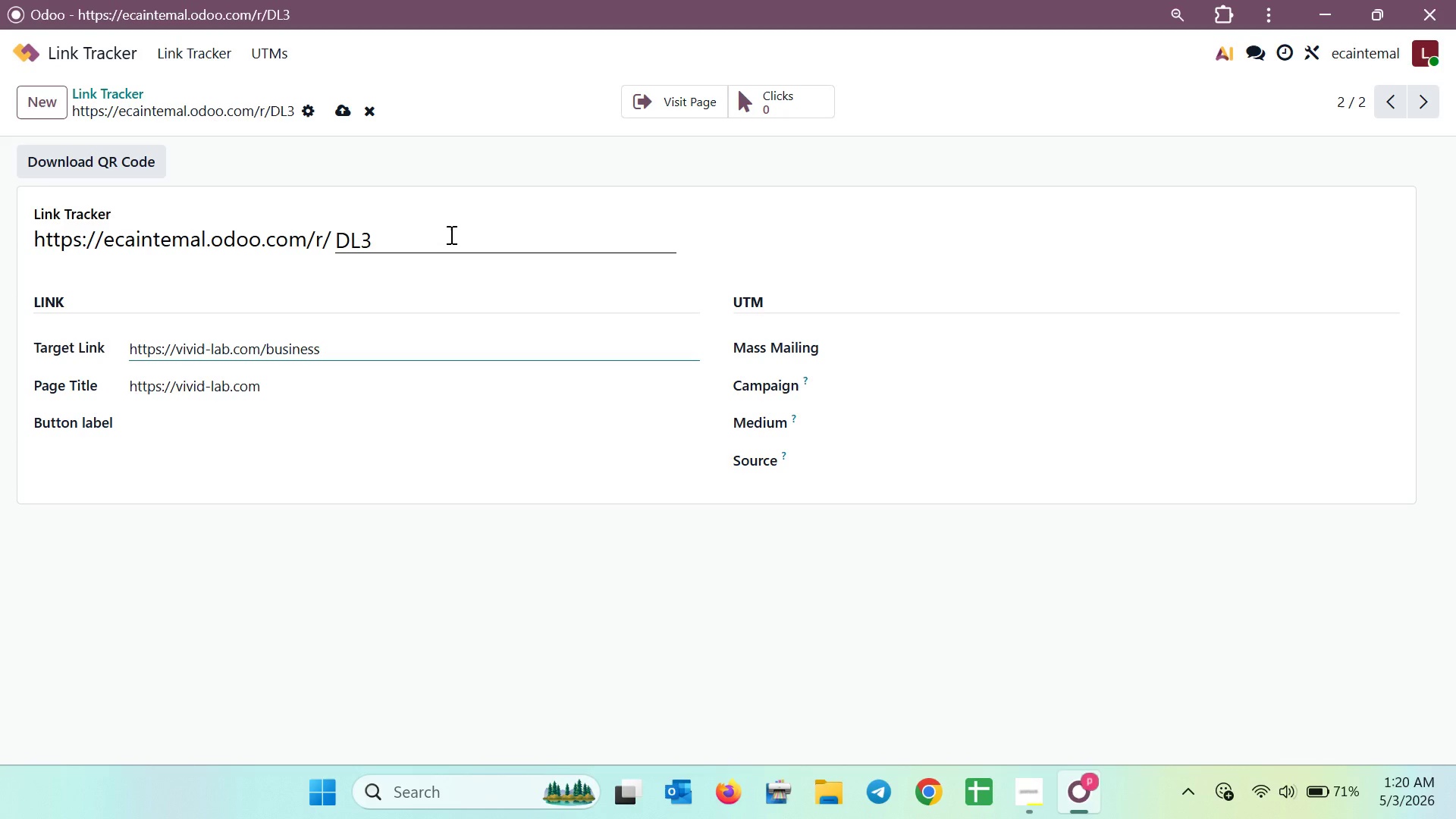 
wait(17.33)
 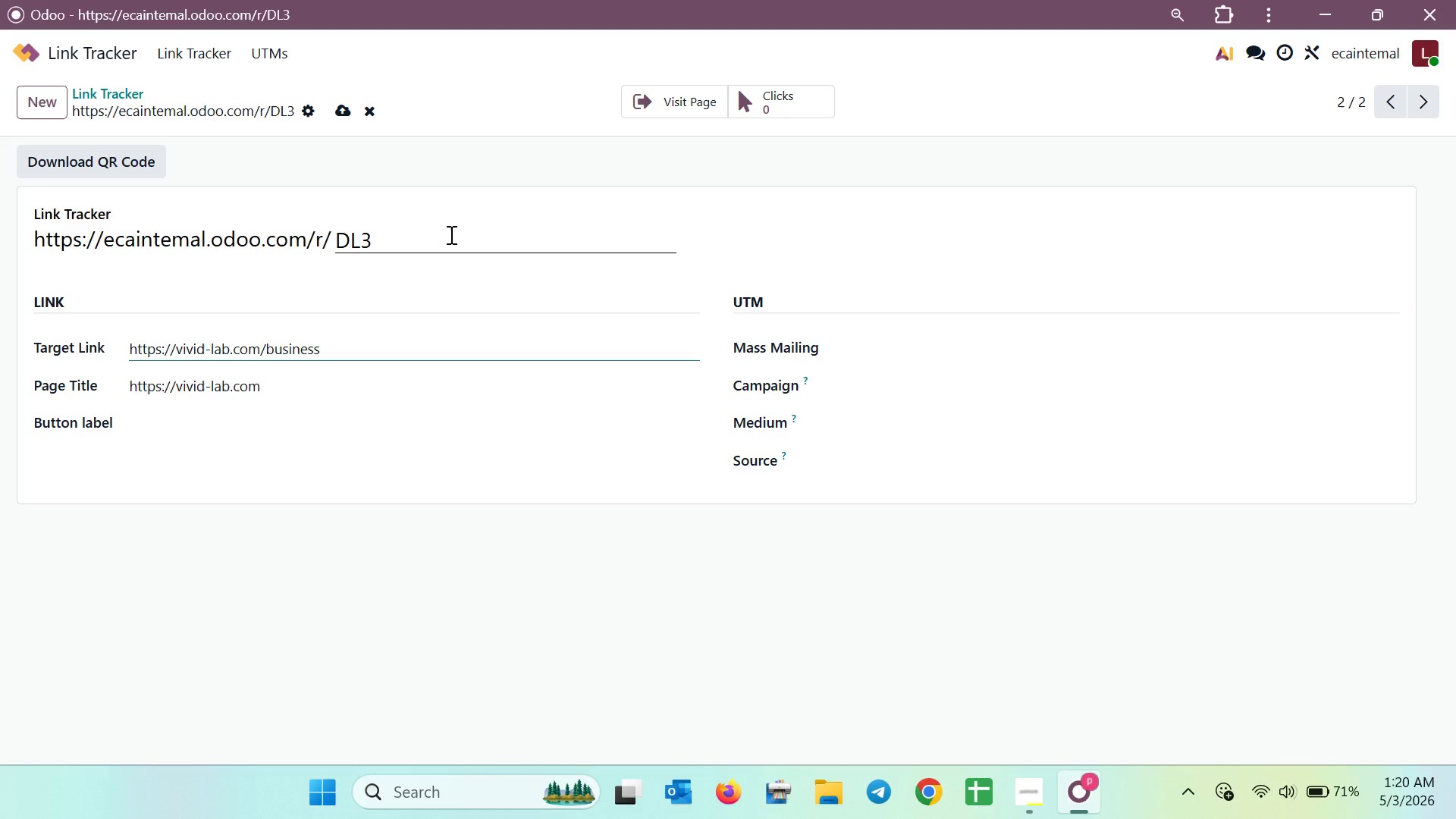 
left_click([362, 467])
 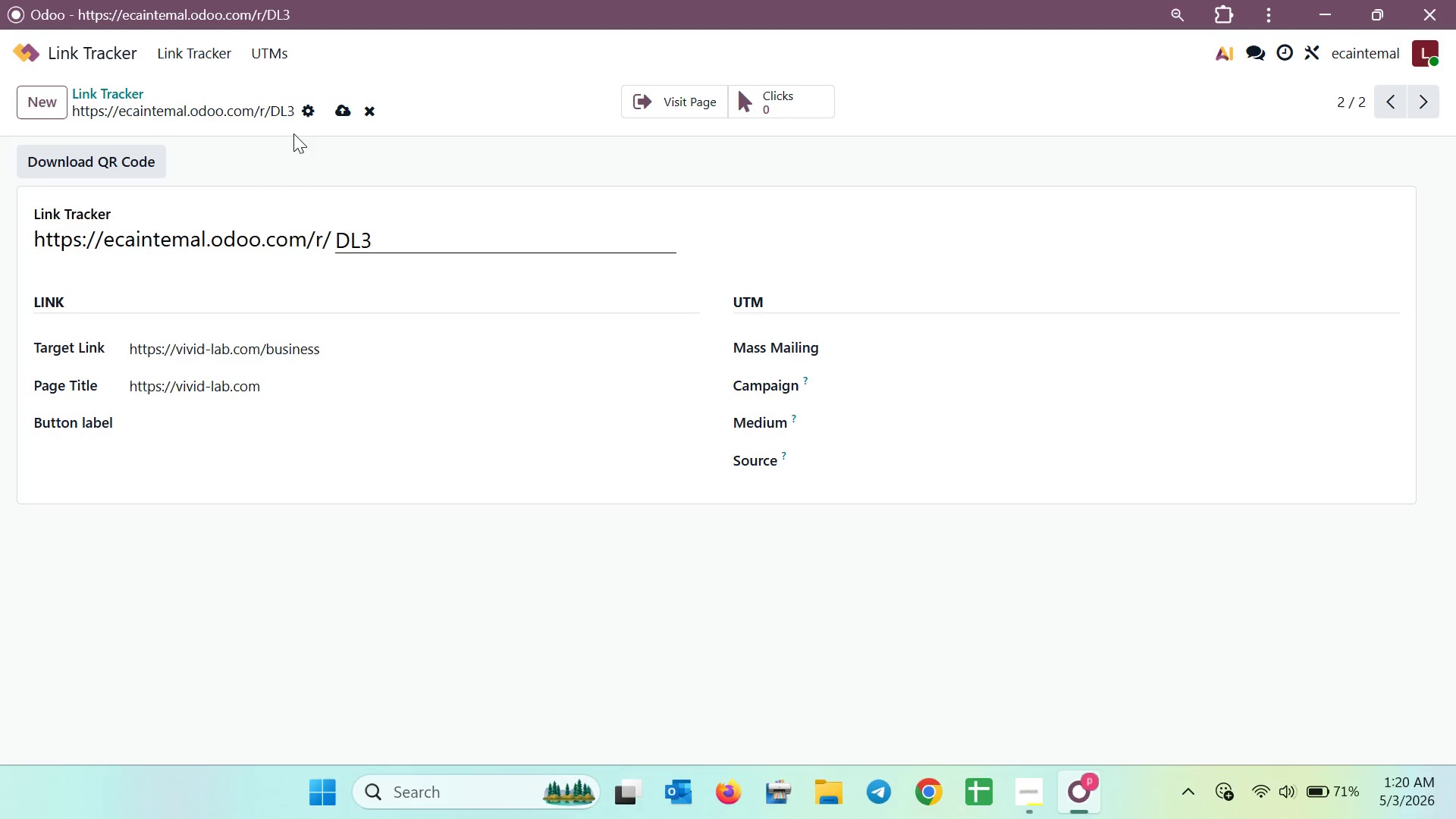 
left_click([333, 106])
 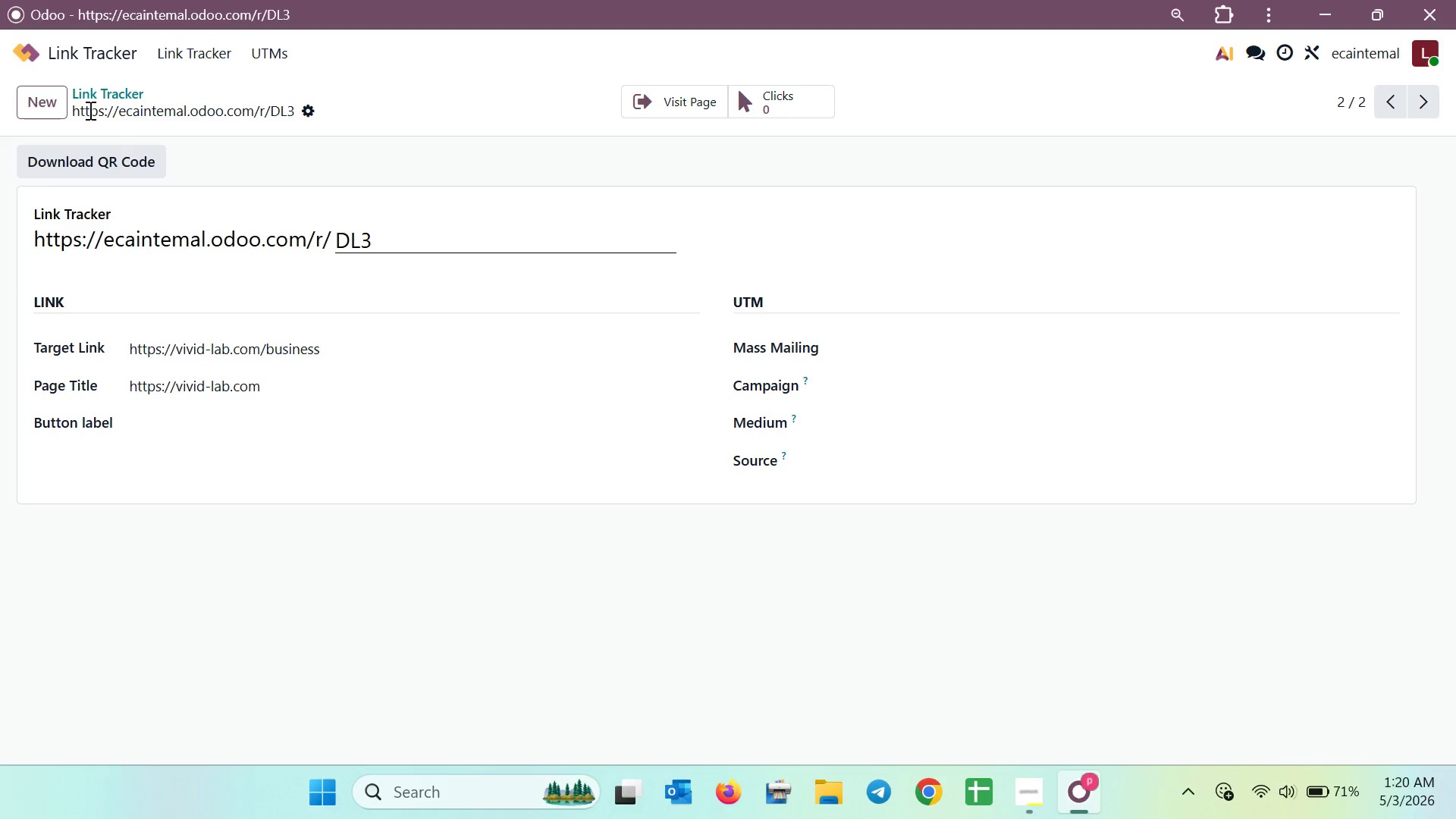 
left_click([80, 96])
 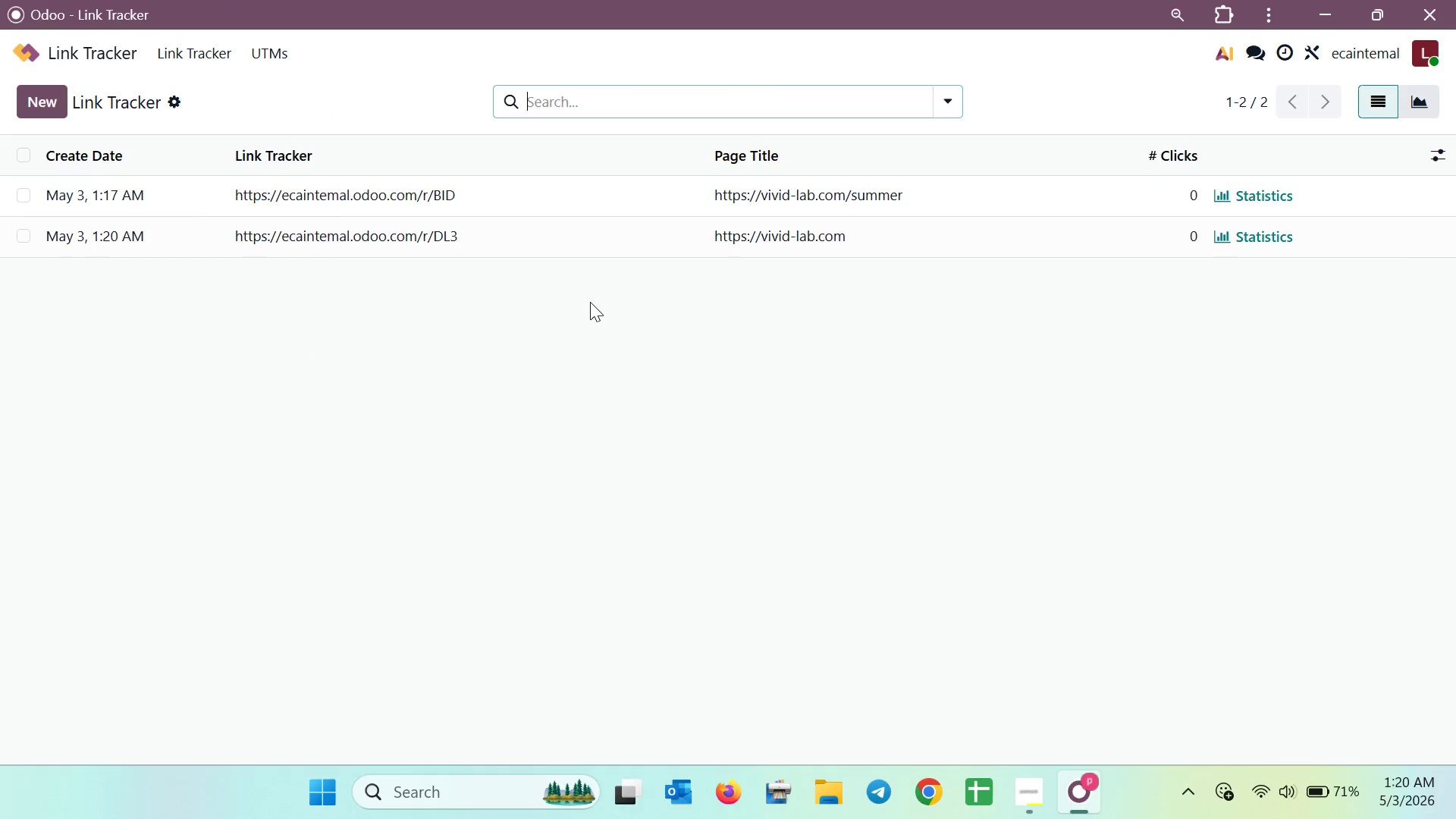 
left_click([595, 249])
 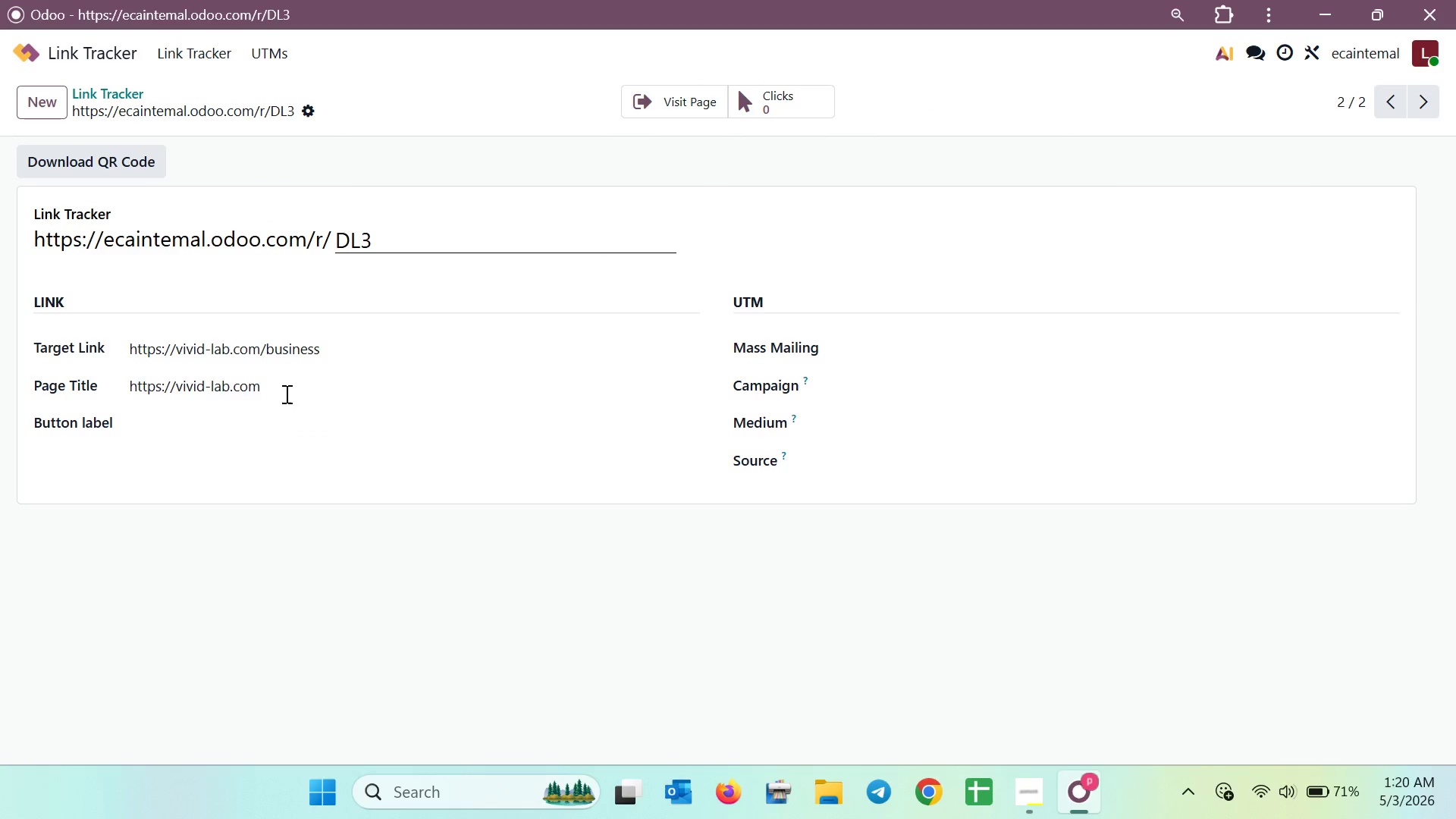 
left_click_drag(start_coordinate=[328, 350], to_coordinate=[259, 353])
 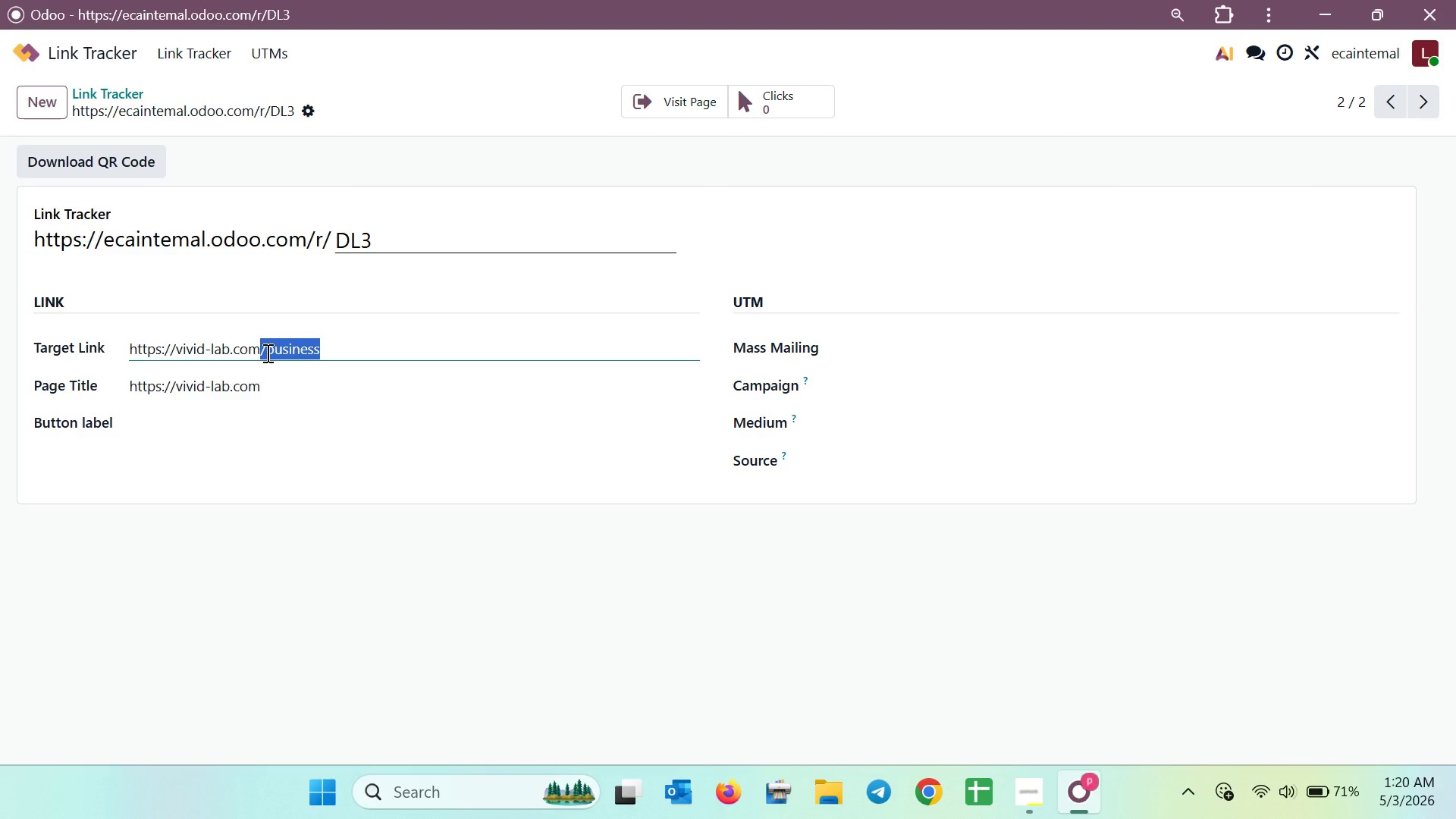 
right_click([266, 353])
 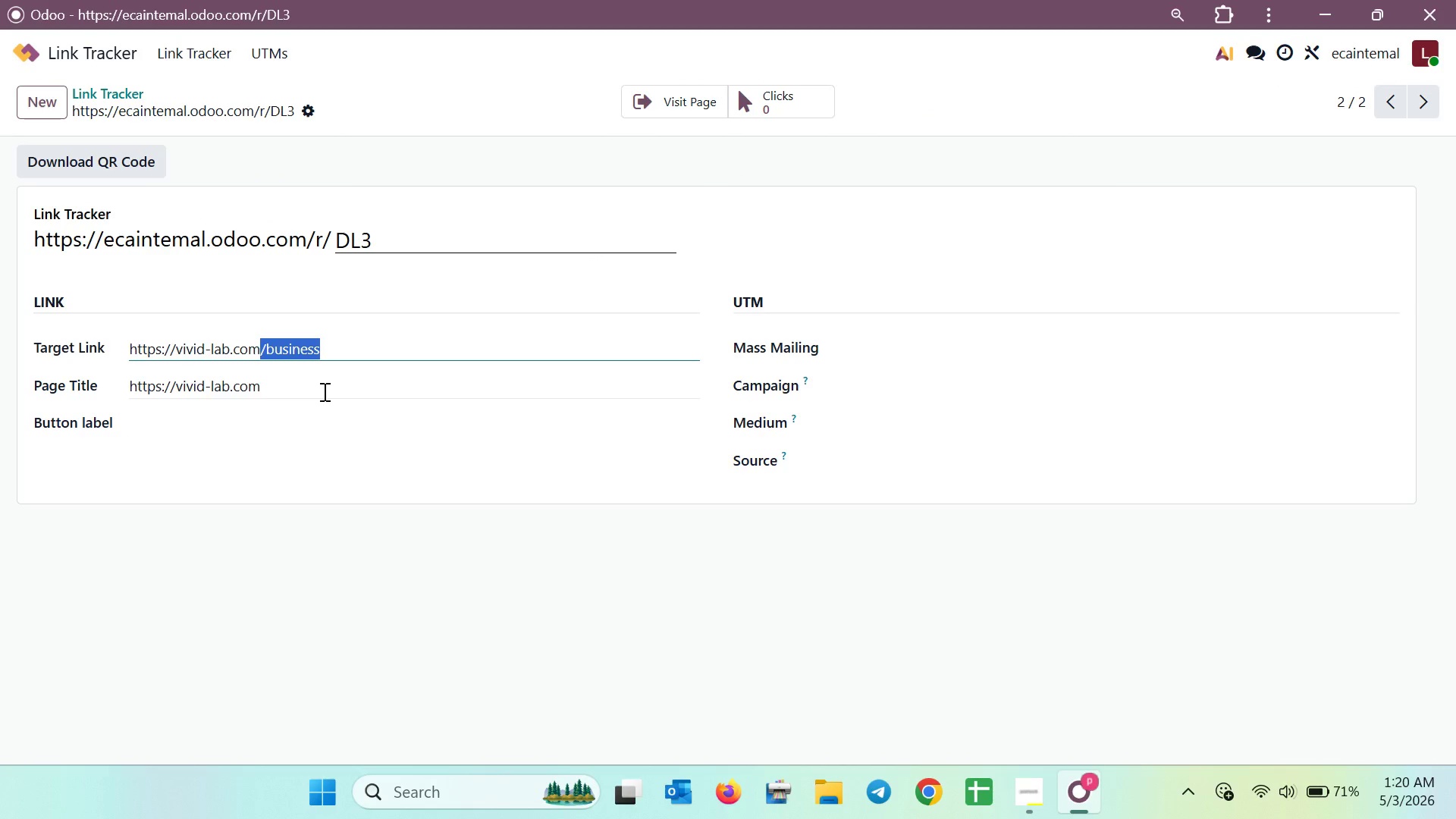 
double_click([289, 392])
 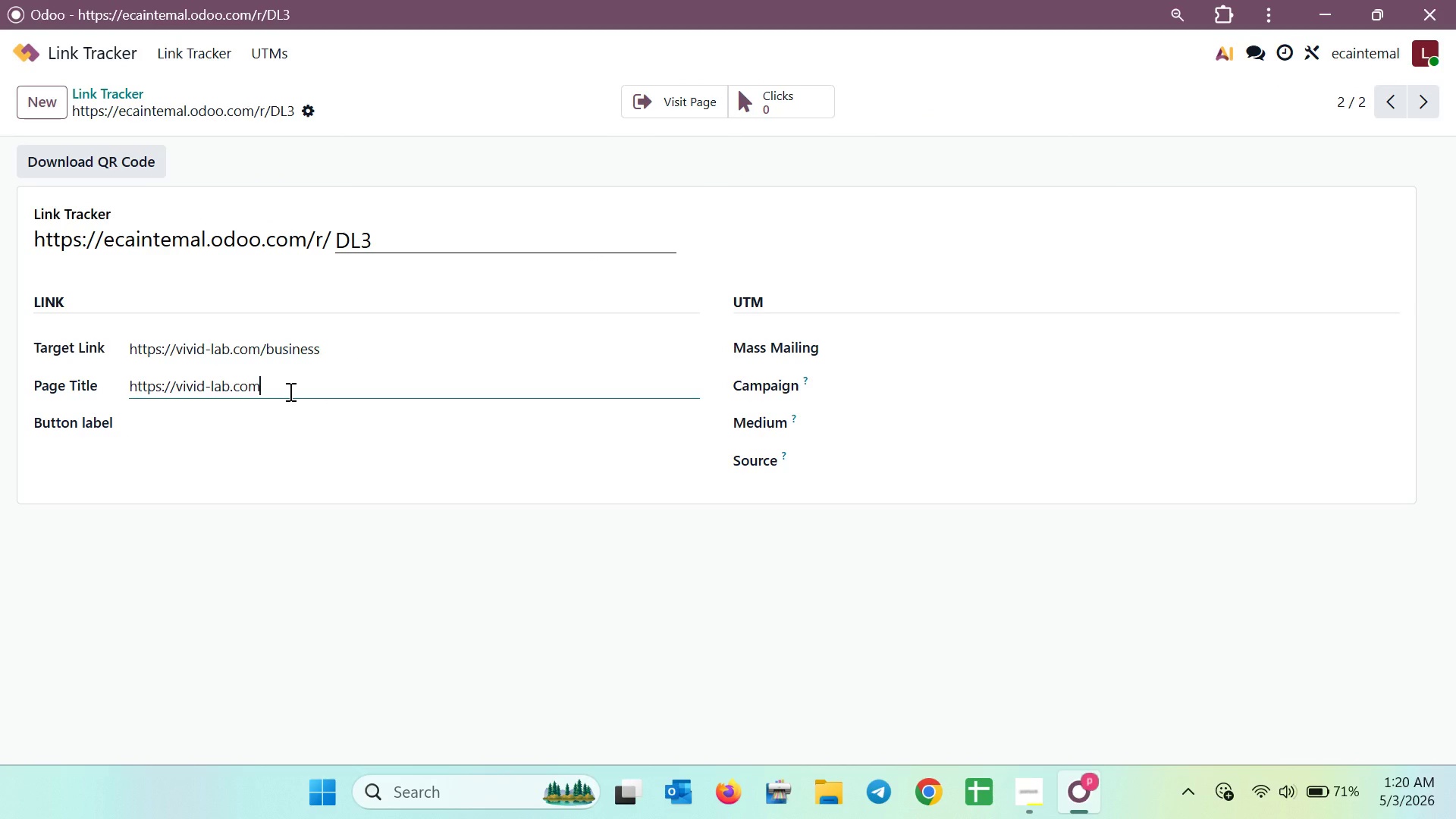 
right_click([289, 391])
 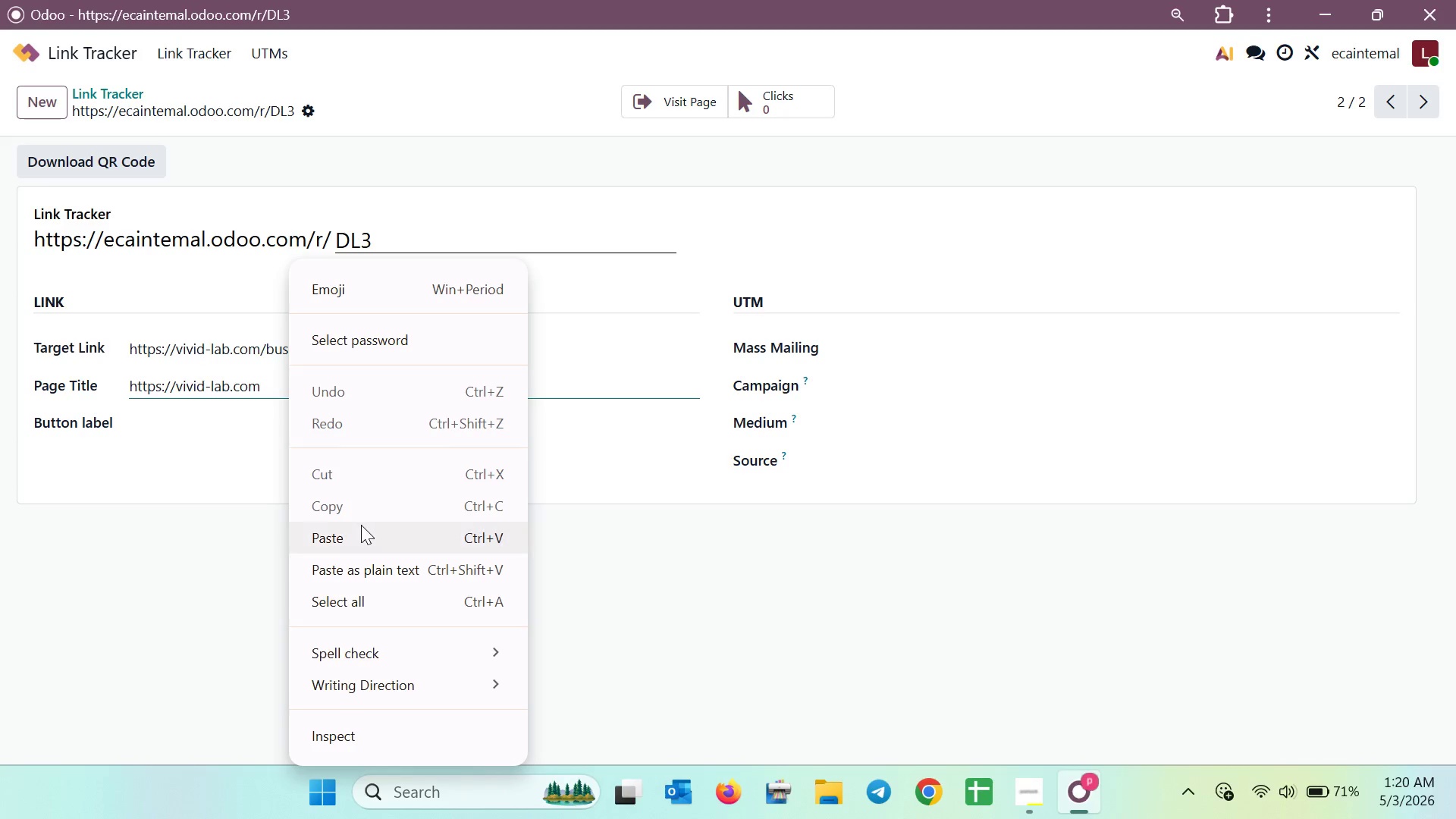 
left_click([361, 525])
 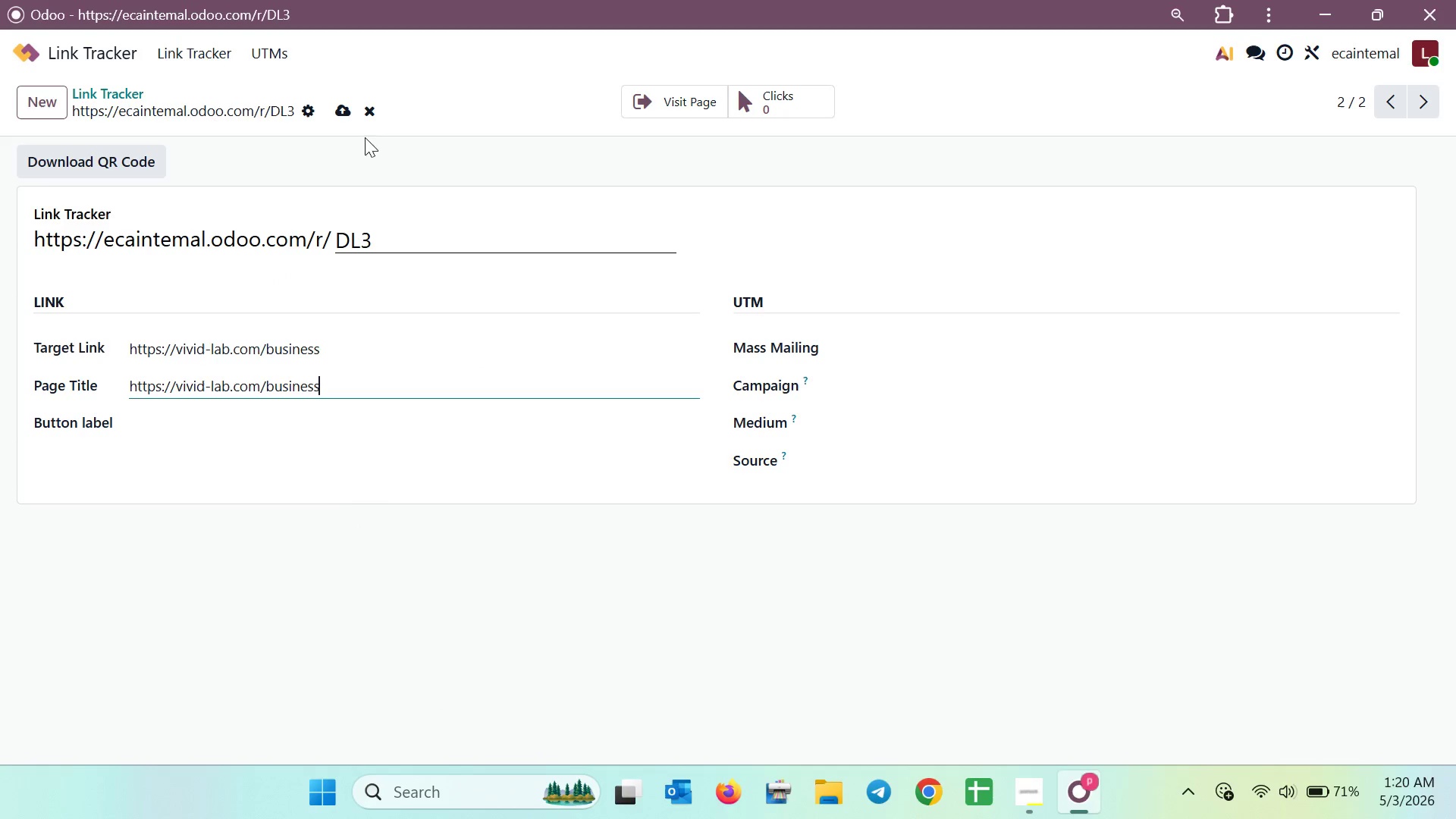 
left_click([353, 116])
 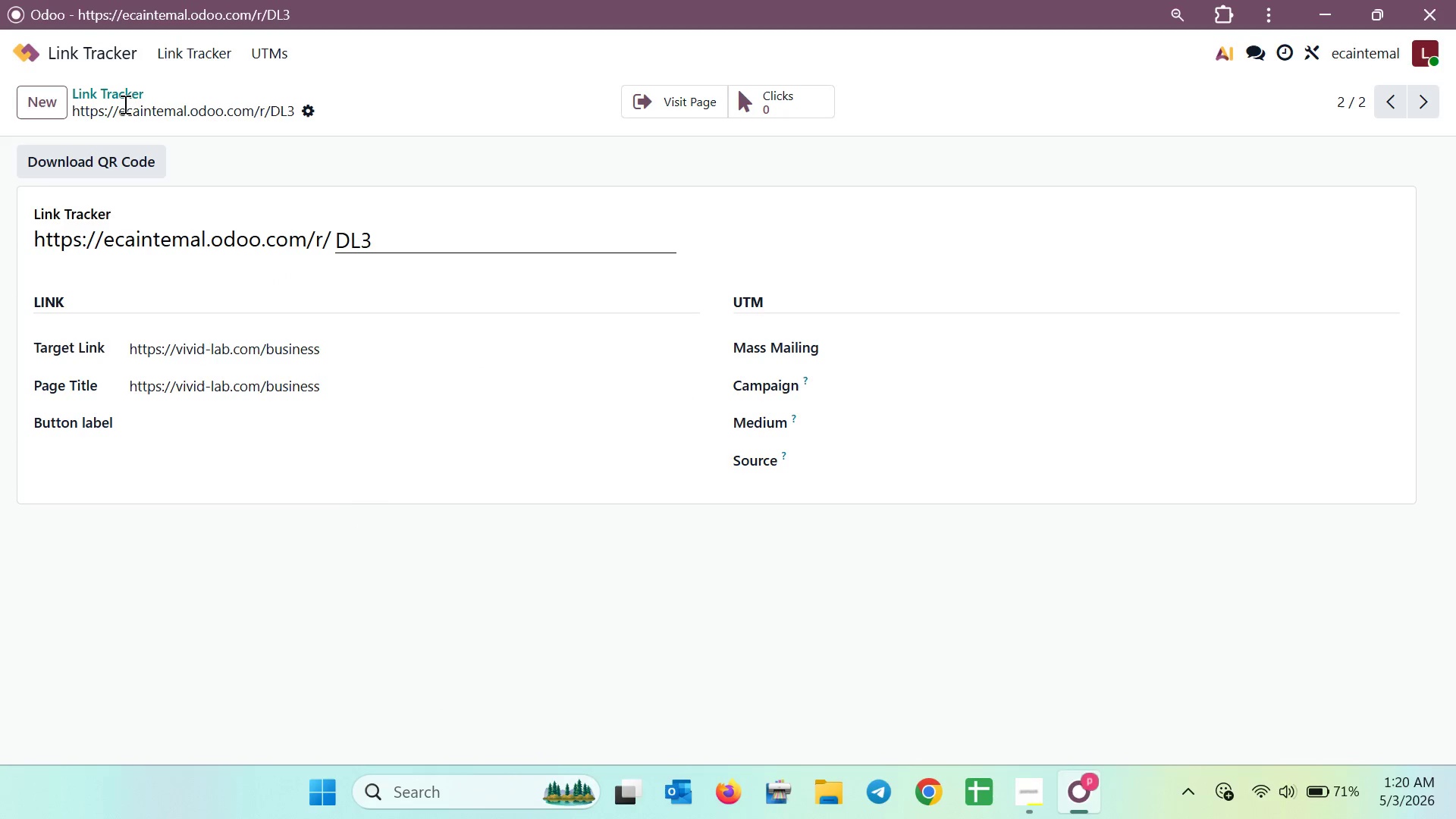 
left_click([121, 88])
 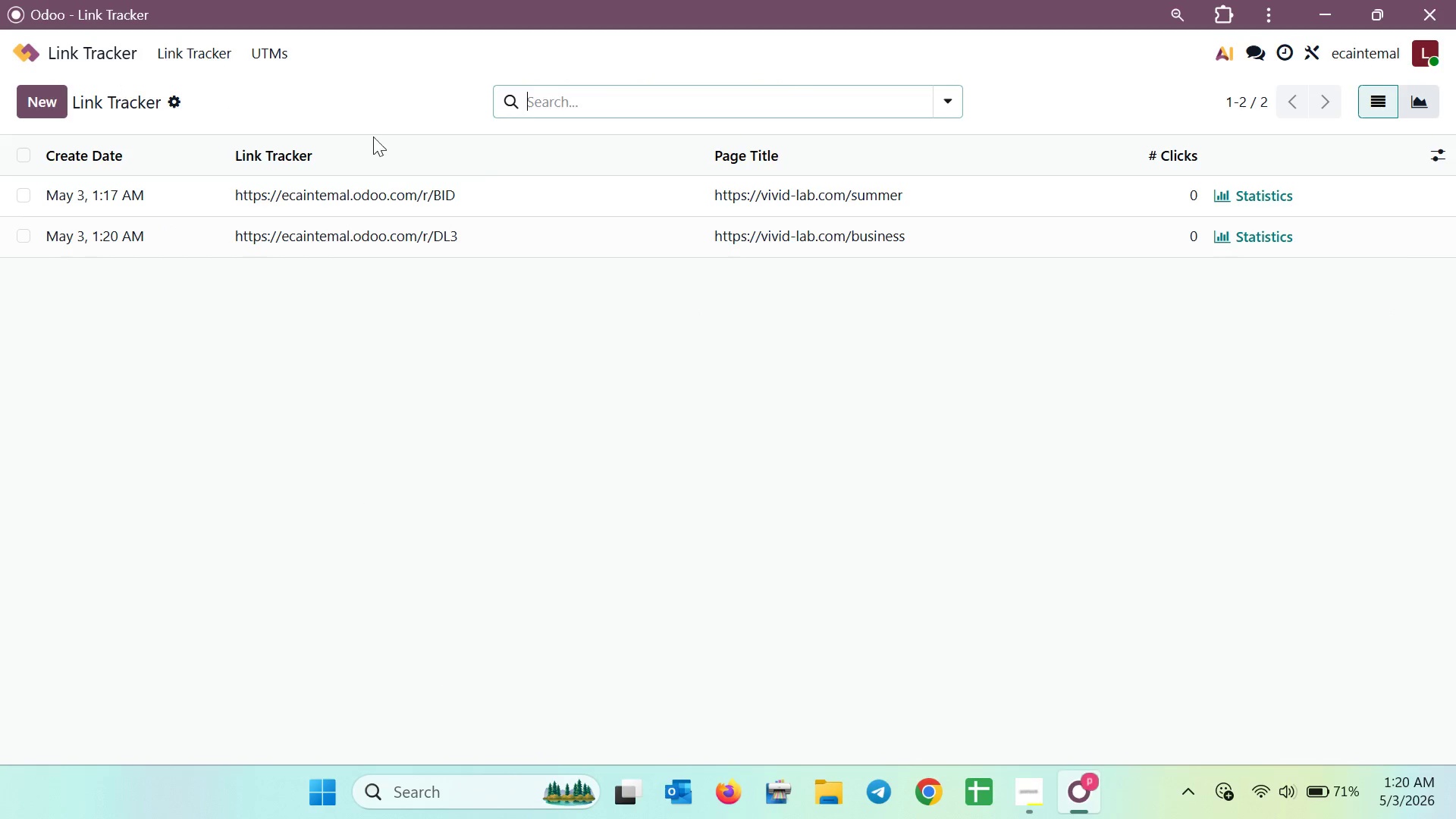 
left_click([595, 208])
 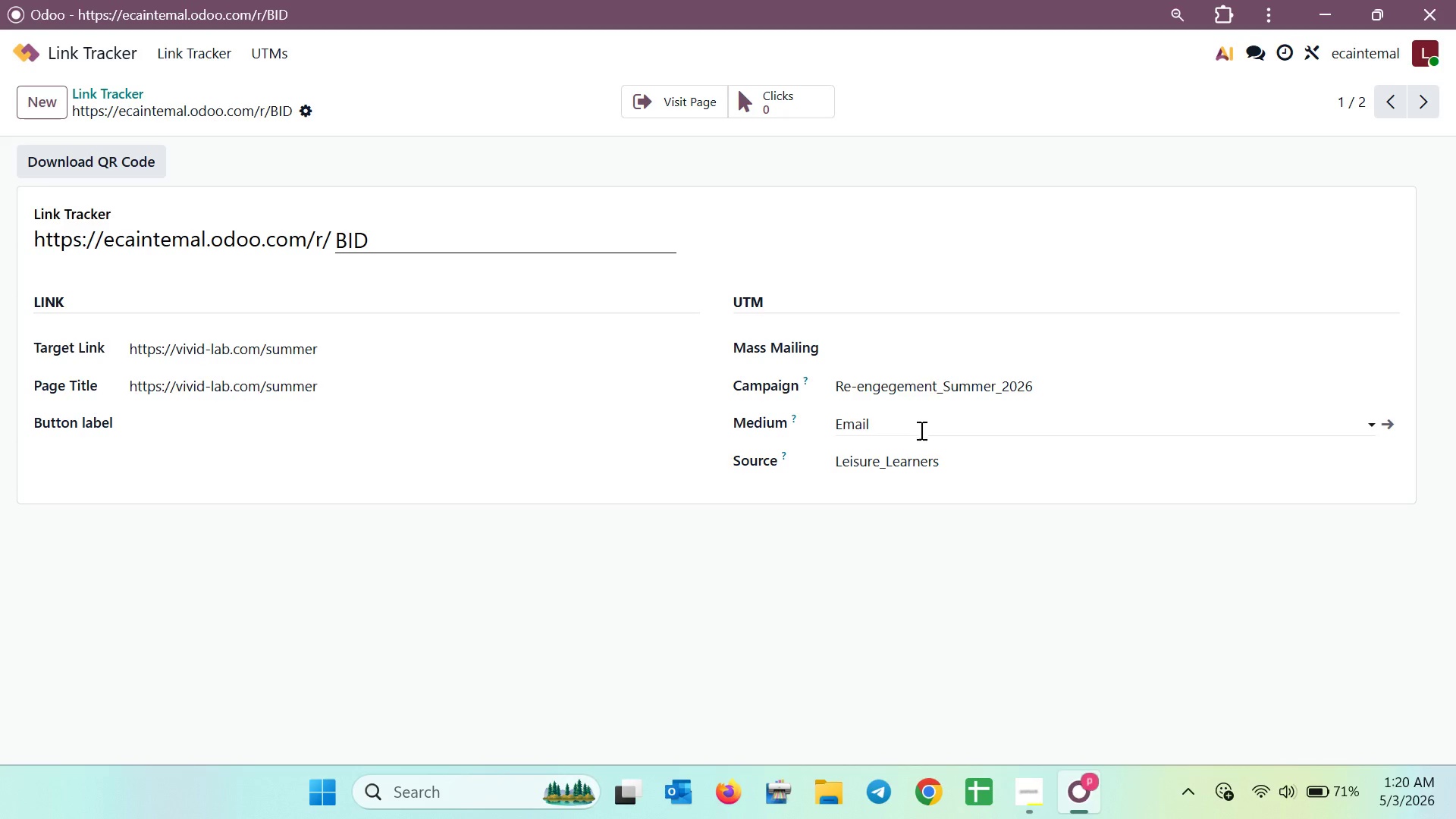 
left_click([939, 388])
 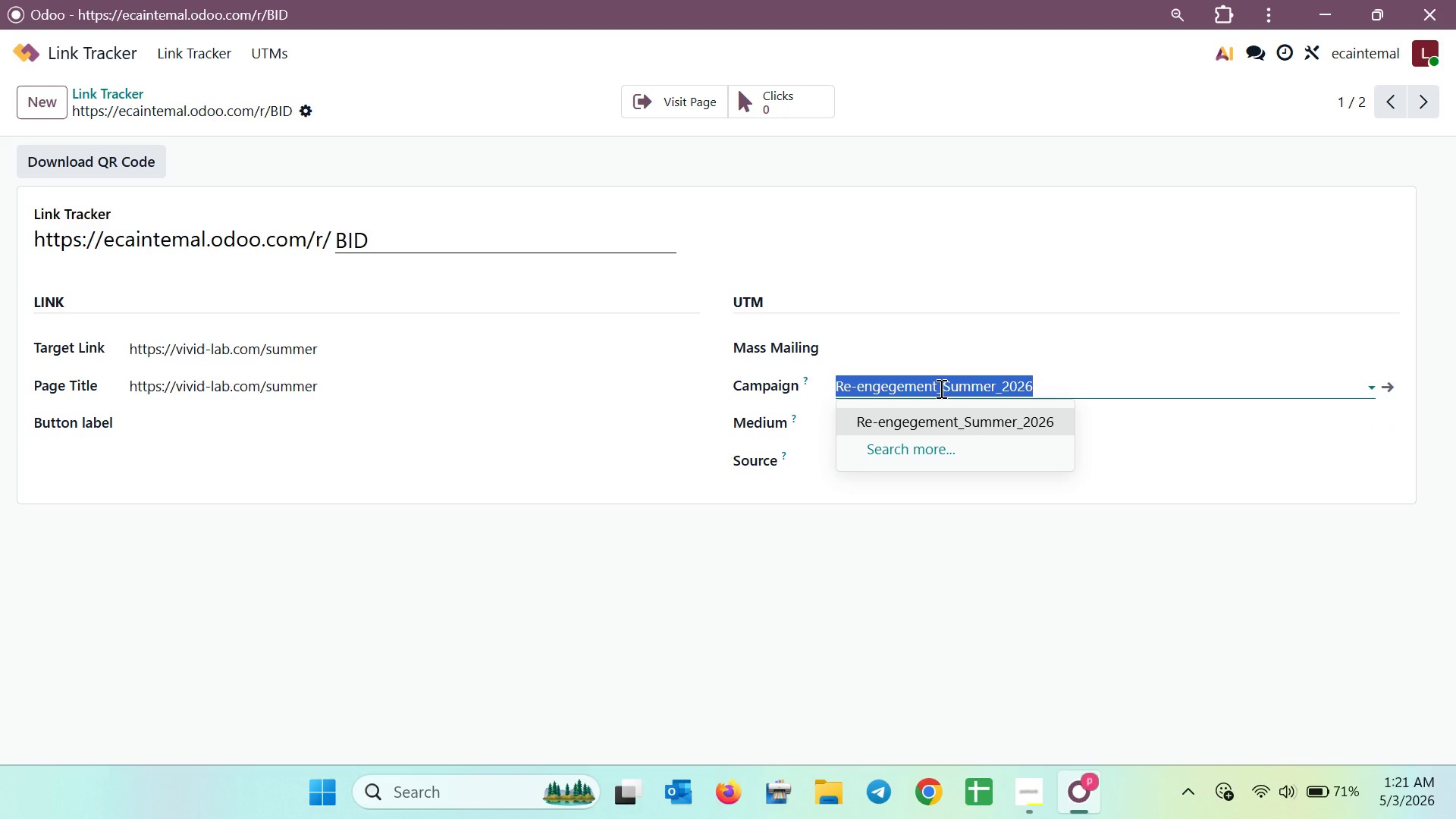 
right_click([940, 388])
 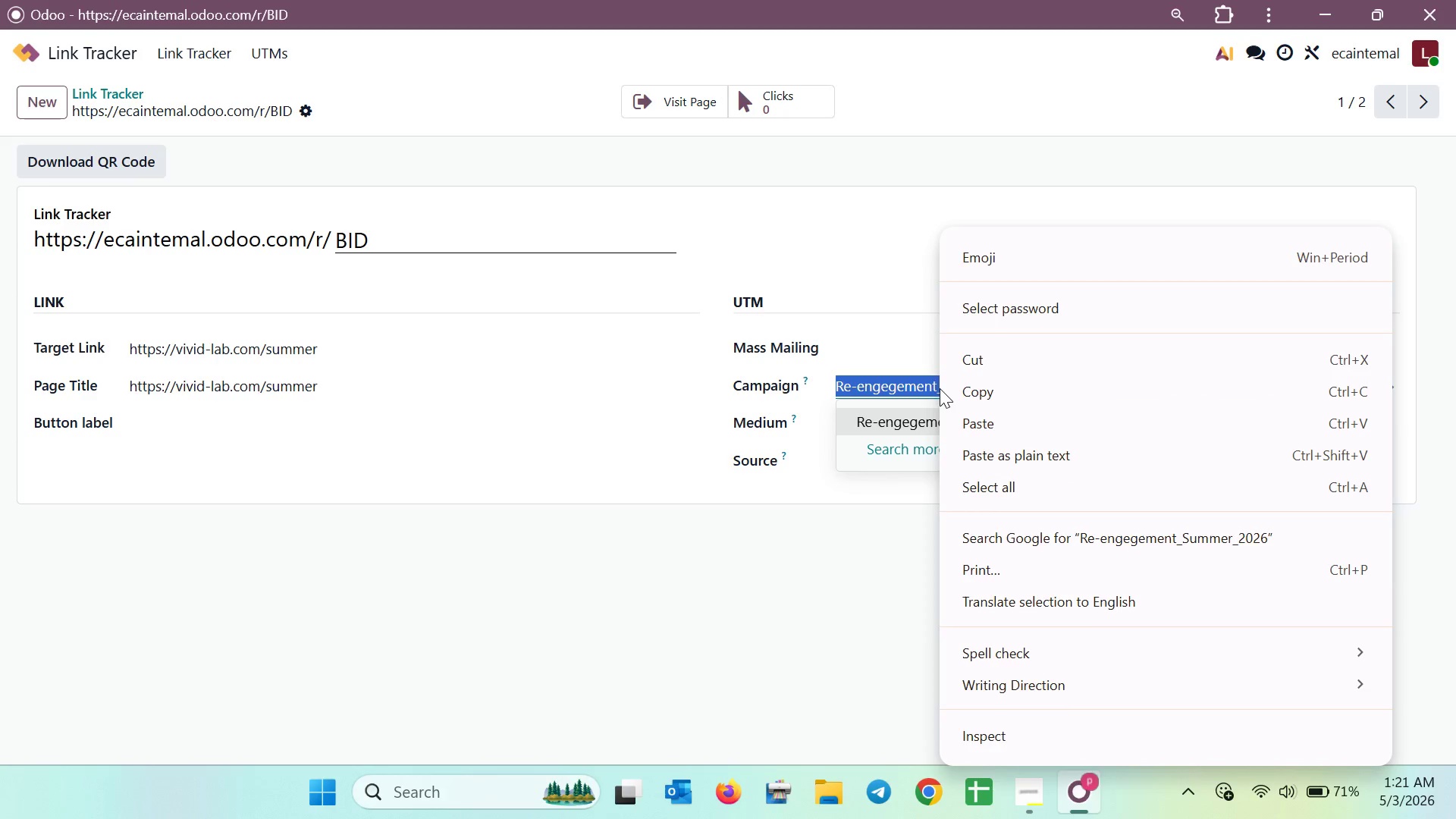 
left_click([927, 384])
 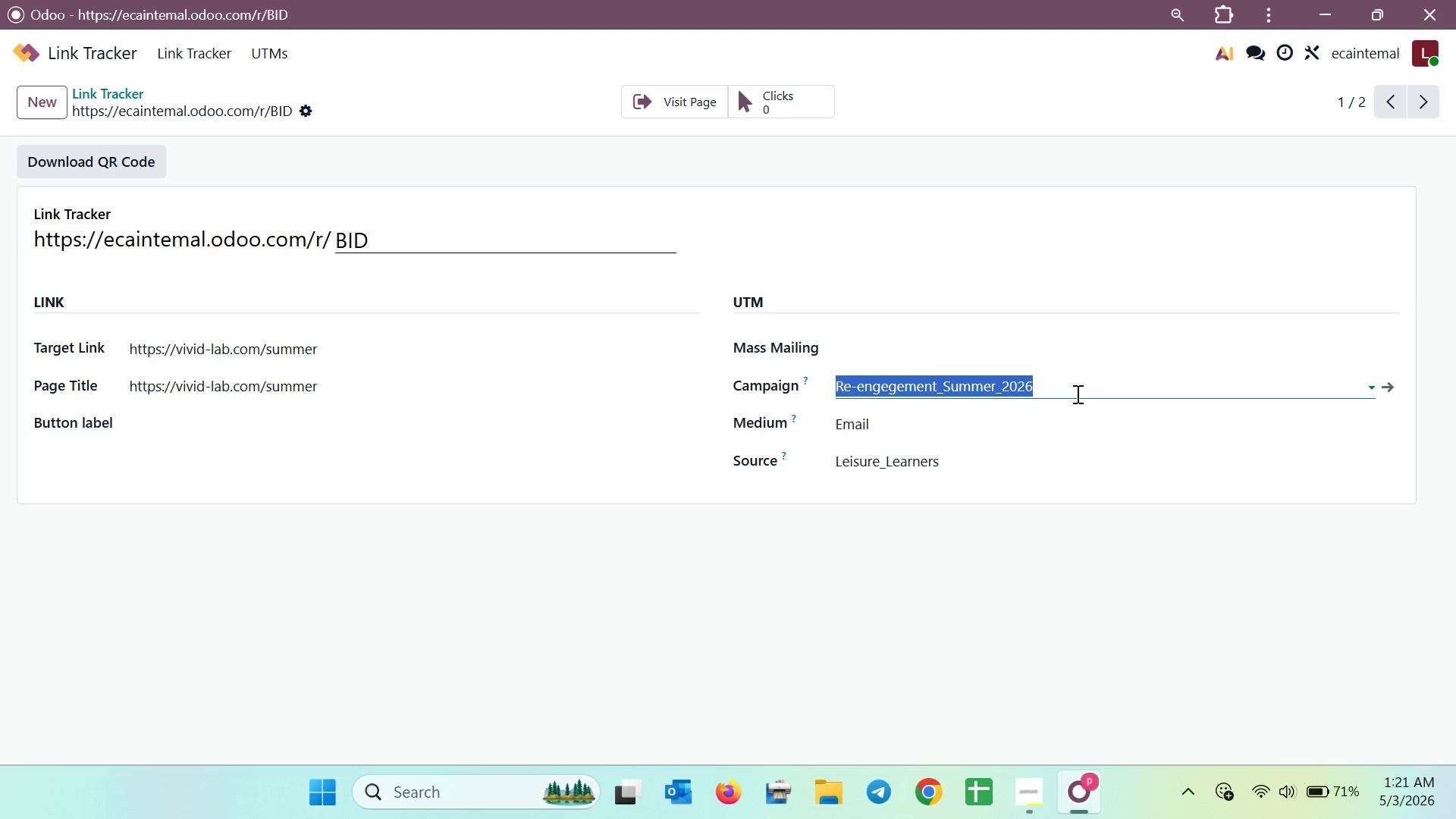 
wait(14.75)
 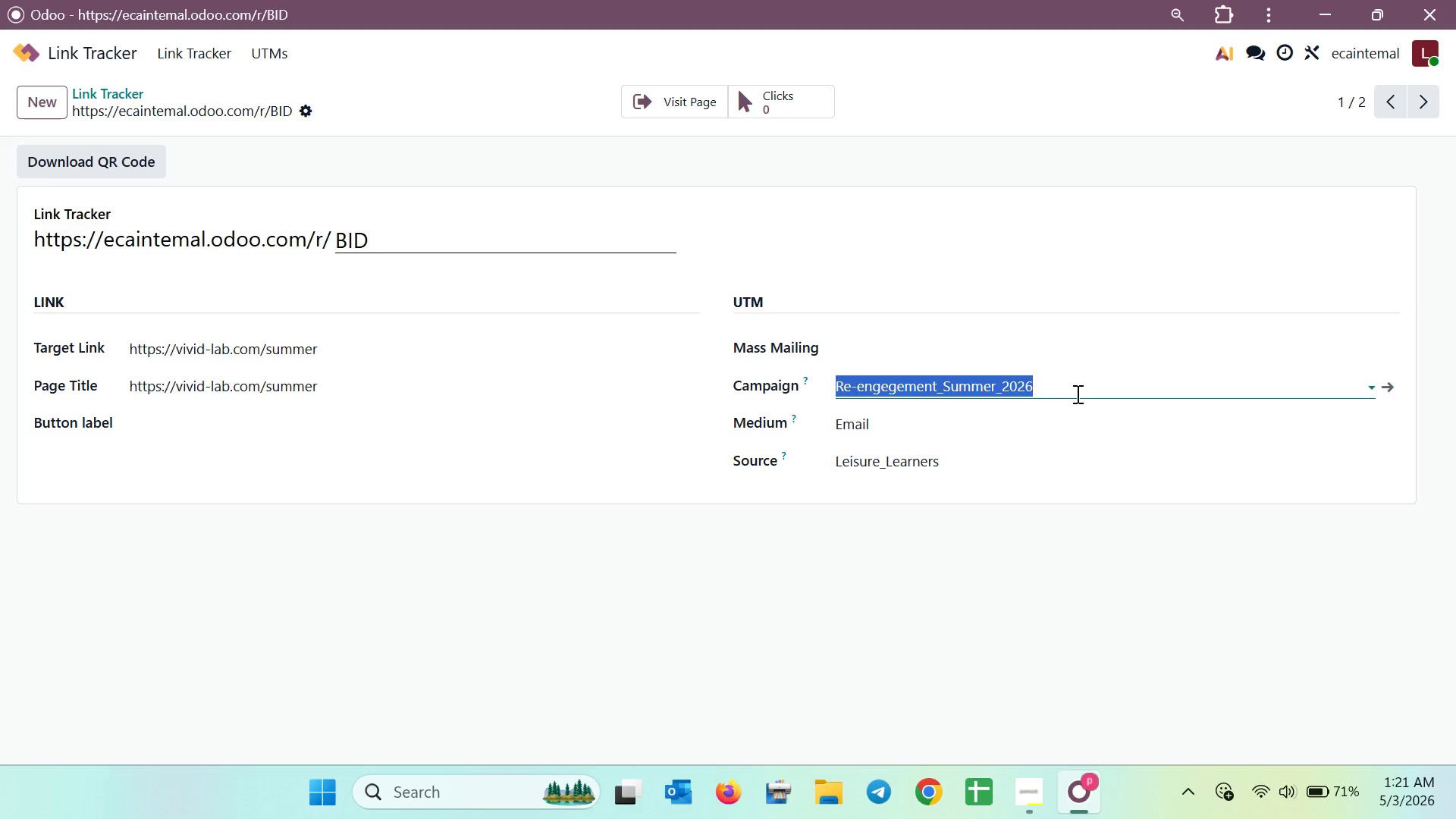 
left_click([115, 98])
 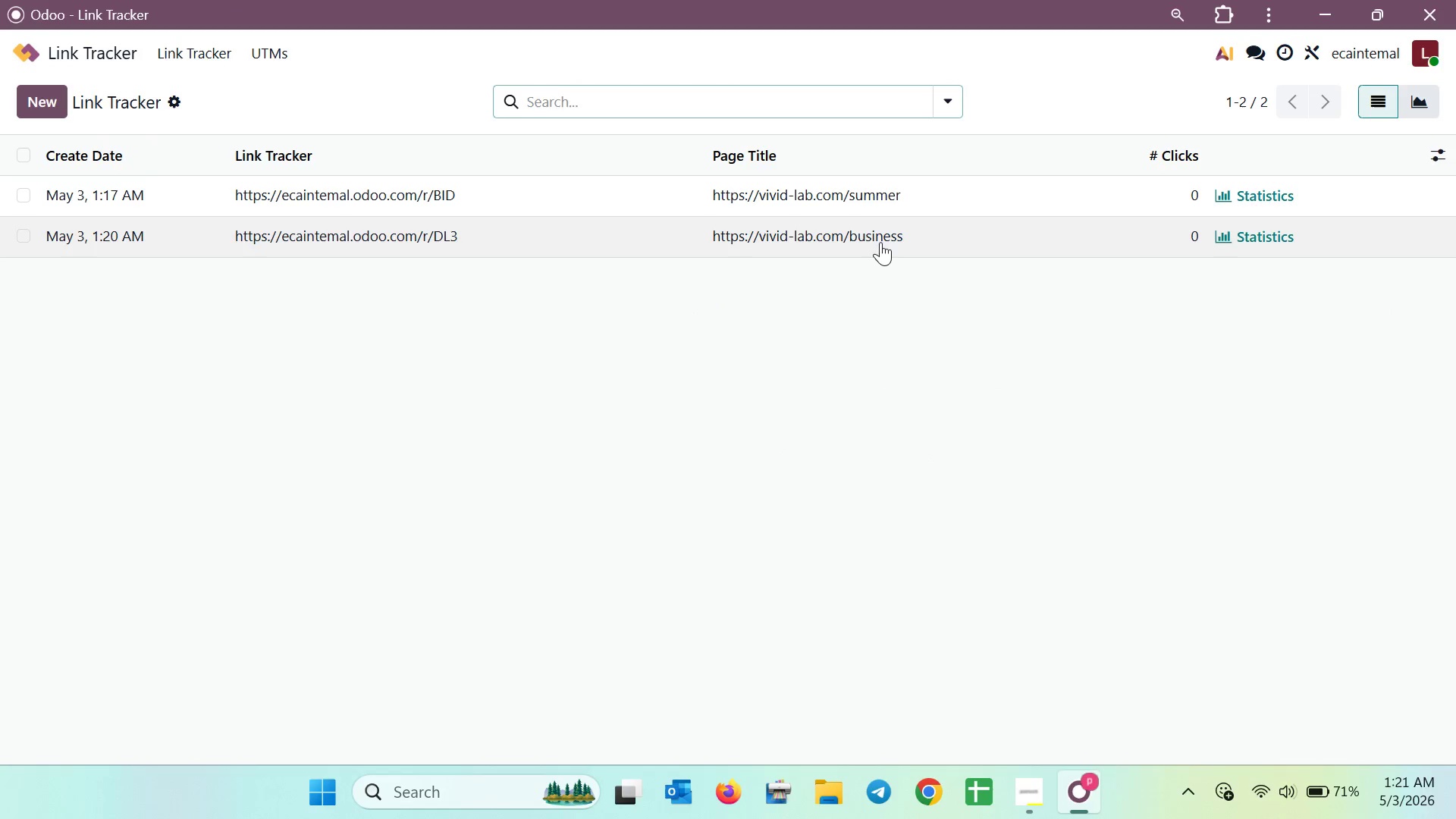 
left_click([879, 239])
 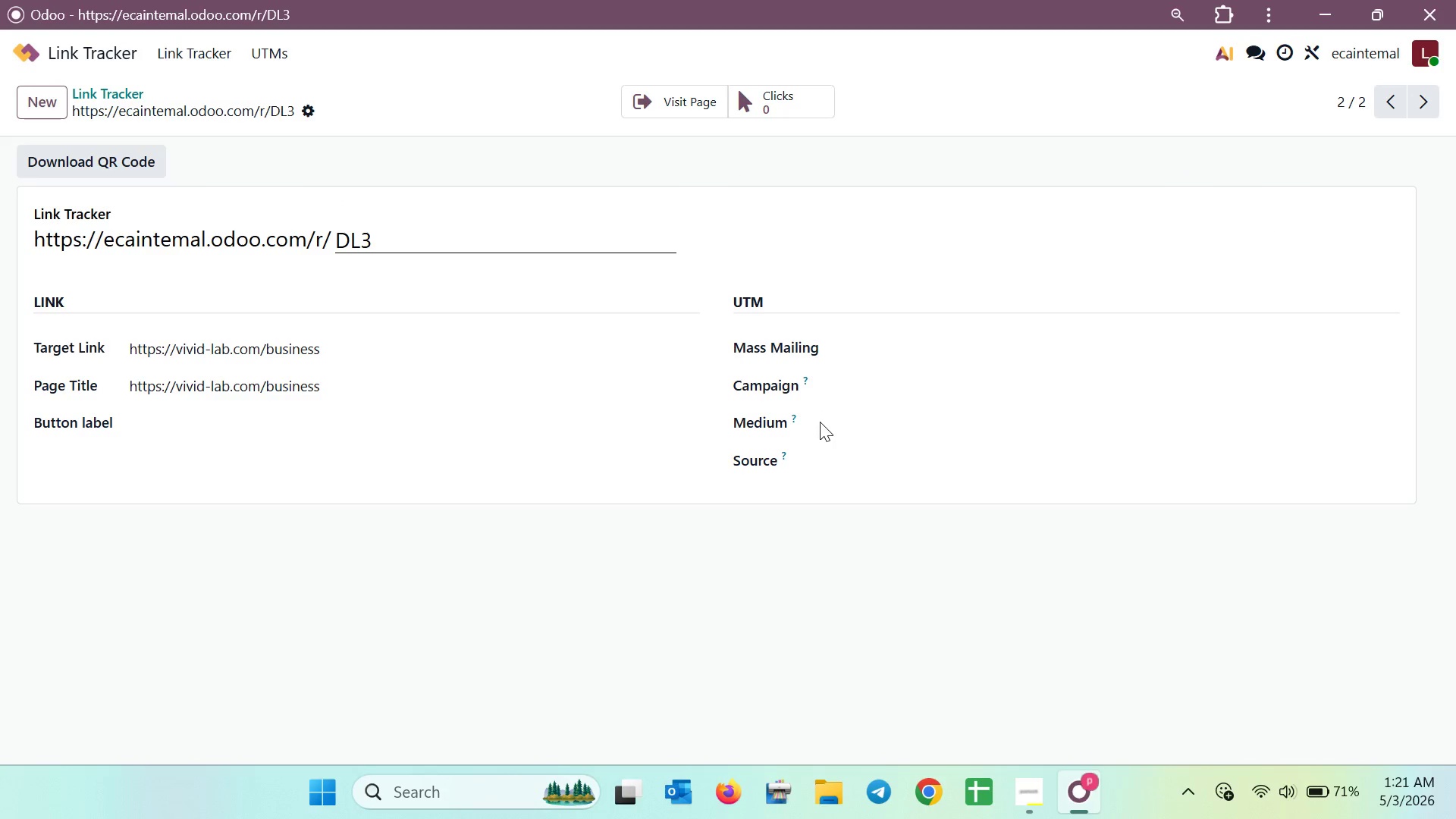 
double_click([842, 431])
 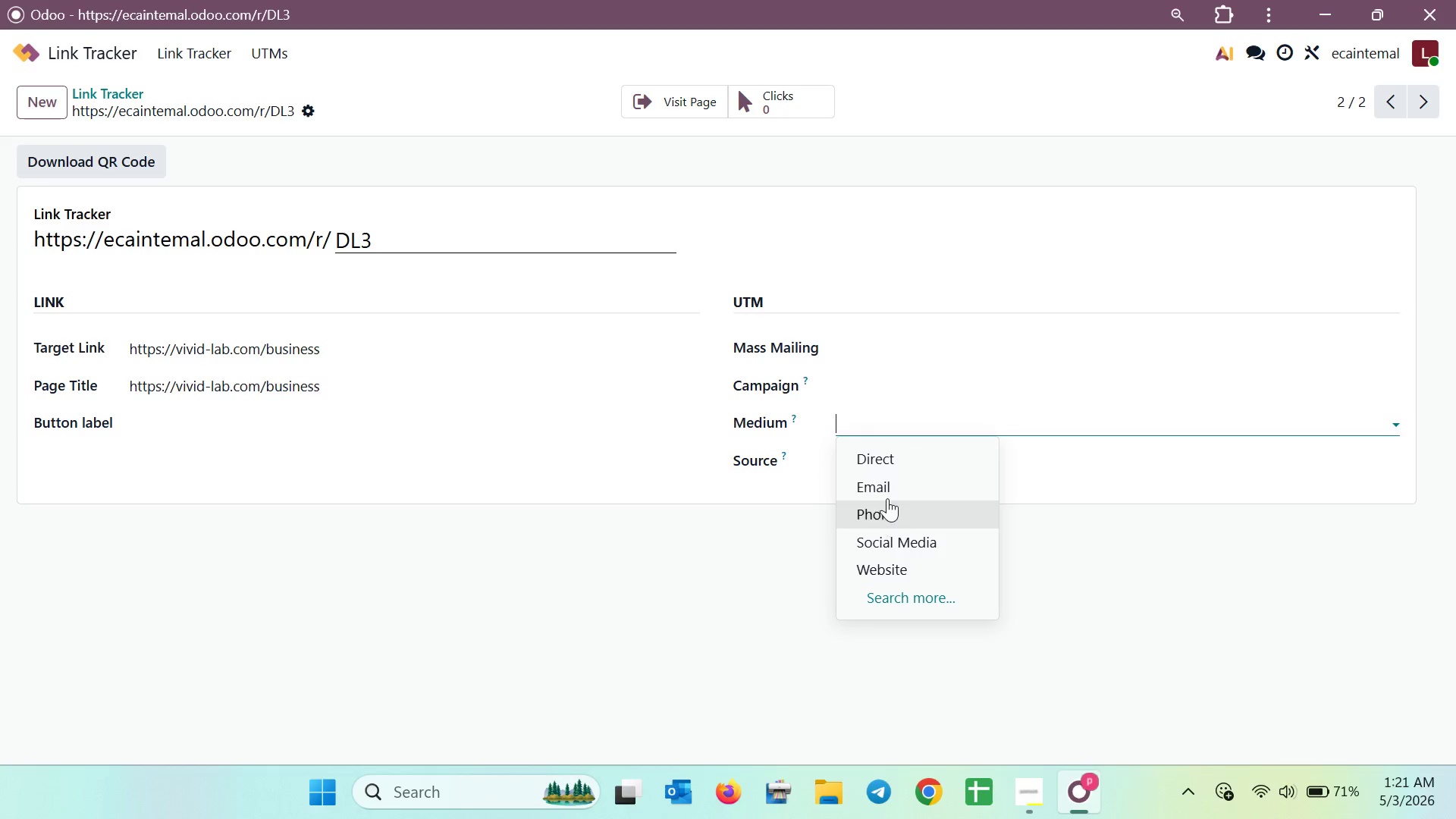 
left_click([887, 498])
 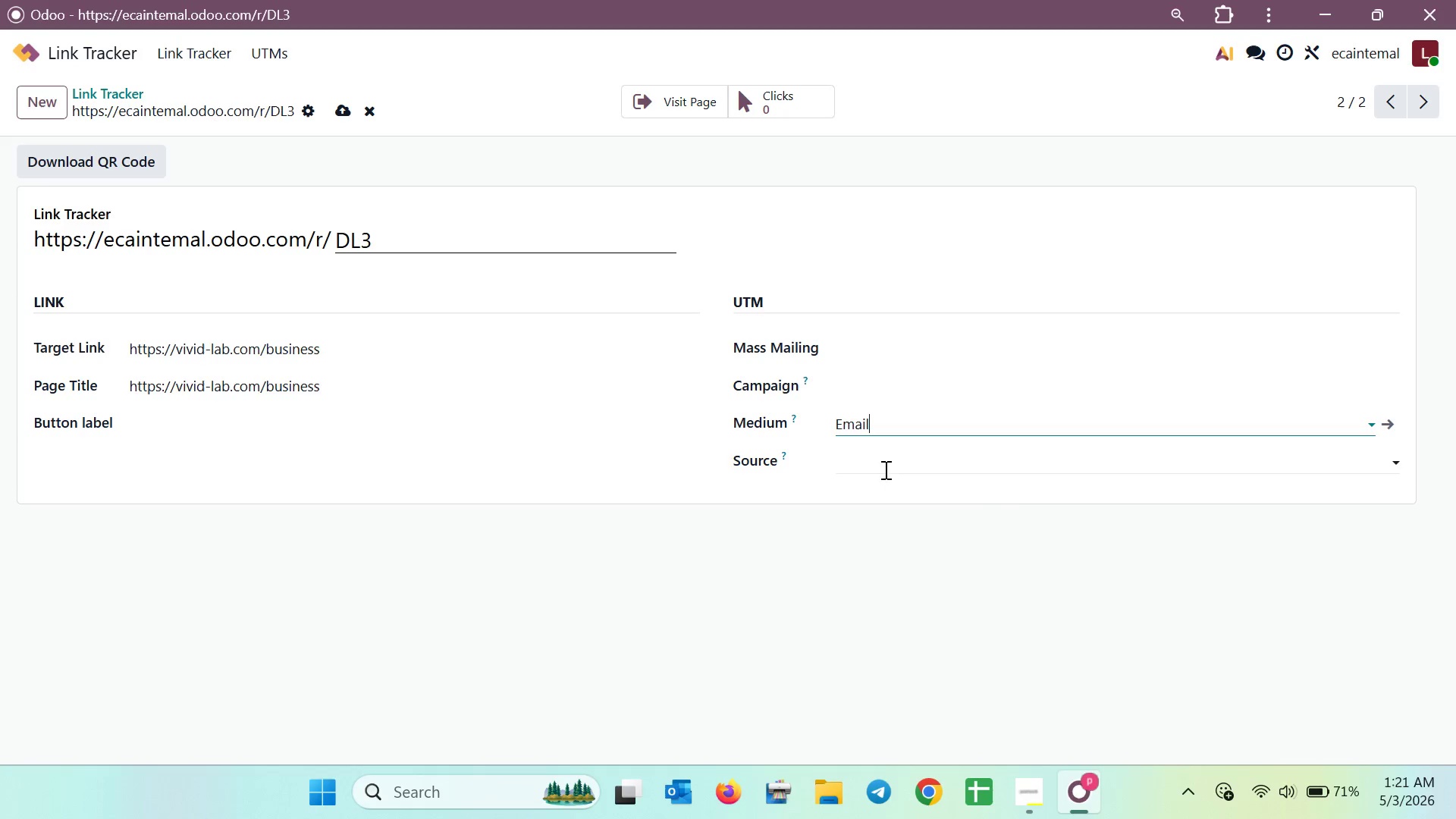 
left_click([883, 457])
 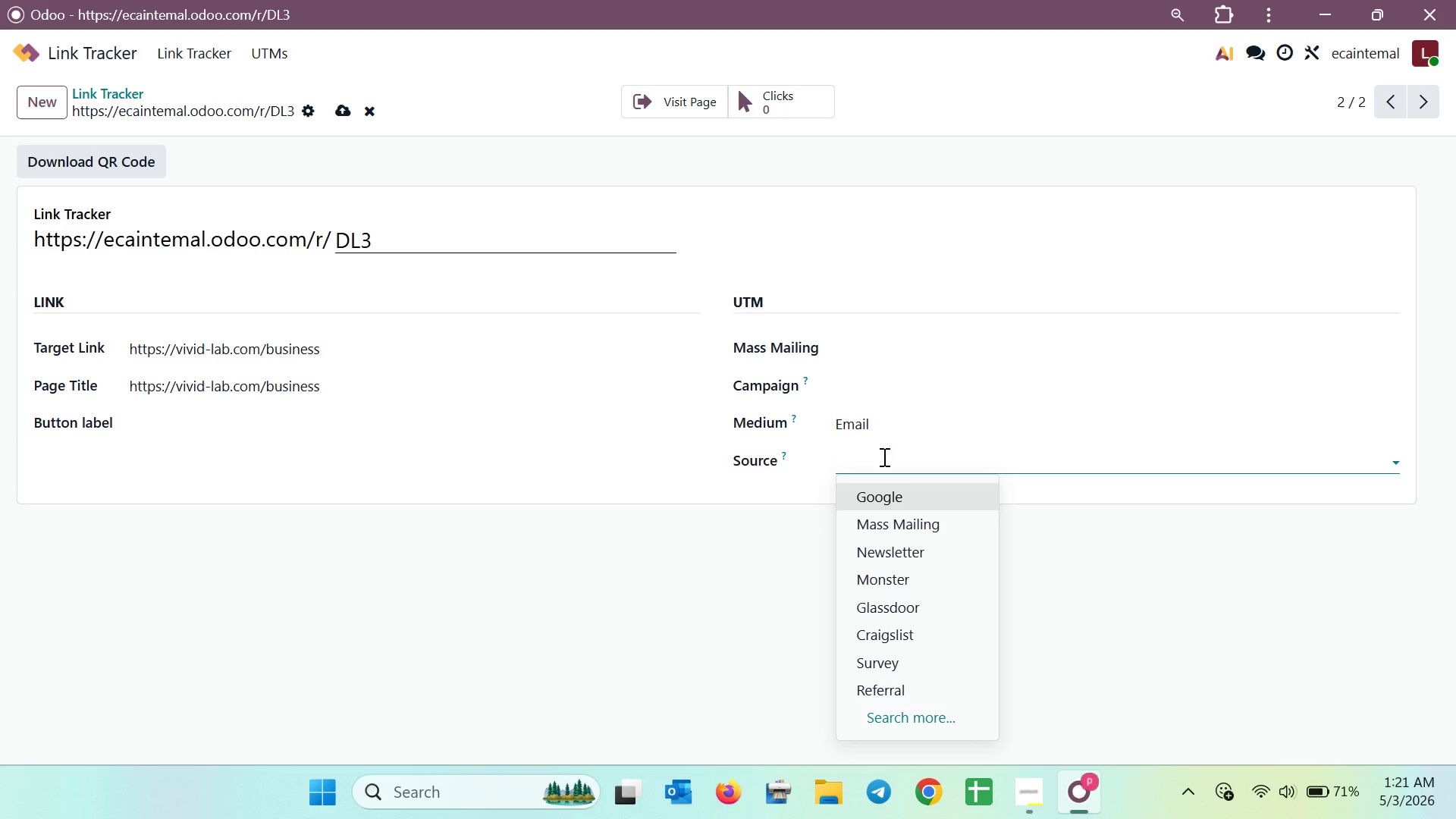 
scroll: coordinate [883, 457], scroll_direction: down, amount: 3.0
 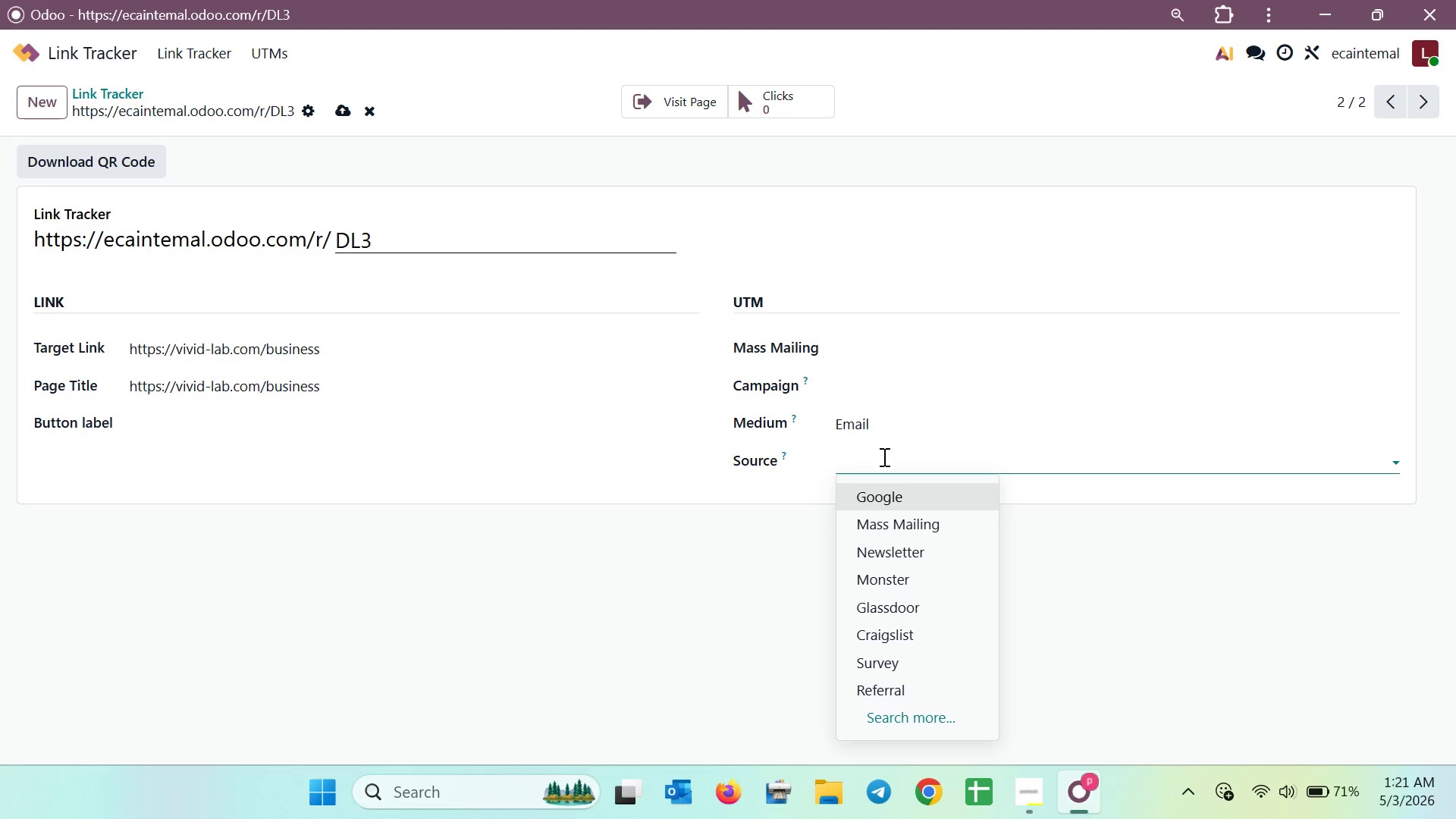 
type(Profa)
key(Backspace)
type(essional )
key(Backspace)
type(_Learnr)
key(Backspace)
type(ers )
key(Backspace)
key(Backspace)
 